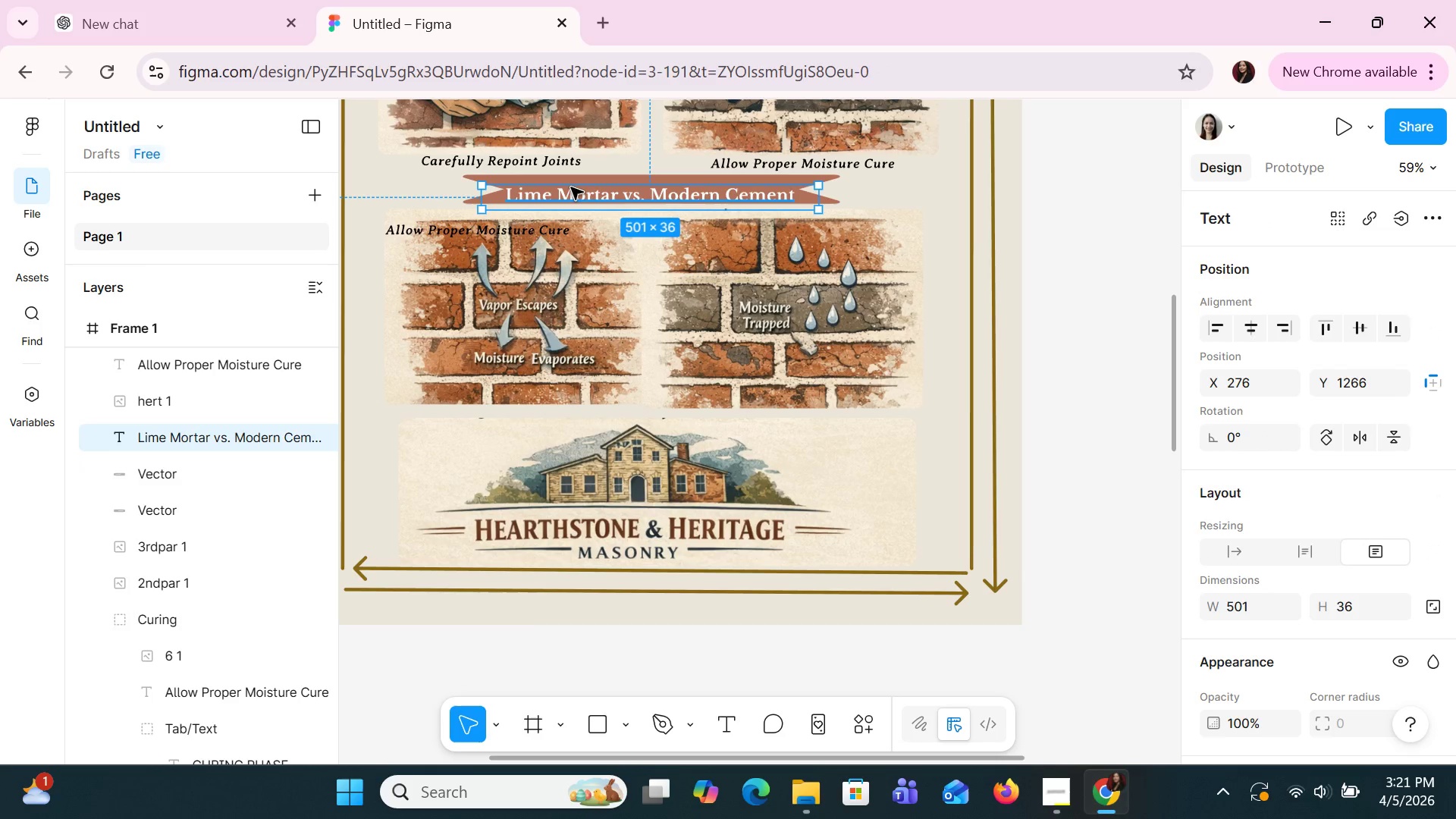 
key(ArrowUp)
 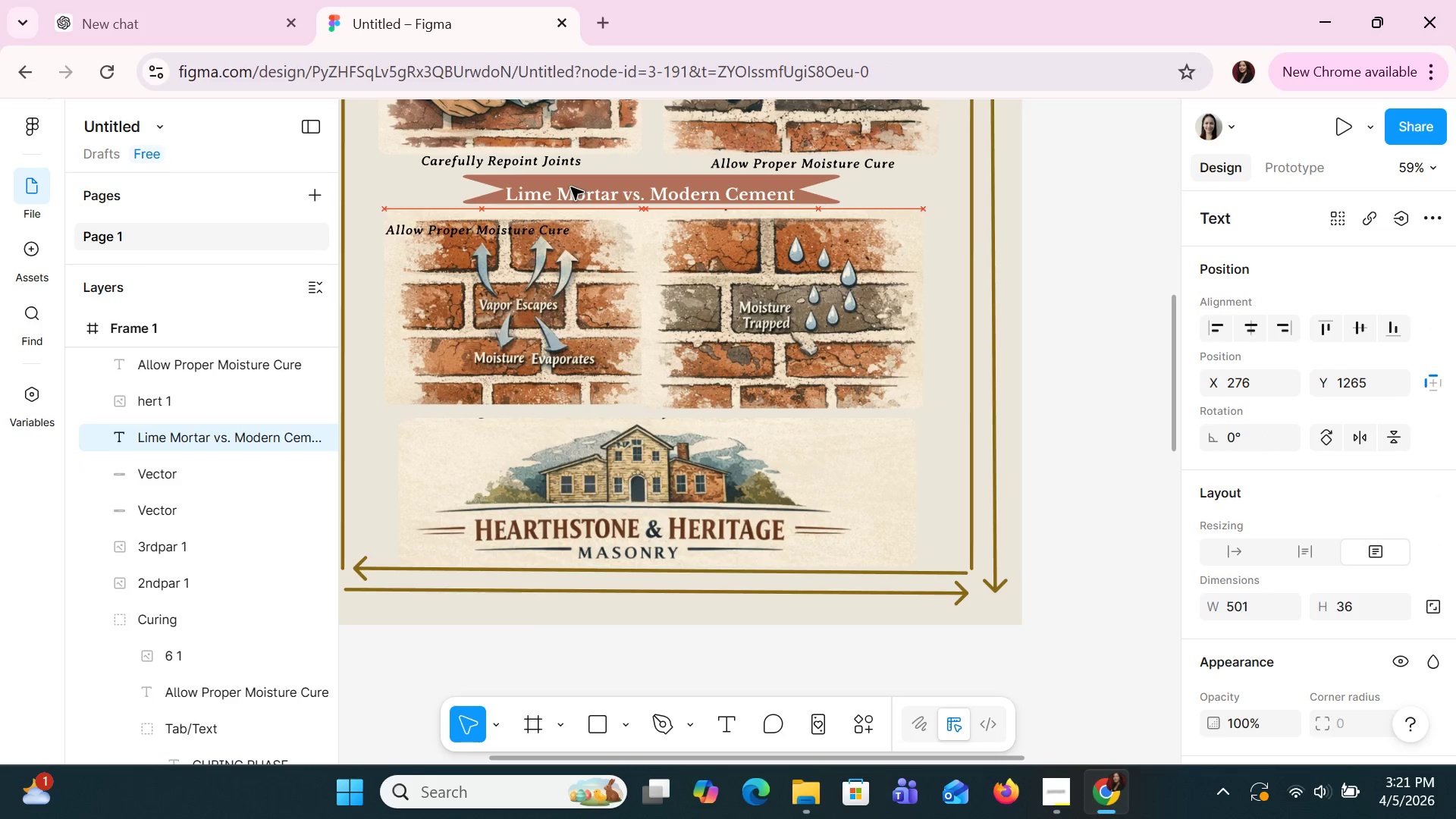 
key(ArrowUp)
 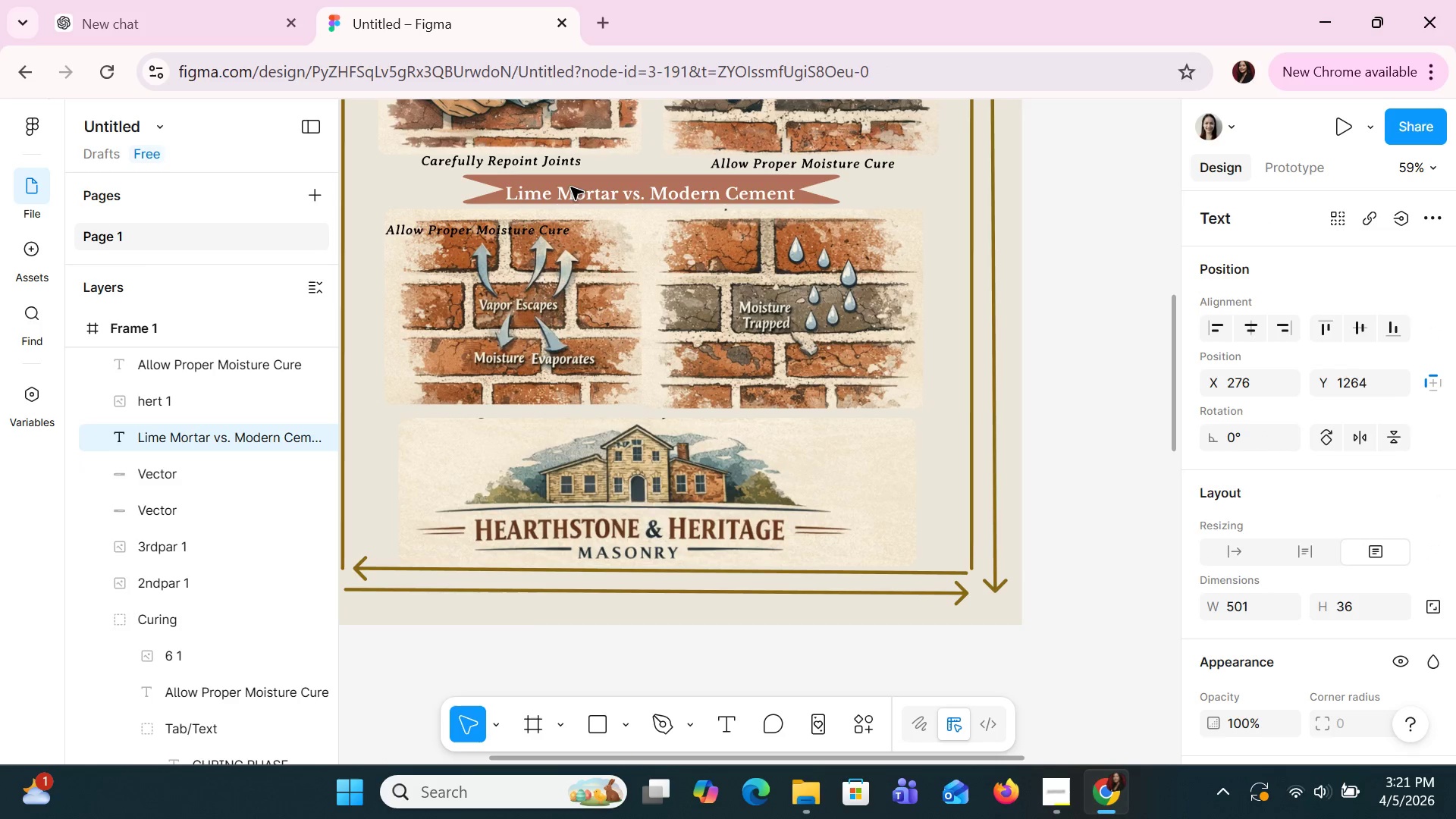 
key(ArrowUp)
 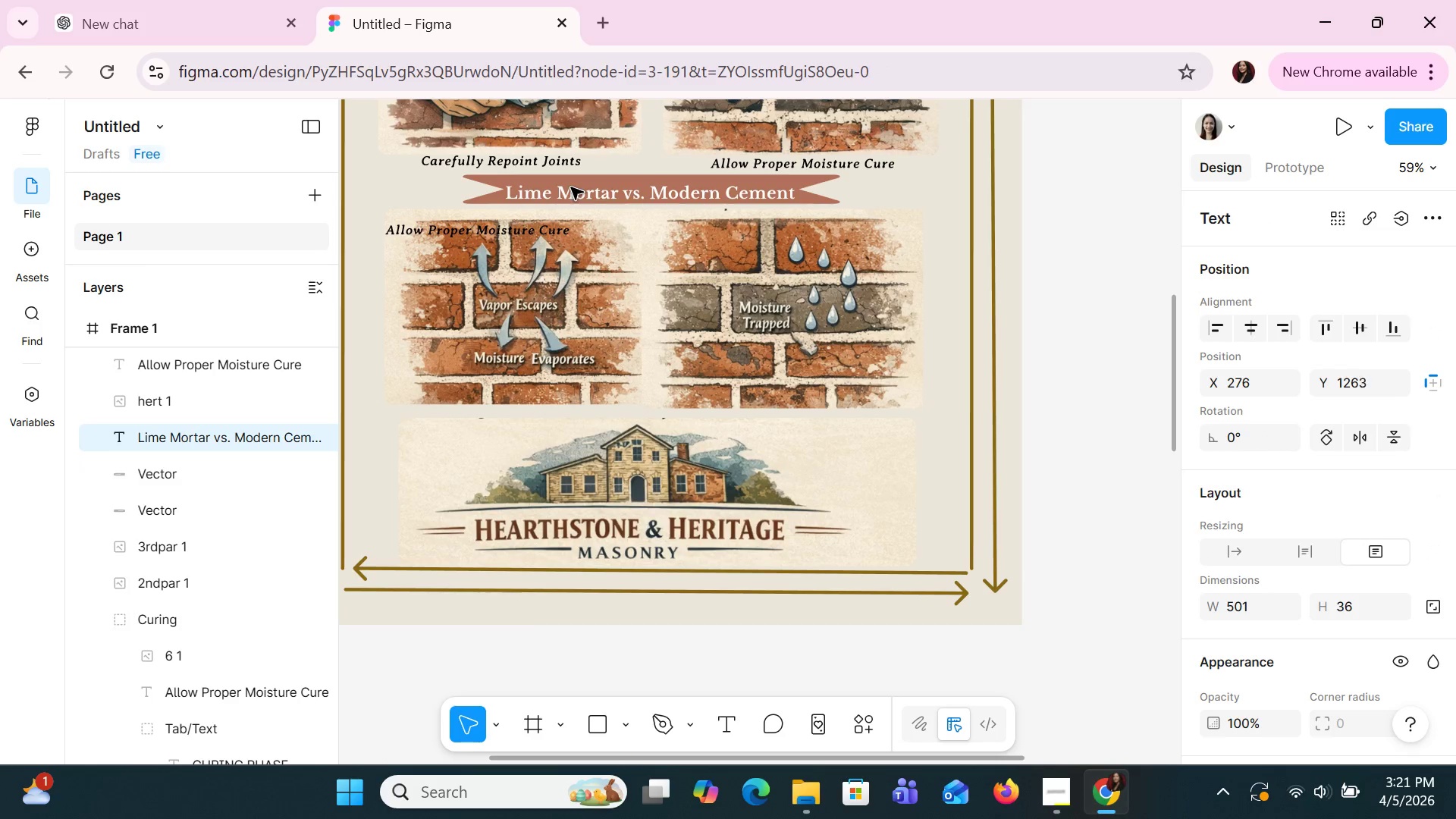 
key(ArrowUp)
 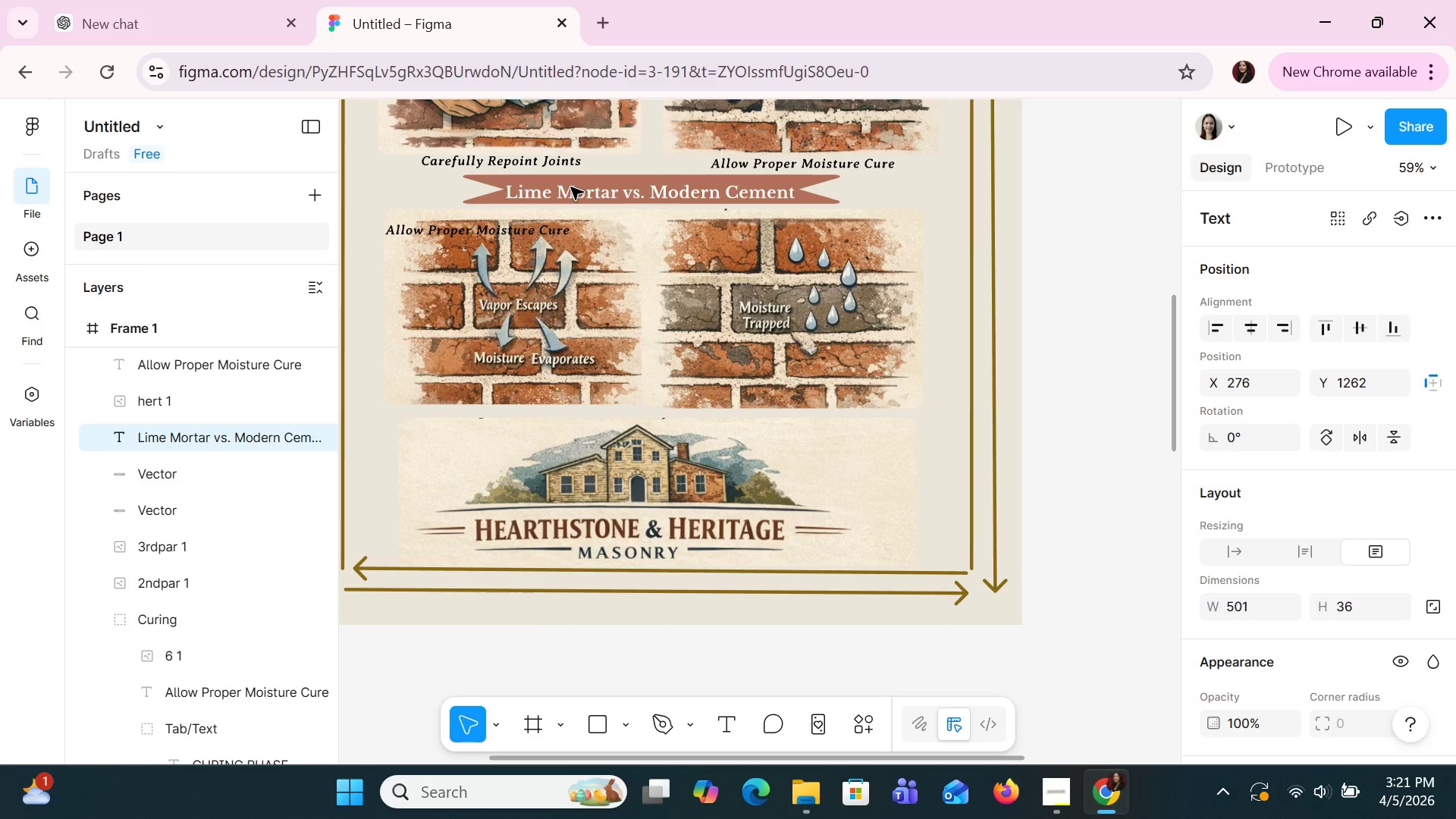 
key(ArrowUp)
 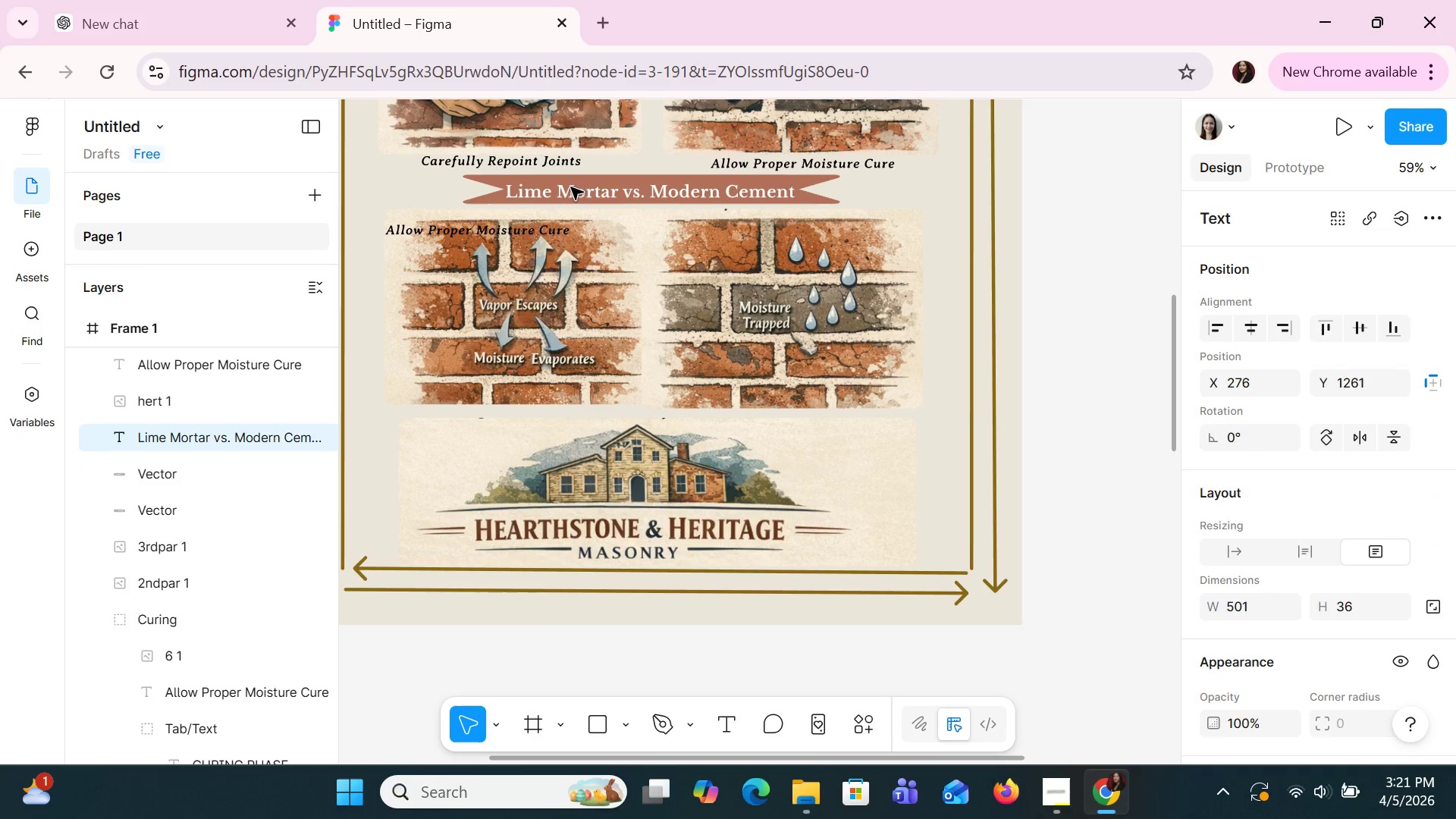 
key(ArrowUp)
 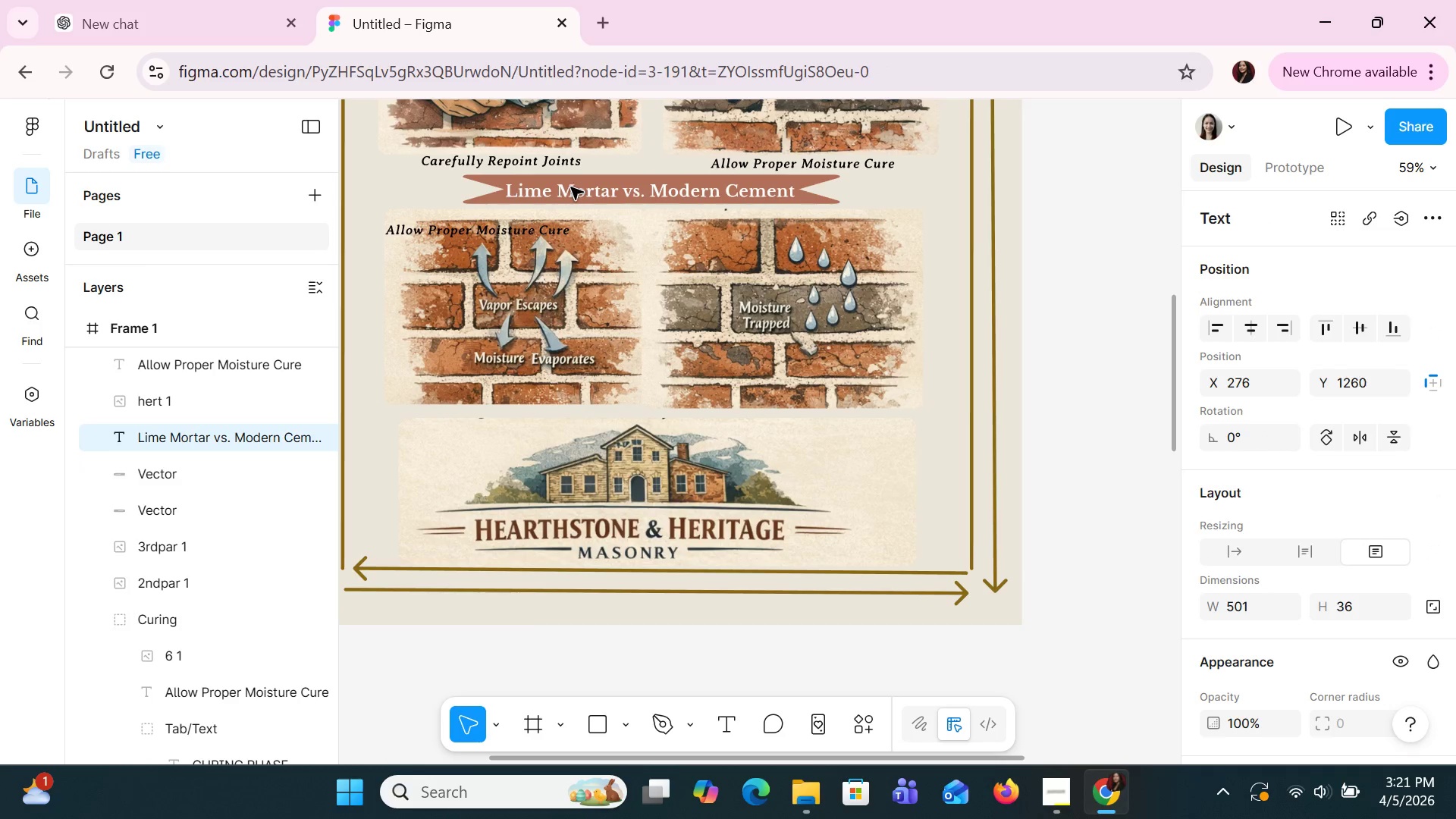 
key(ArrowUp)
 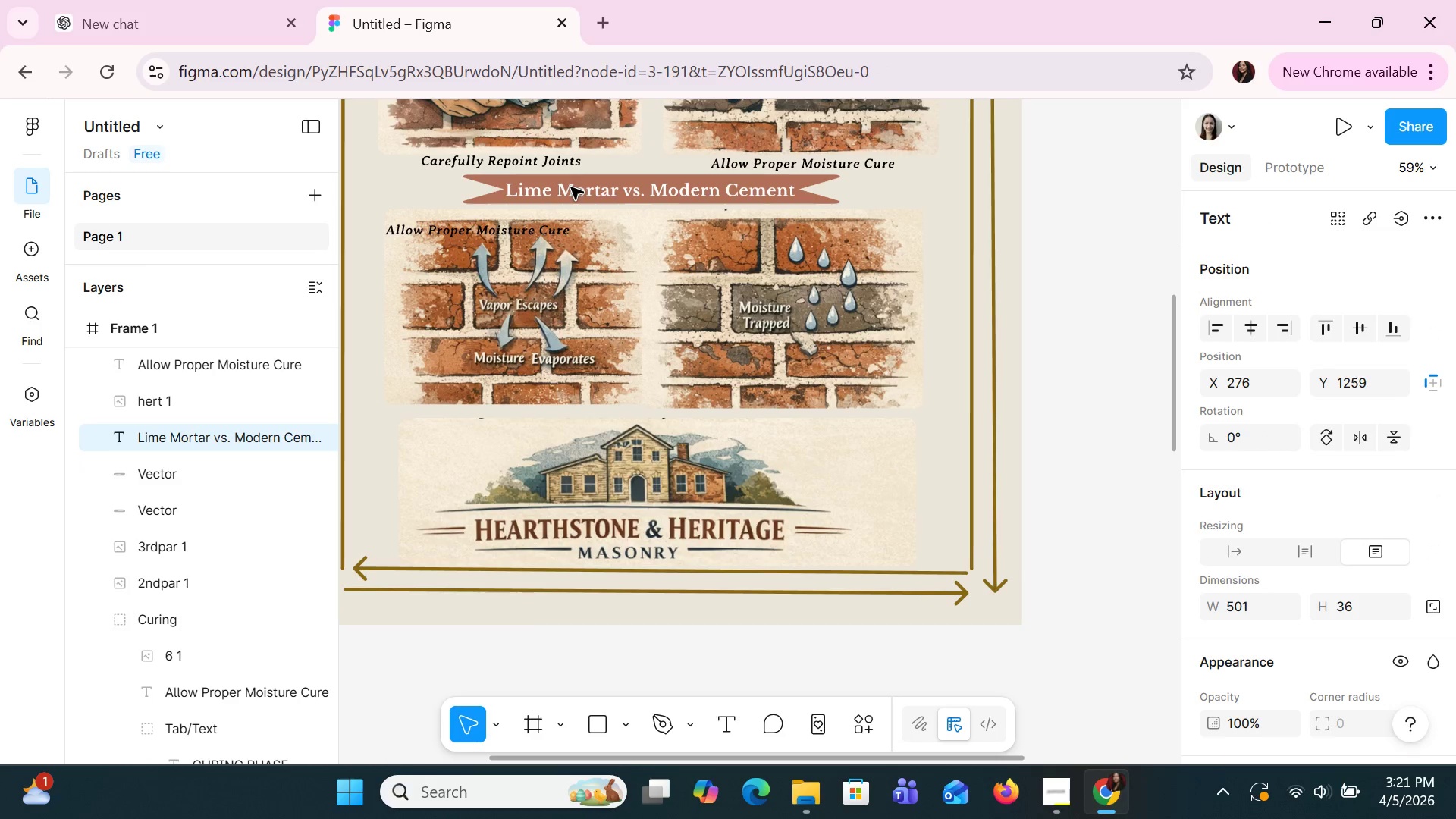 
key(ArrowUp)
 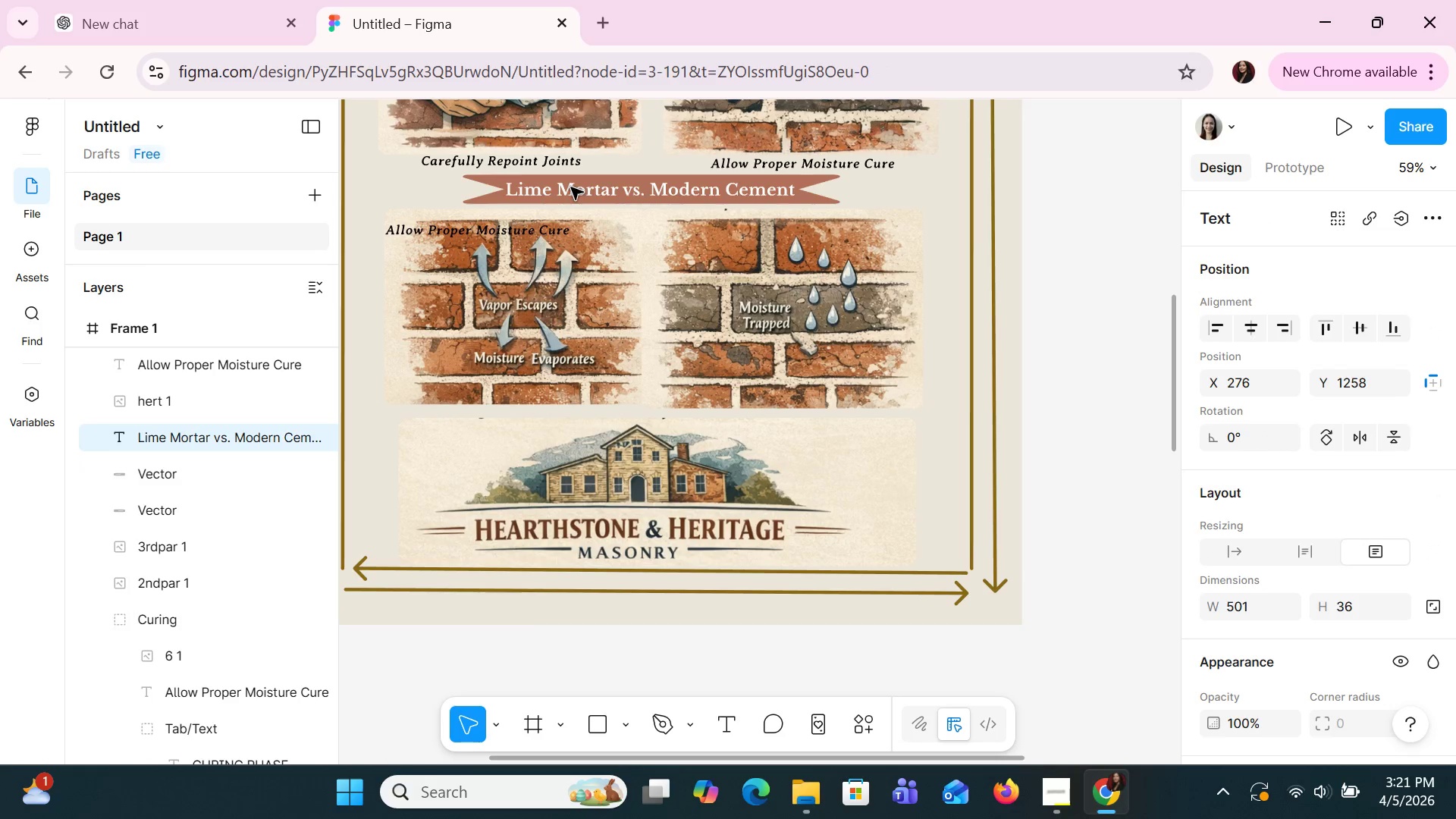 
key(ArrowUp)
 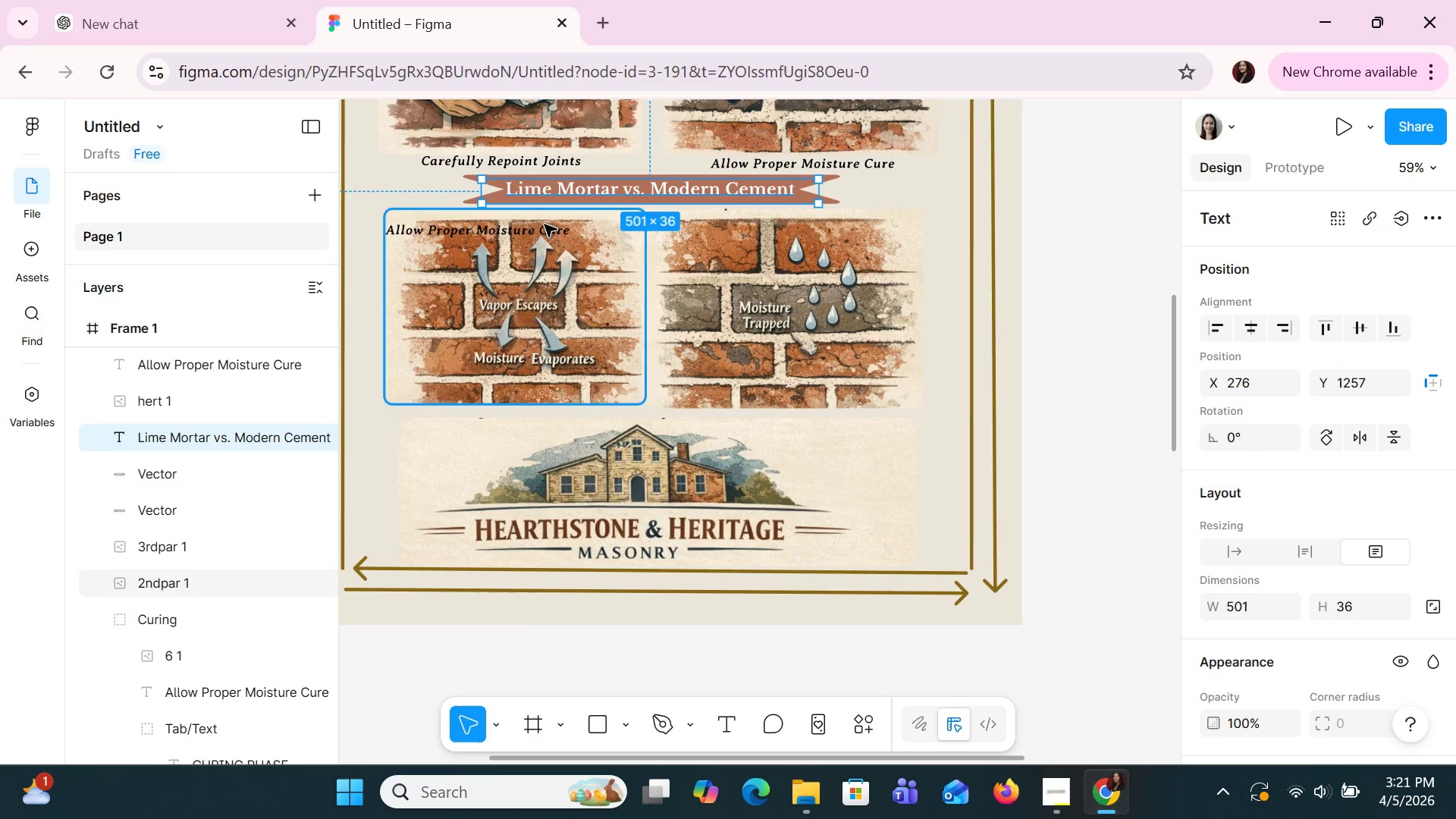 
left_click_drag(start_coordinate=[540, 233], to_coordinate=[544, 222])
 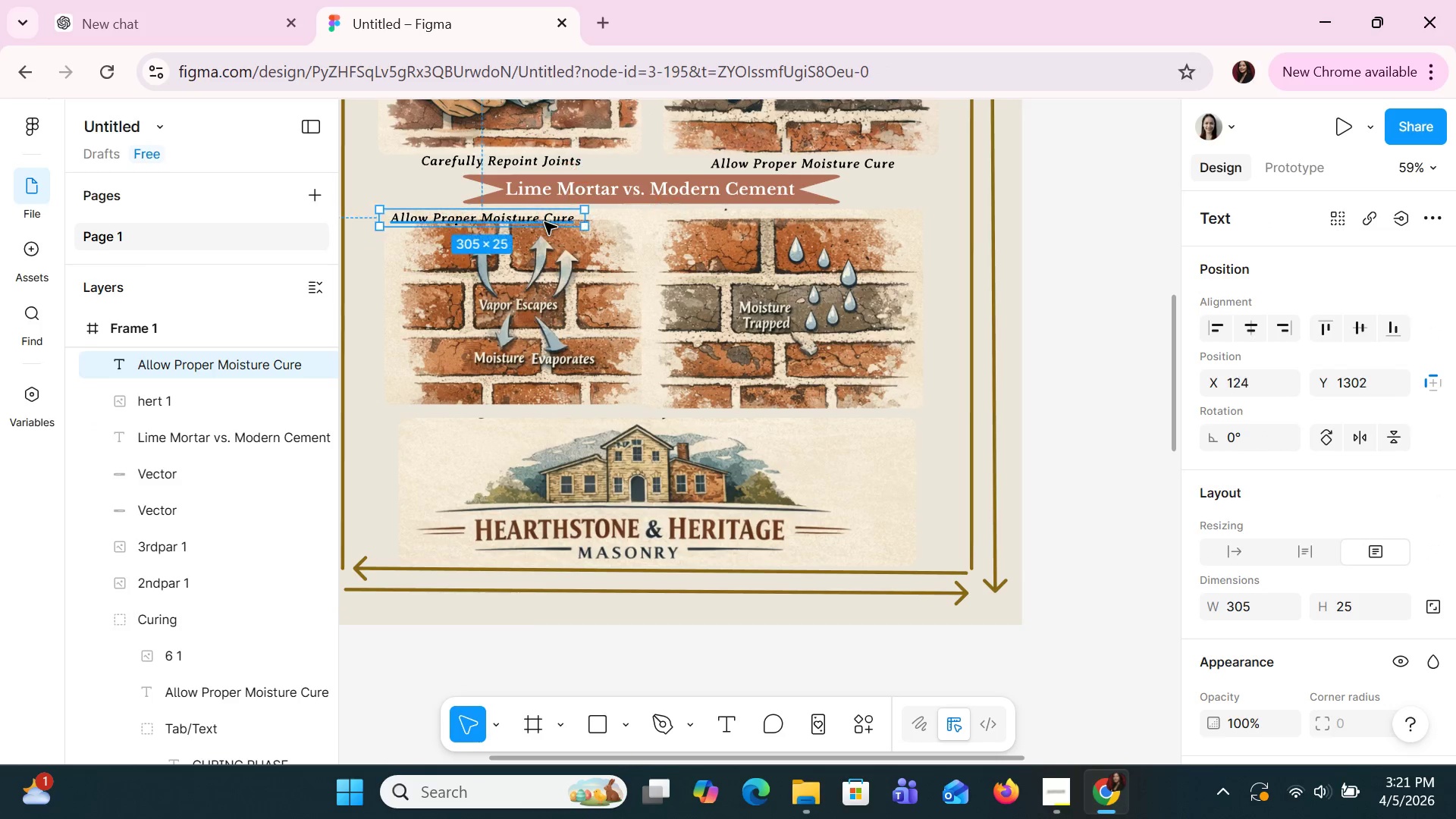 
left_click_drag(start_coordinate=[544, 222], to_coordinate=[565, 215])
 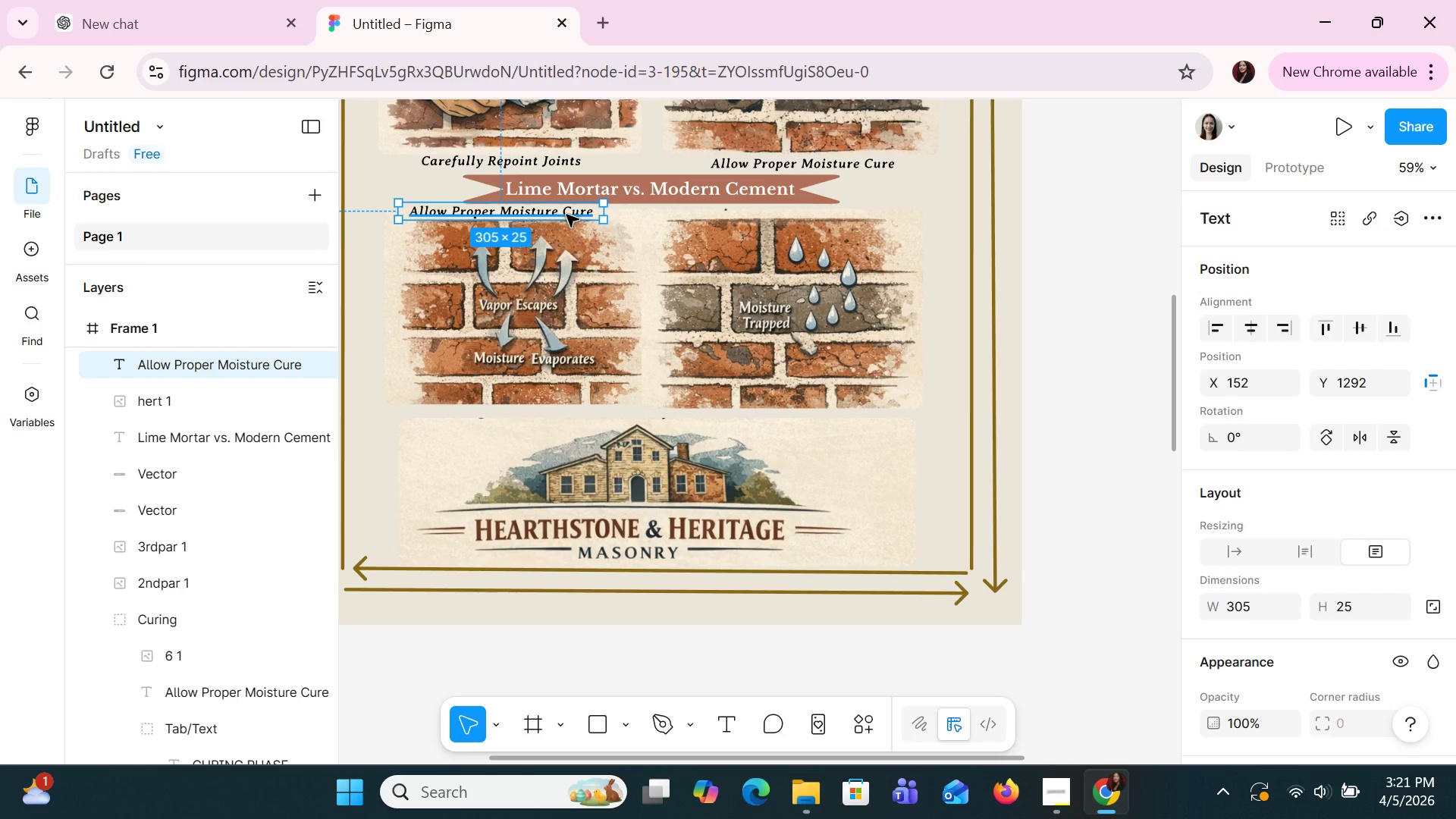 
wait(6.7)
 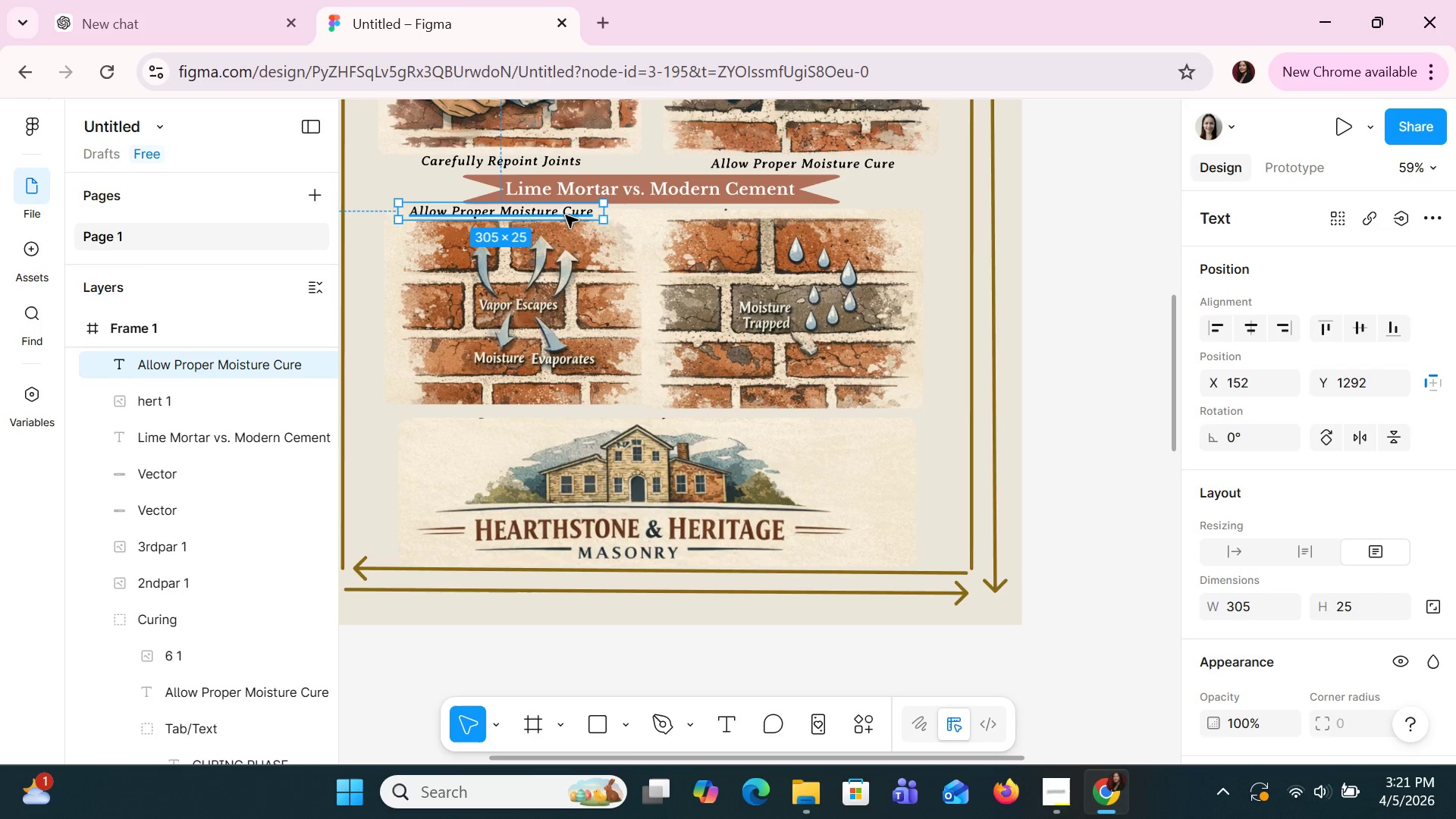 
left_click([563, 278])
 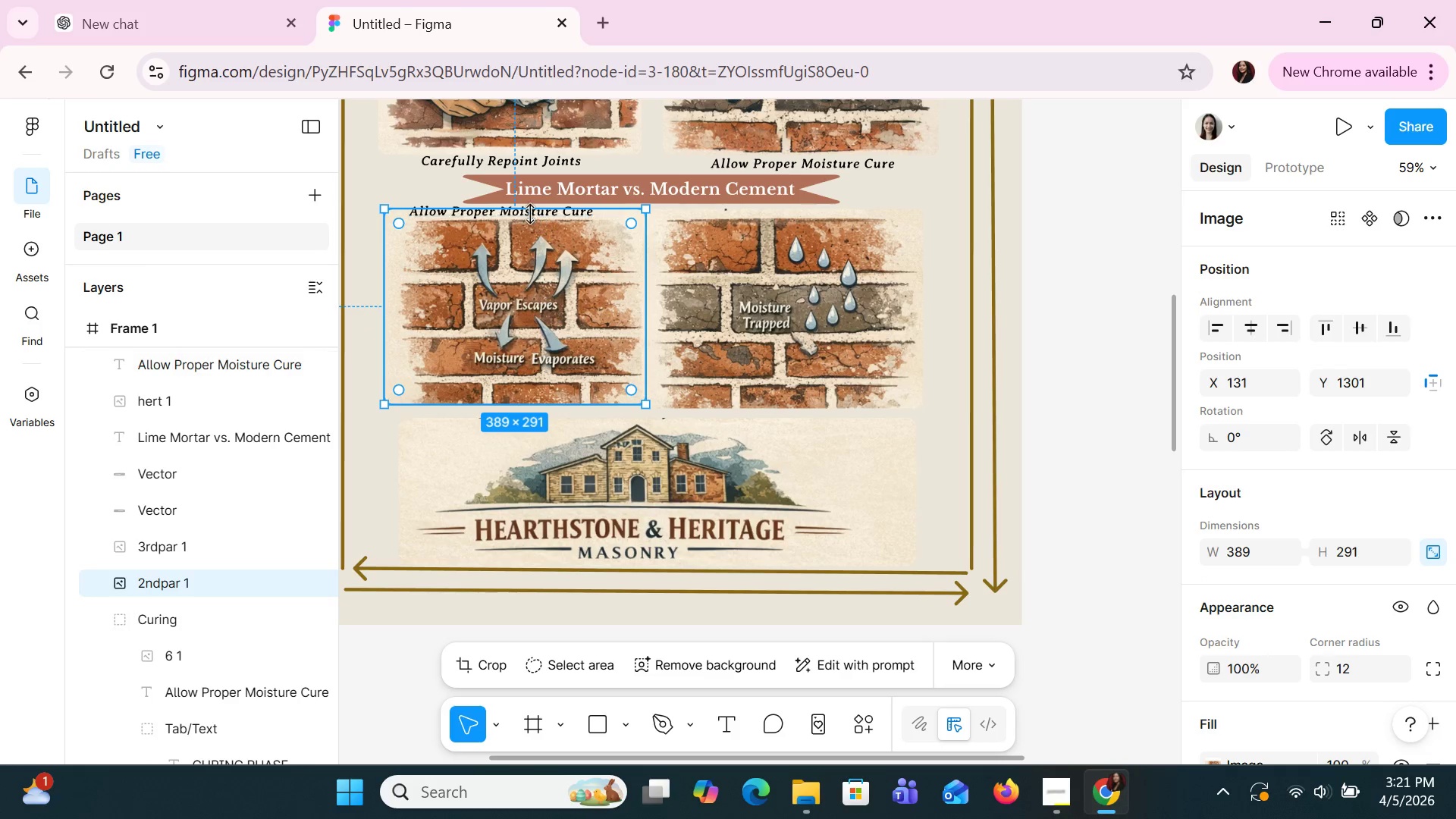 
left_click_drag(start_coordinate=[529, 211], to_coordinate=[528, 227])
 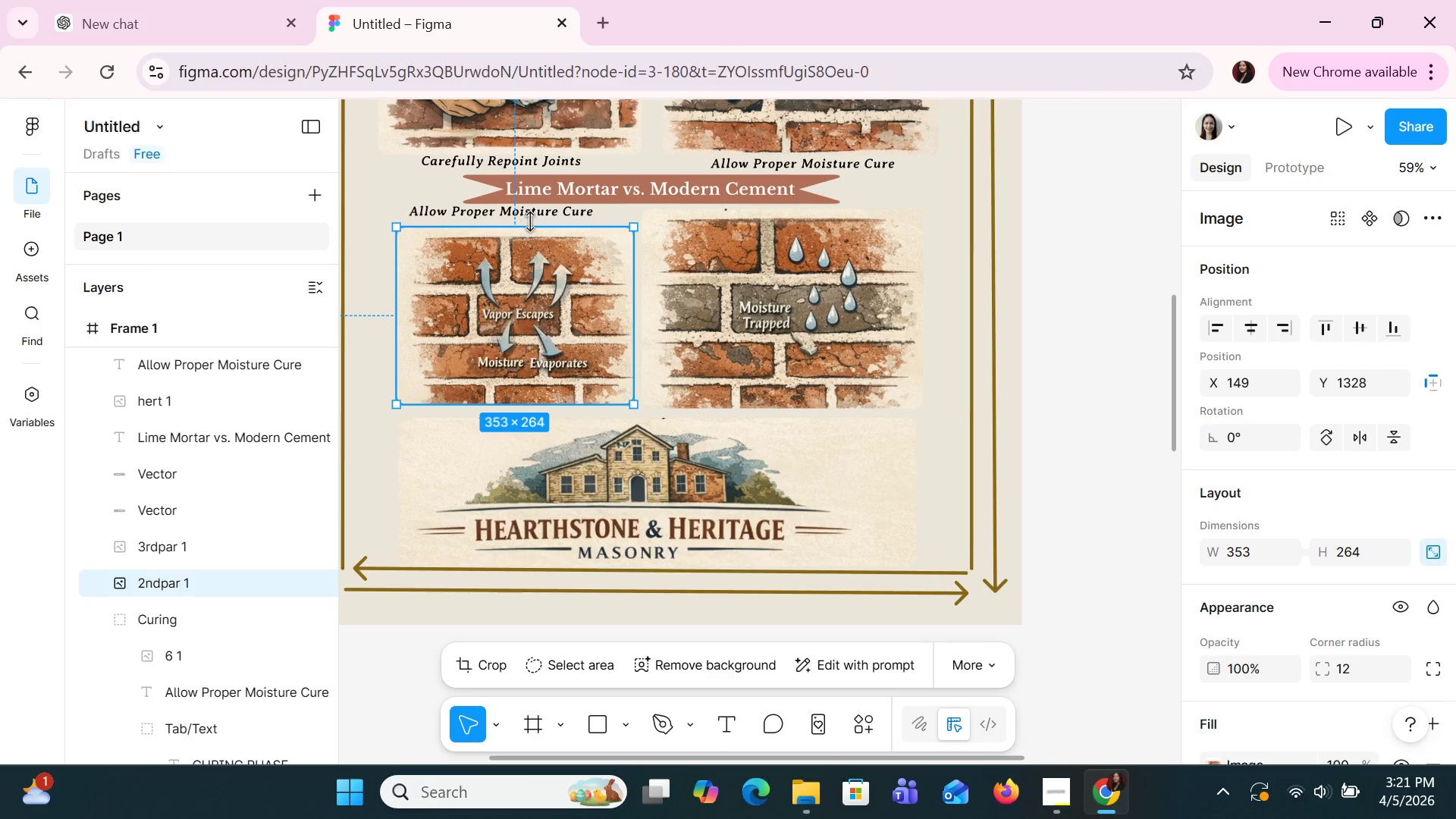 
left_click([528, 227])
 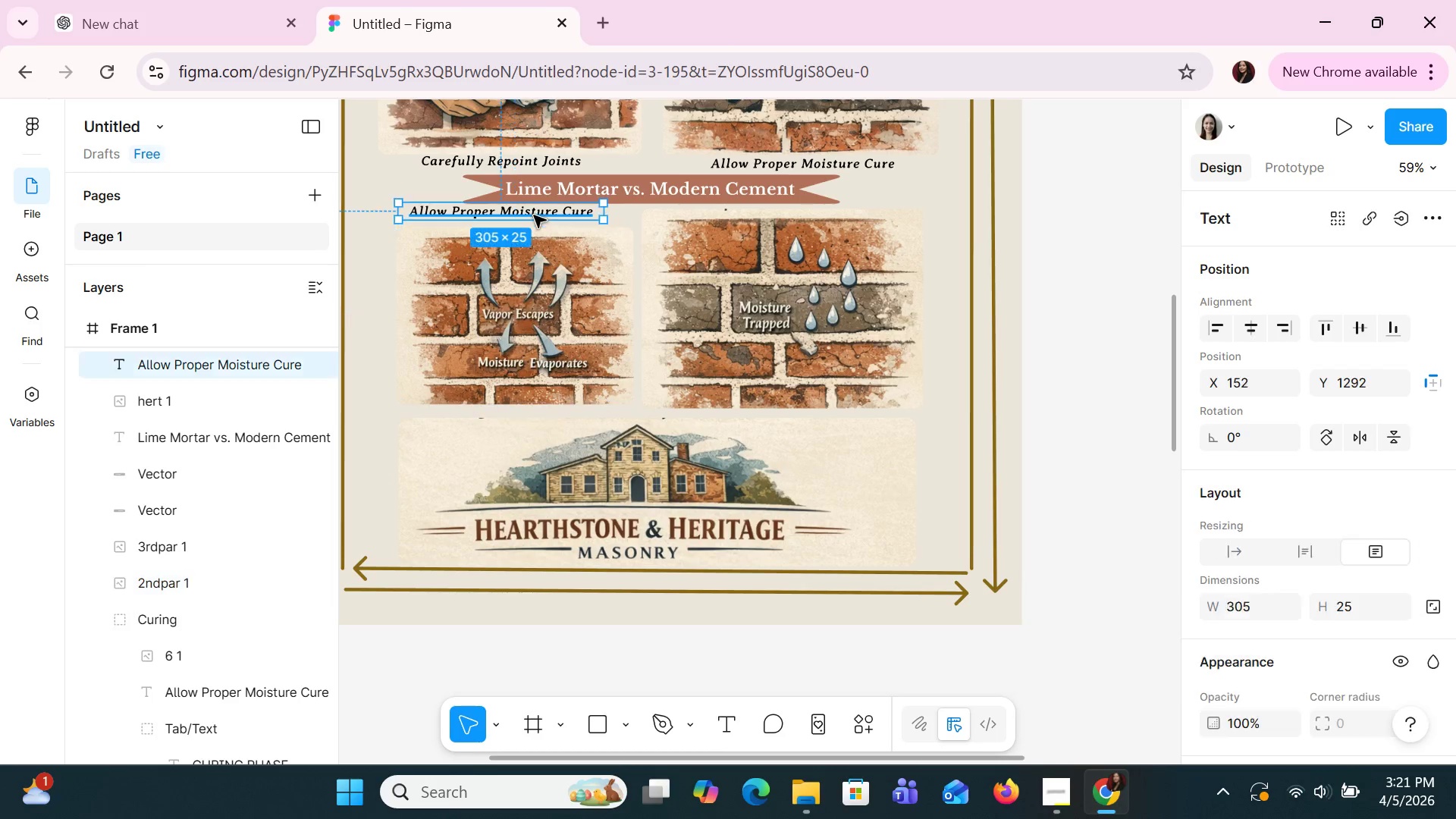 
left_click_drag(start_coordinate=[534, 215], to_coordinate=[544, 226])
 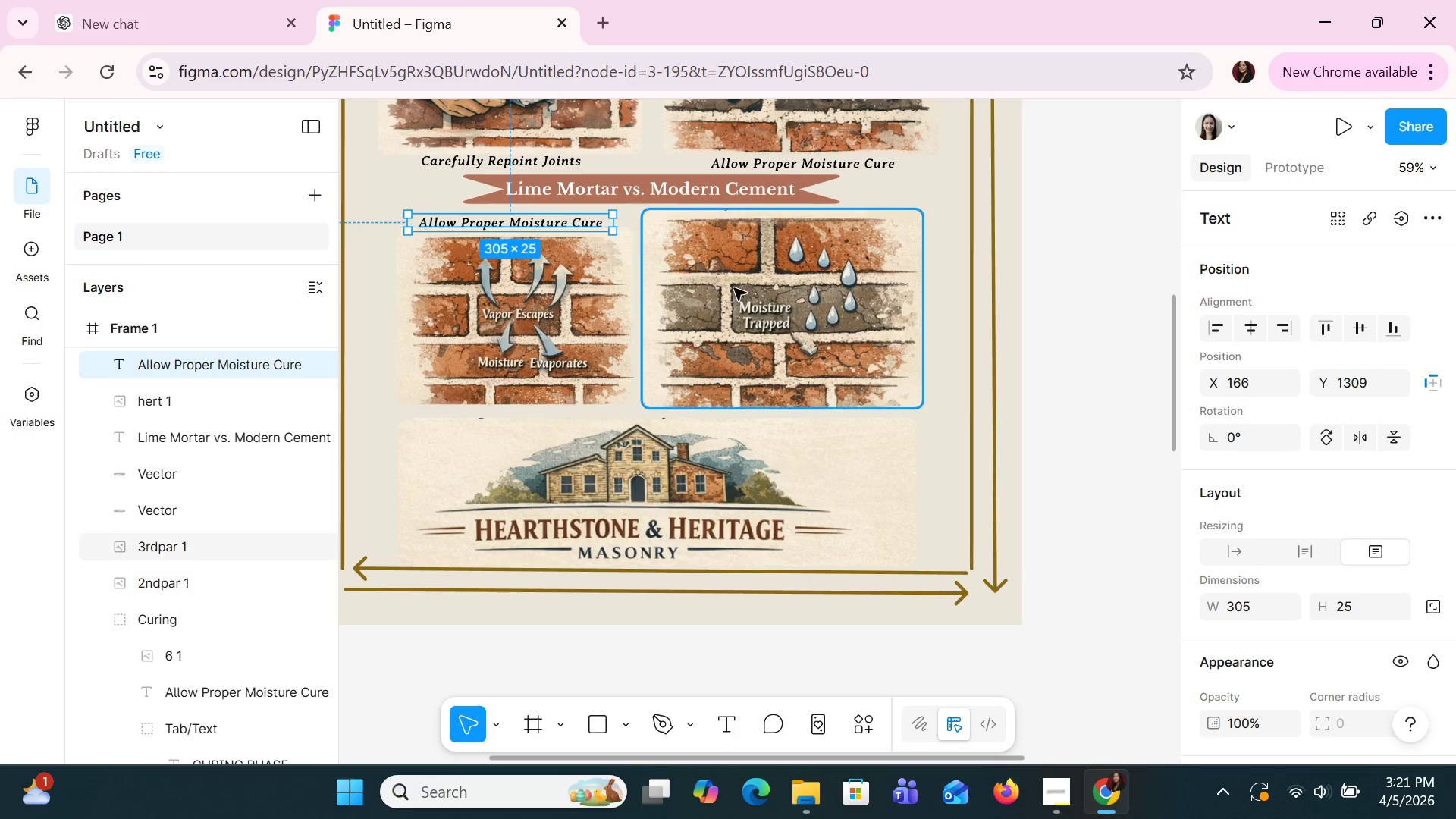 
left_click([734, 288])
 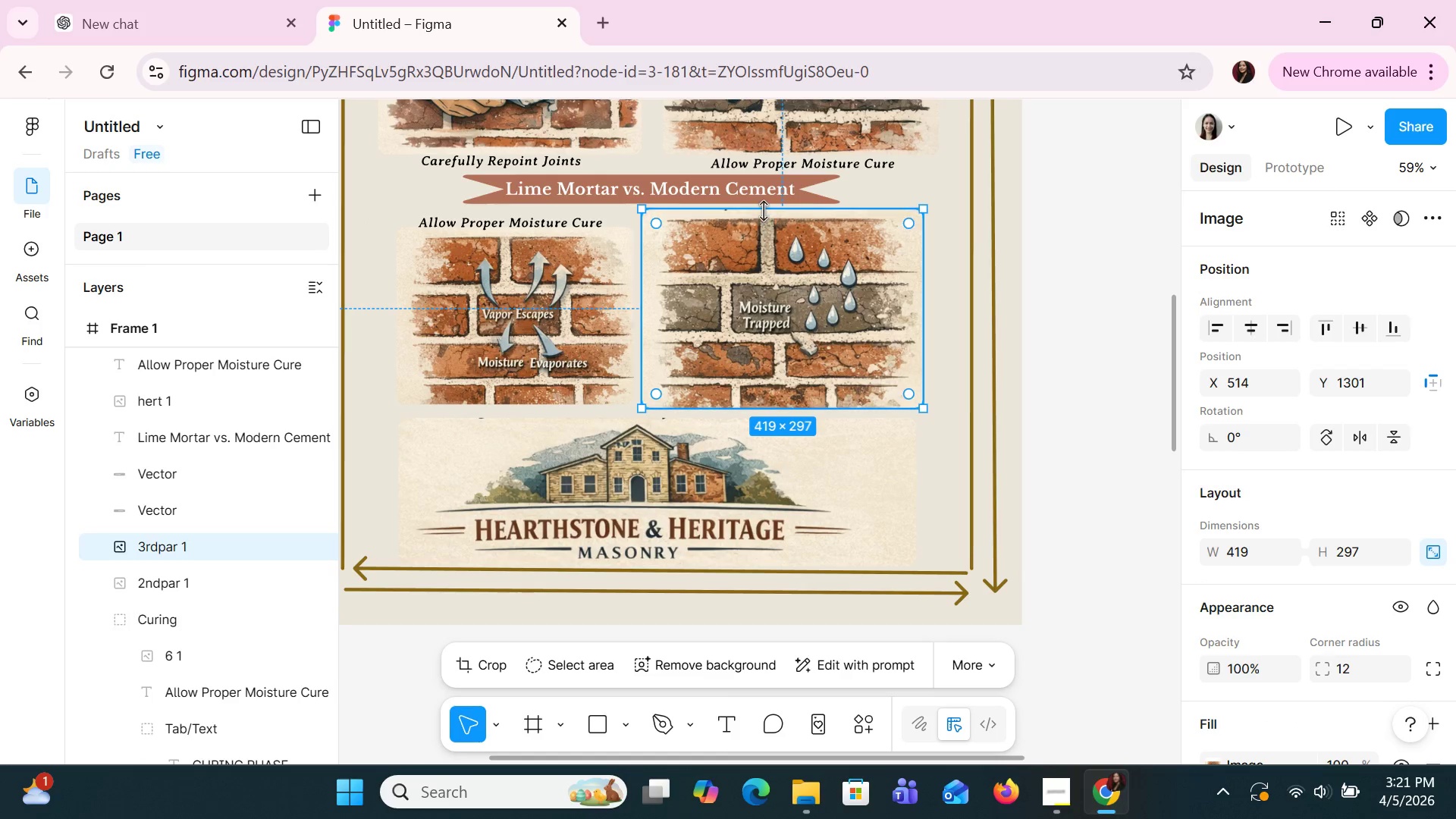 
left_click_drag(start_coordinate=[764, 211], to_coordinate=[767, 226])
 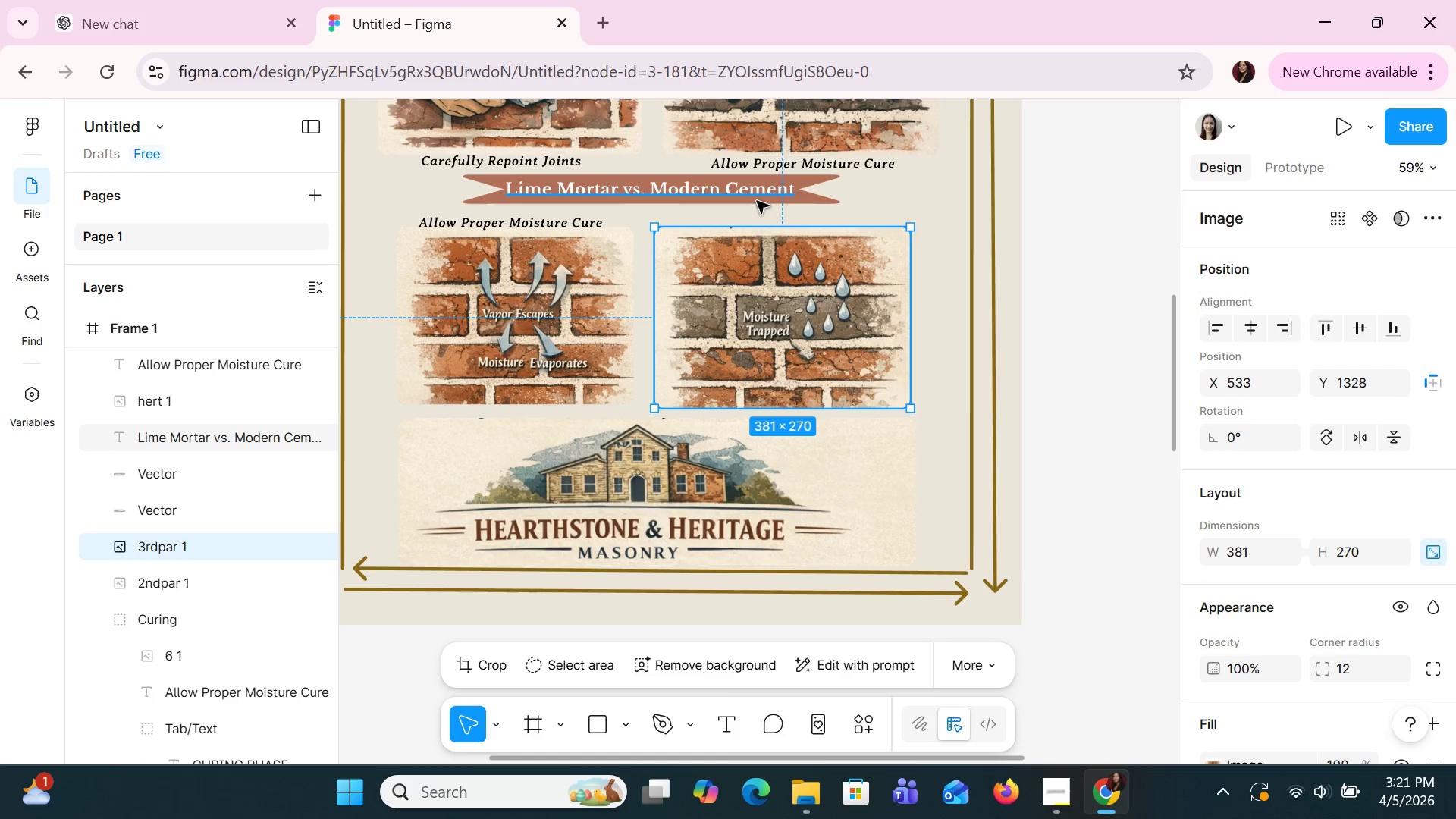 
left_click([767, 226])
 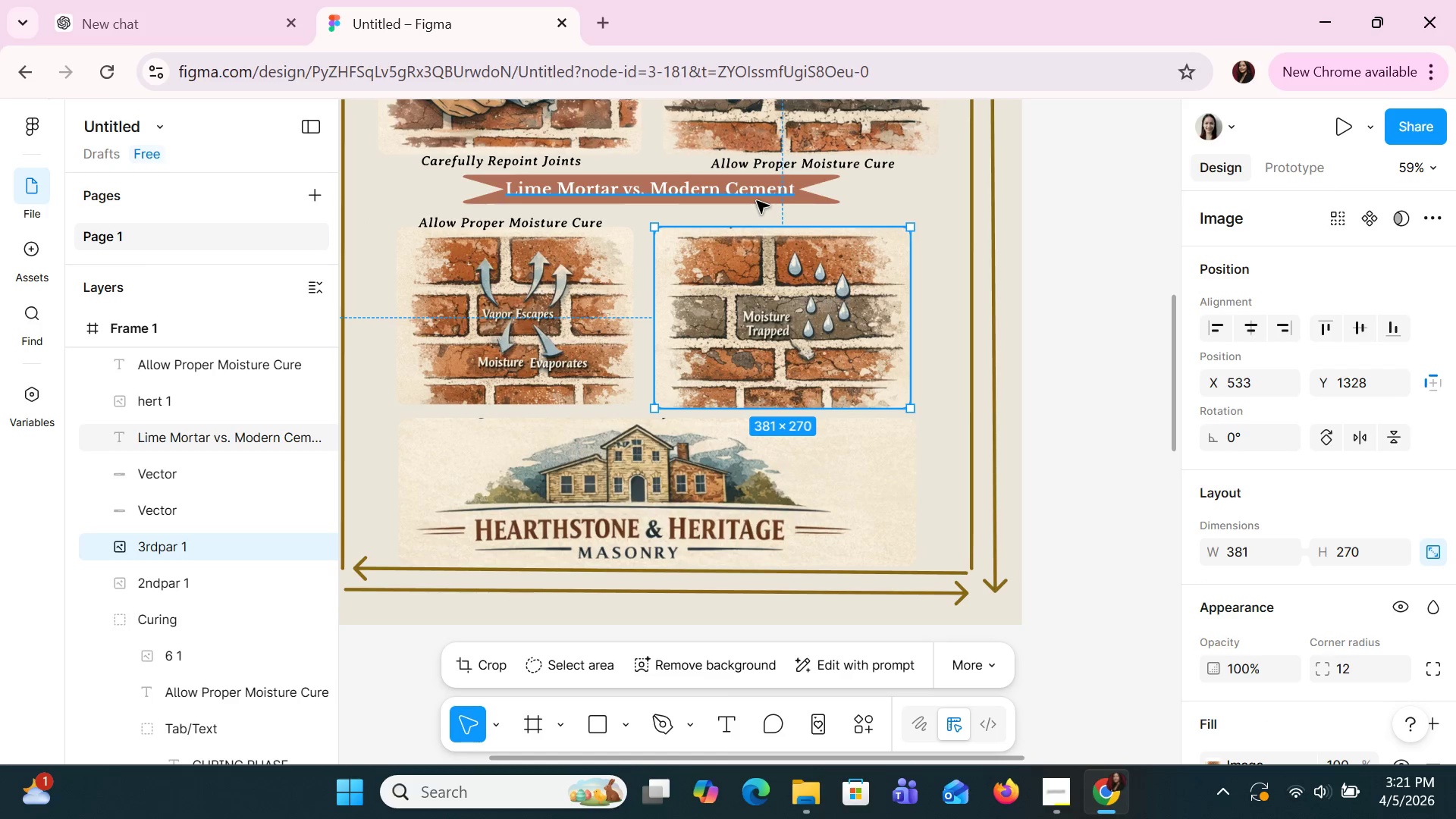 
left_click([754, 198])
 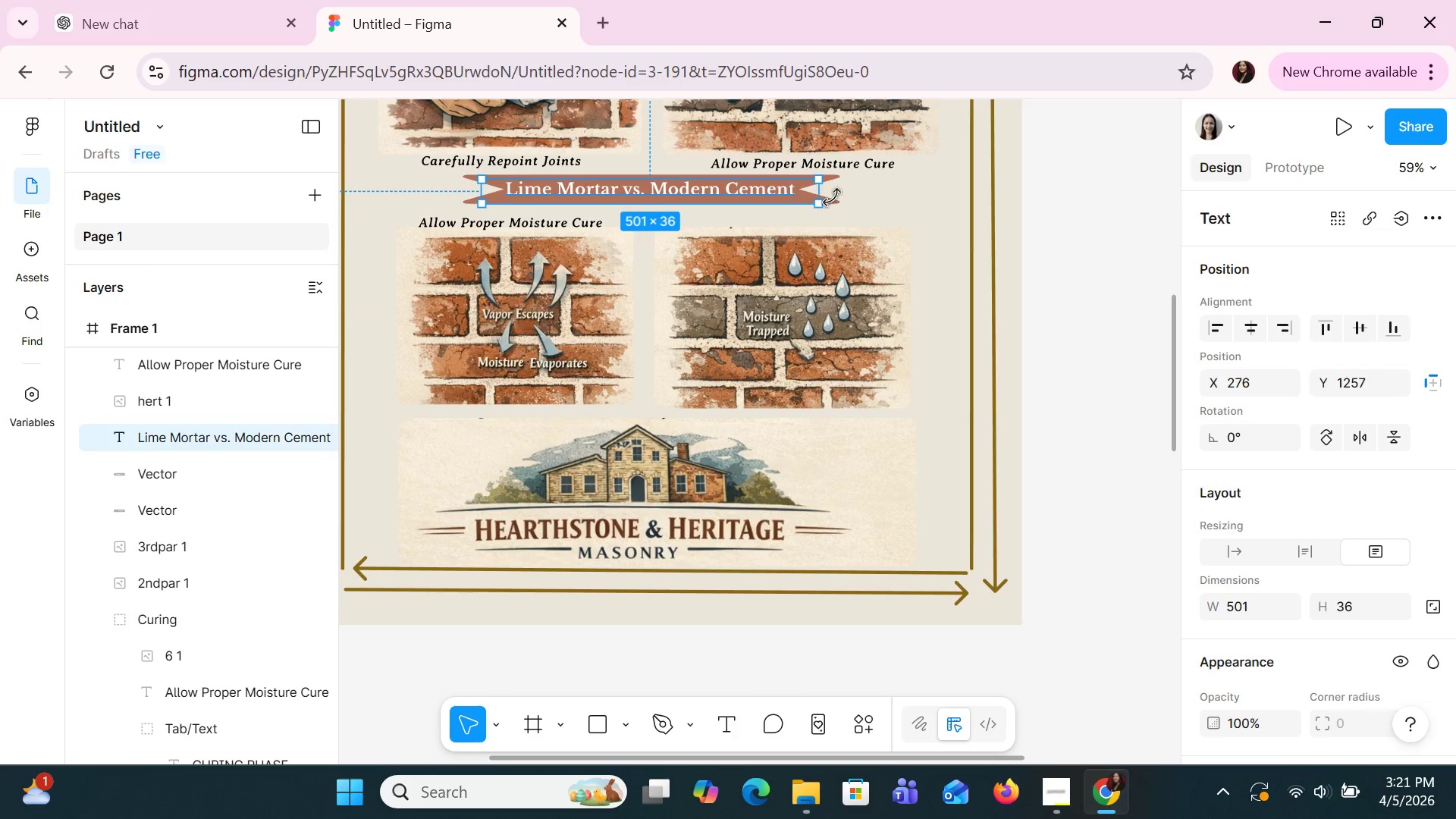 
double_click([843, 206])
 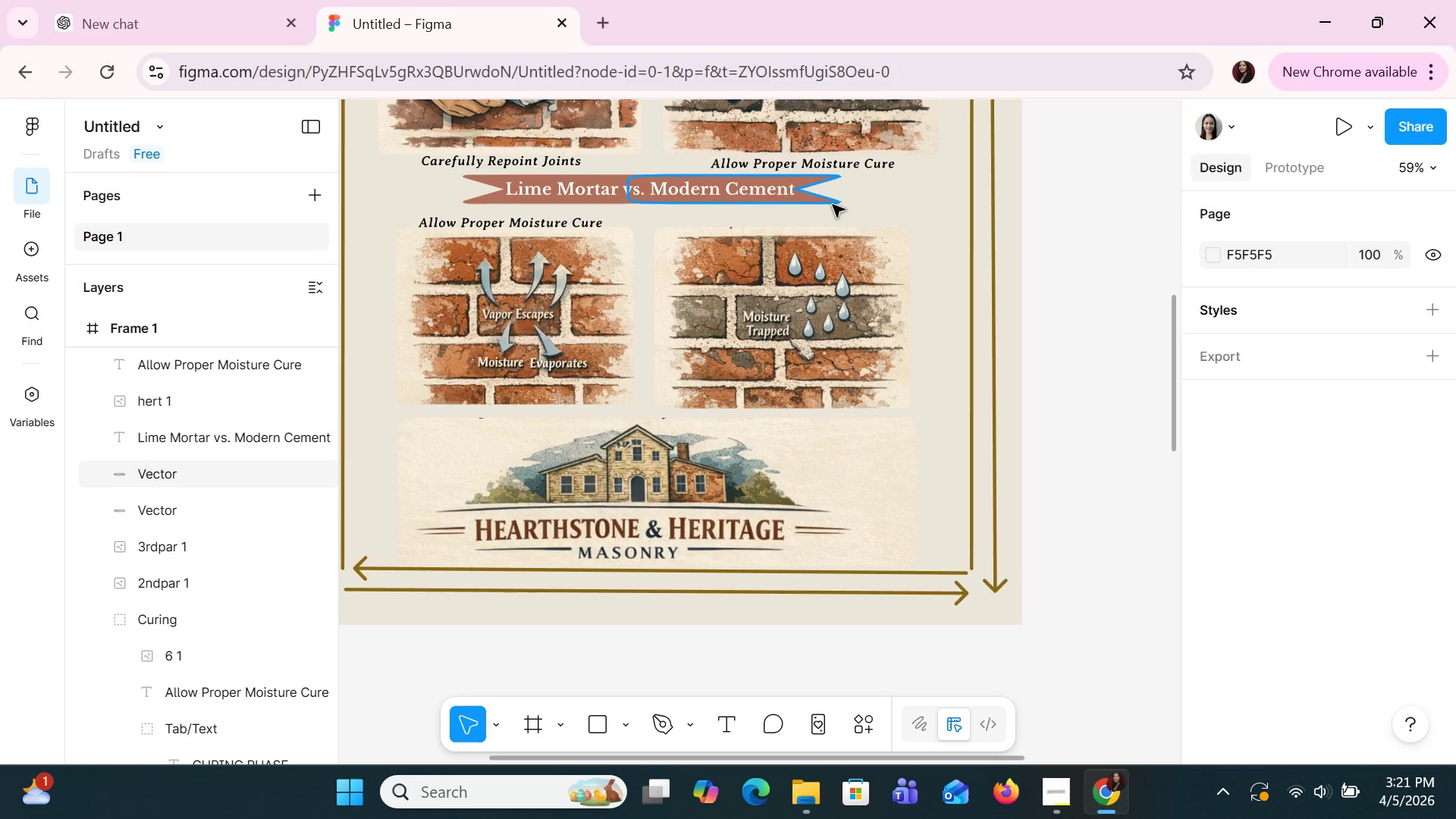 
left_click([828, 202])
 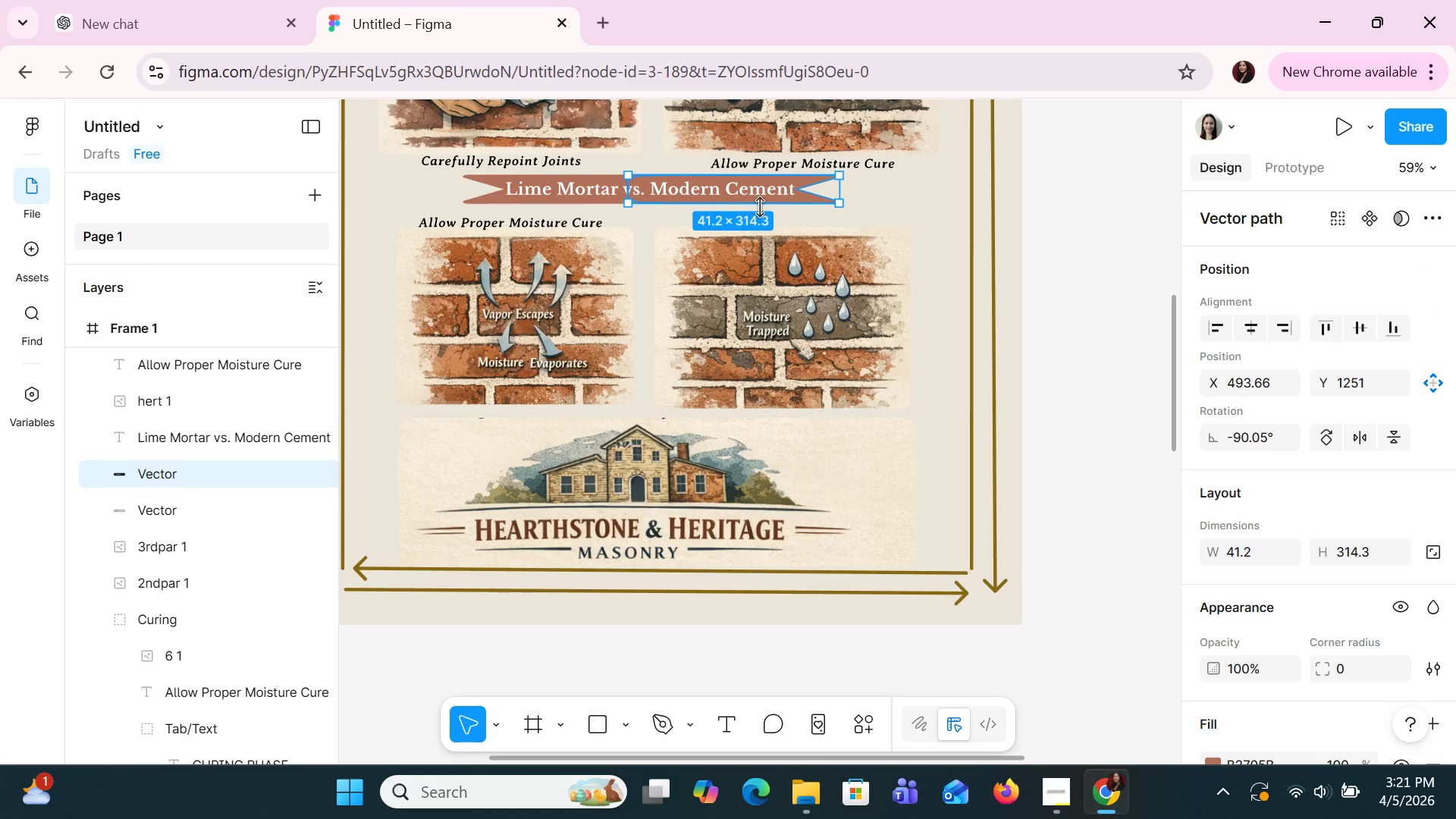 
hold_key(key=ShiftLeft, duration=1.5)
left_click([489, 205])
 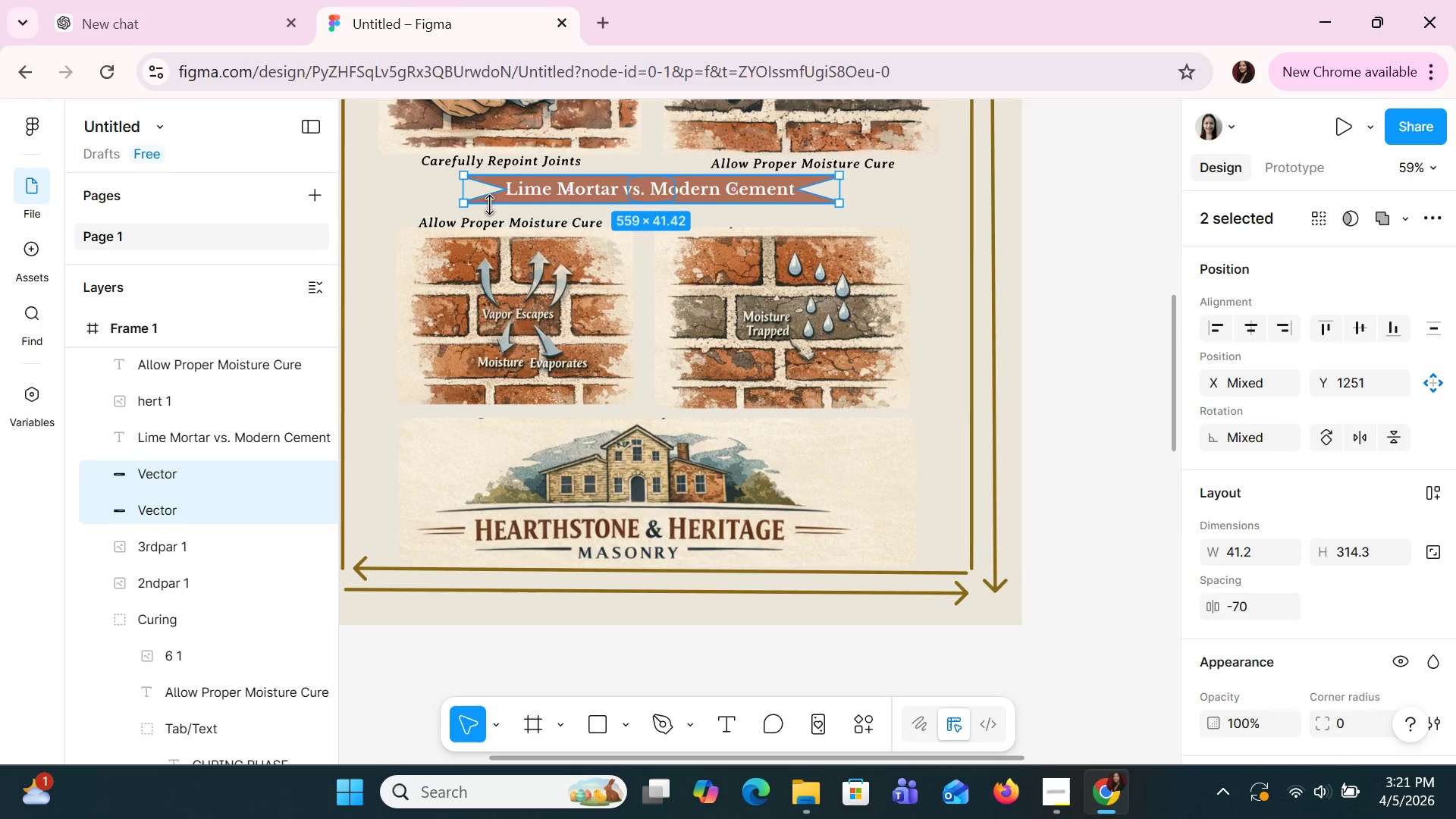 
key(ArrowDown)
 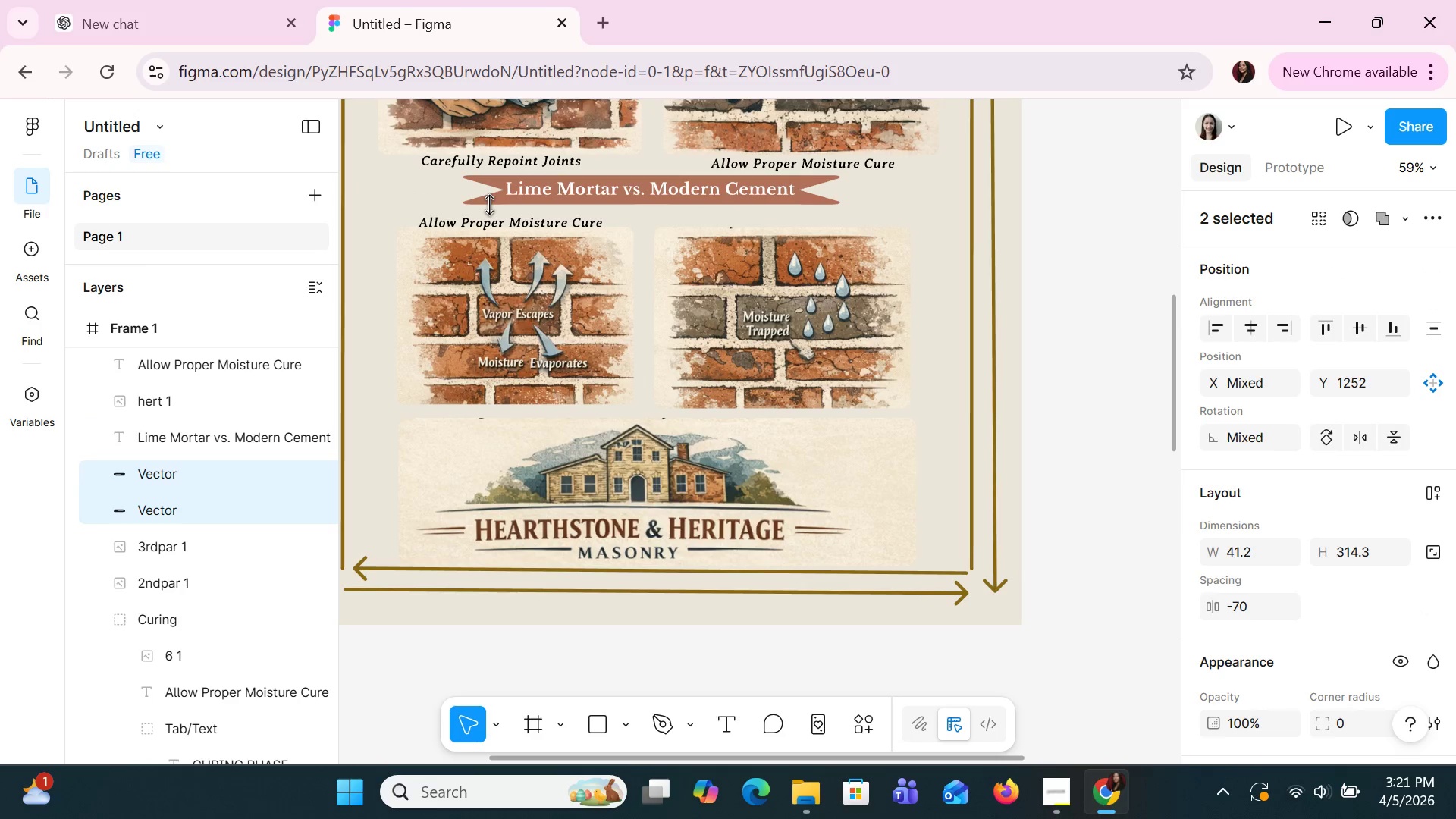 
key(ArrowDown)
 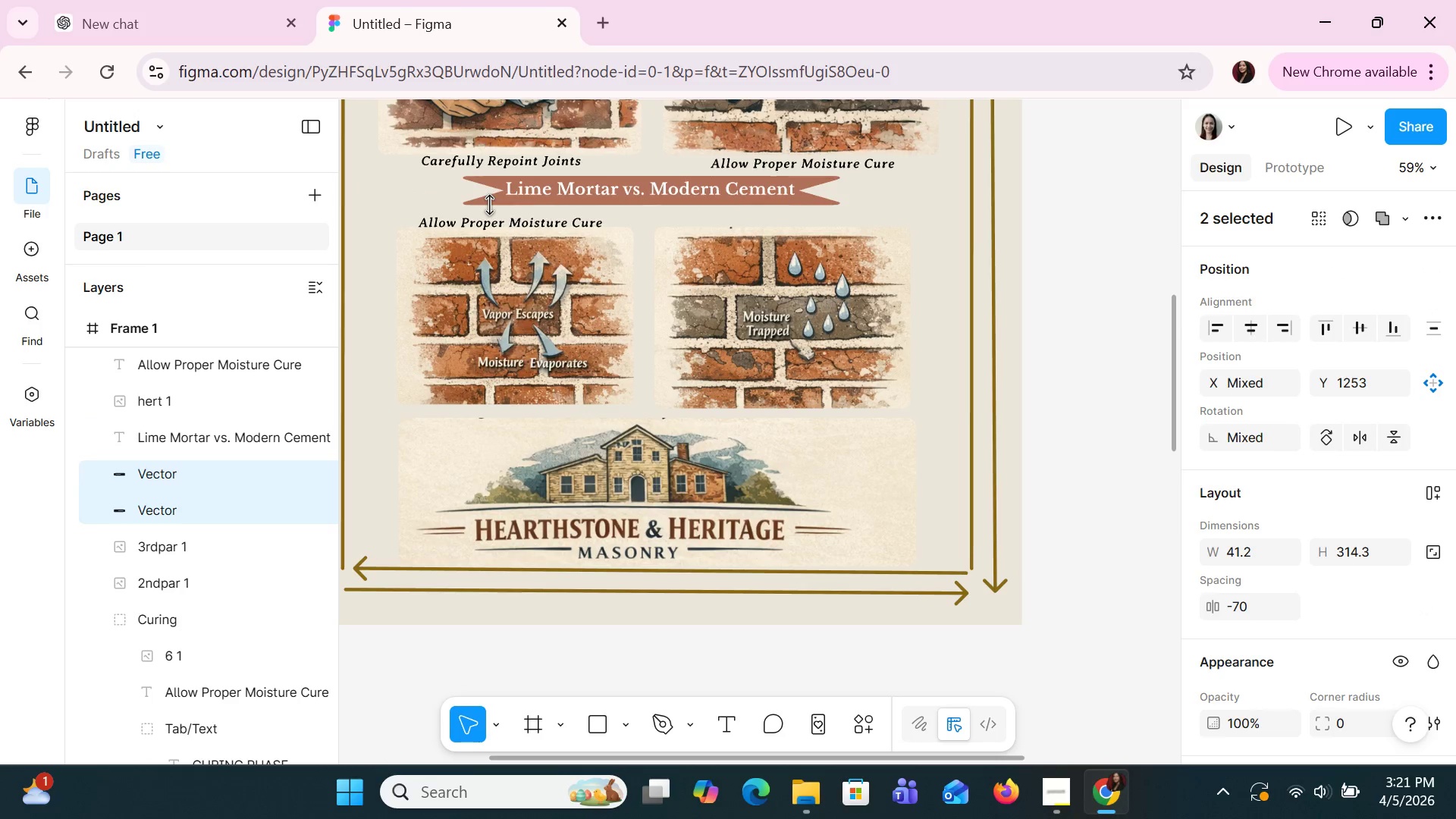 
key(ArrowDown)
 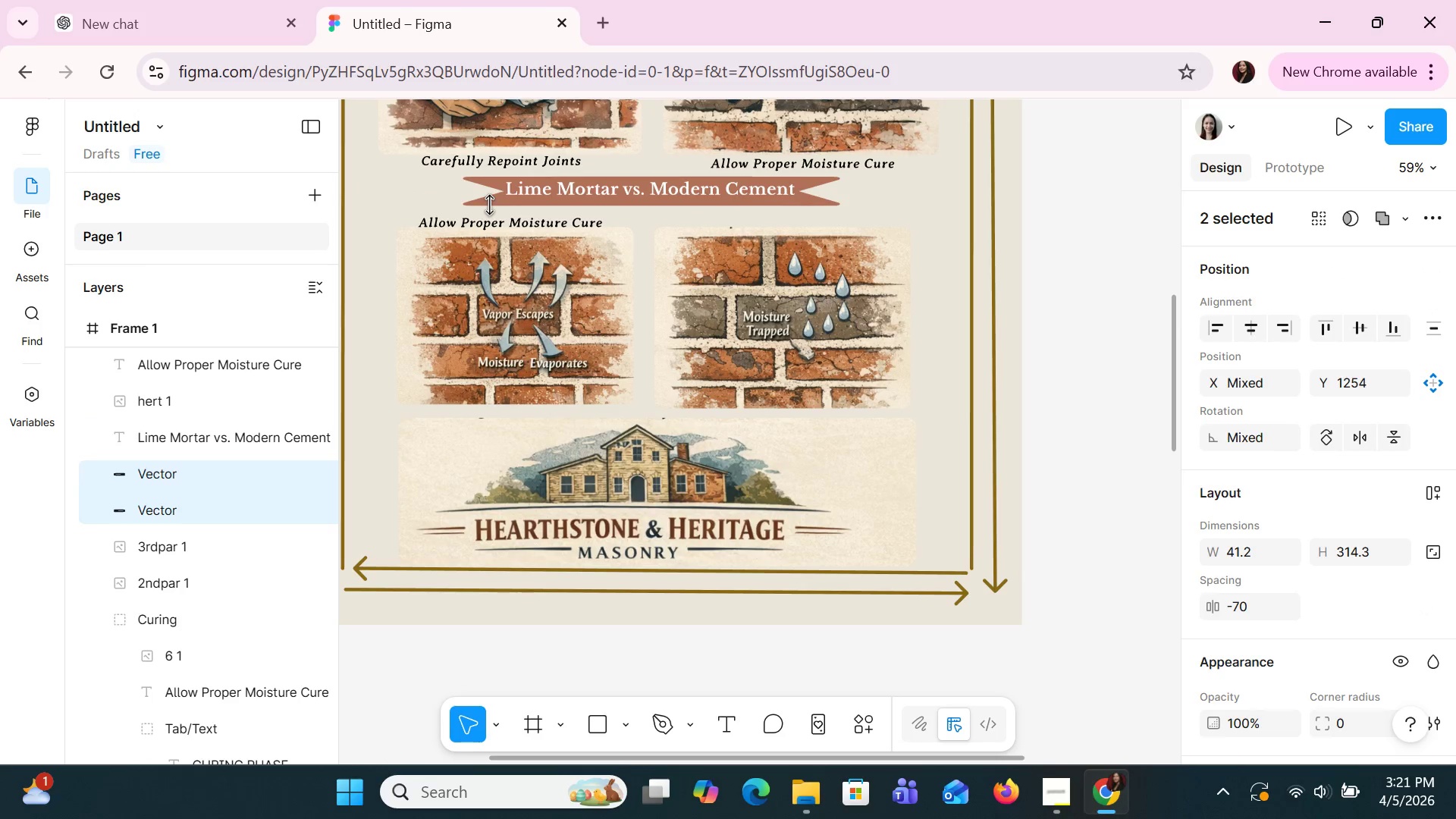 
key(ArrowDown)
 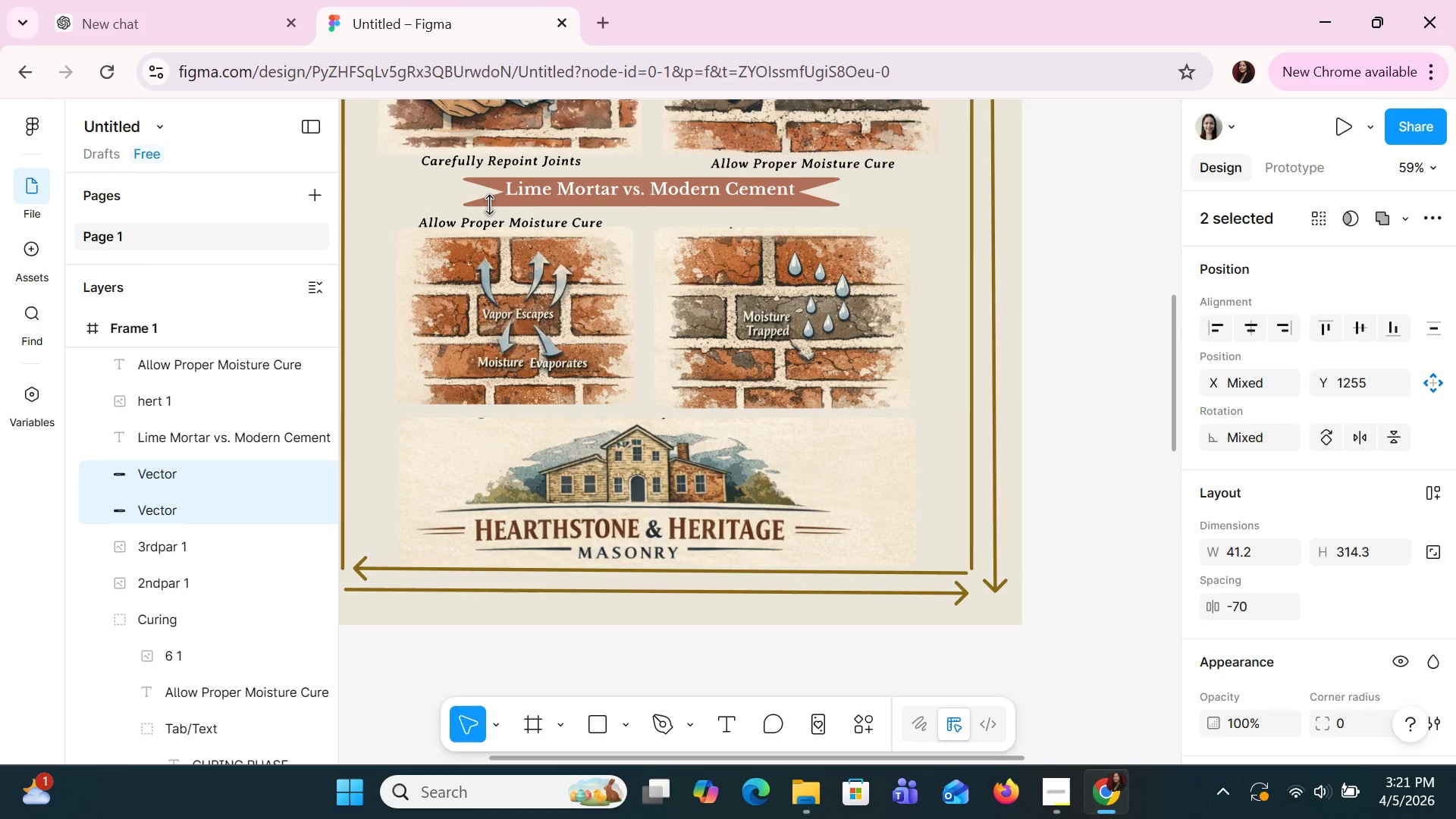 
key(ArrowDown)
 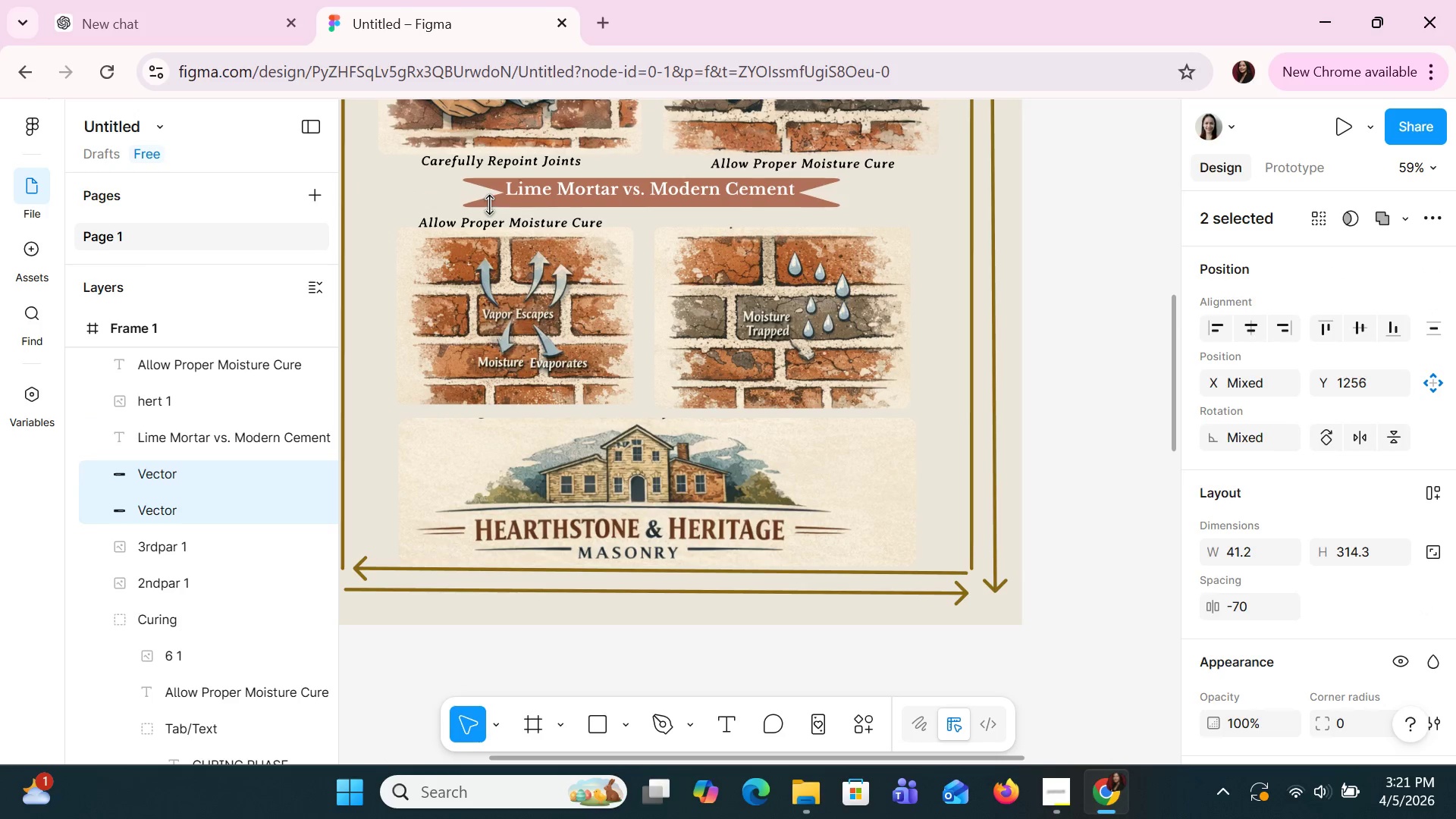 
key(ArrowDown)
 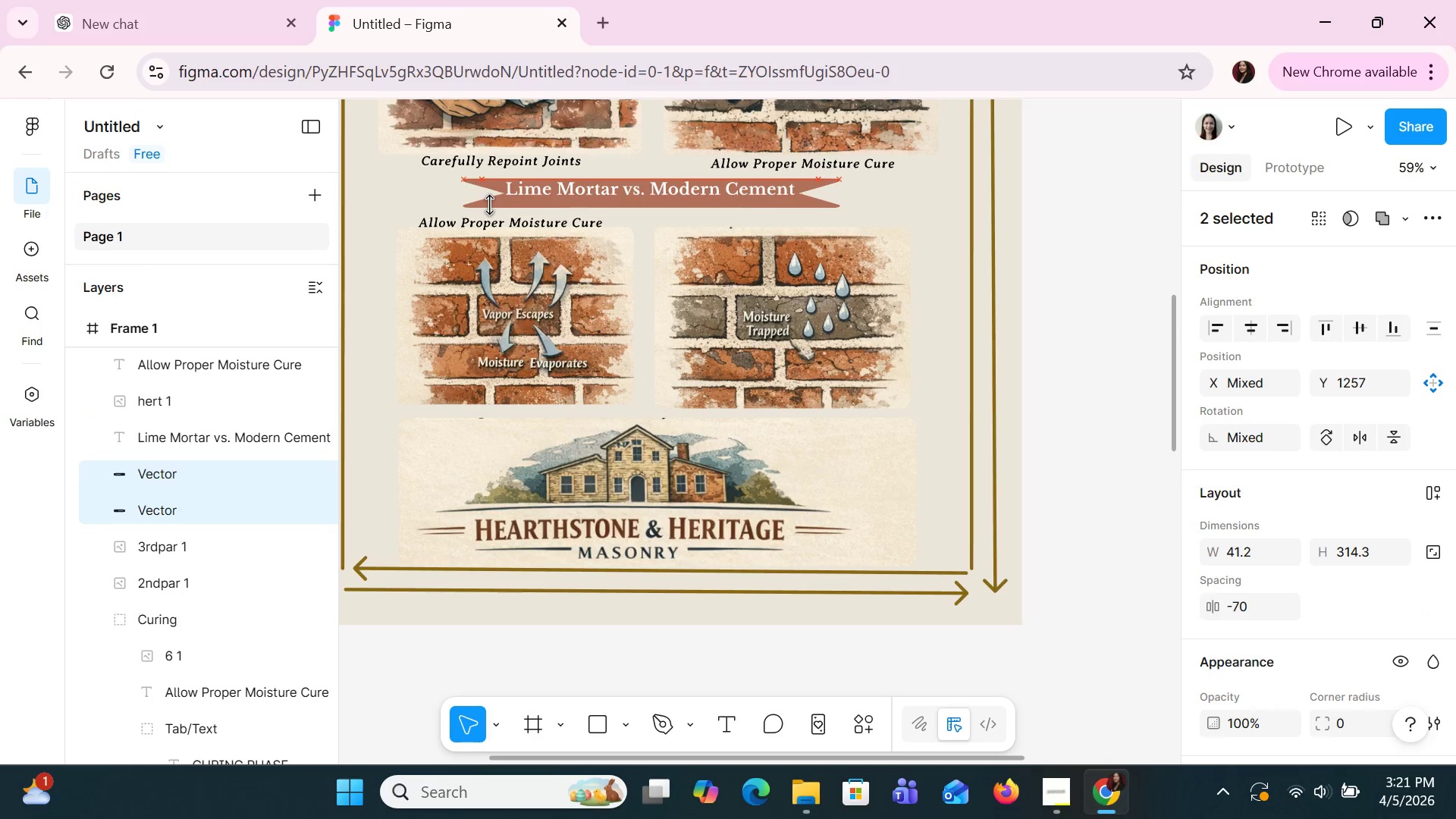 
key(ArrowDown)
 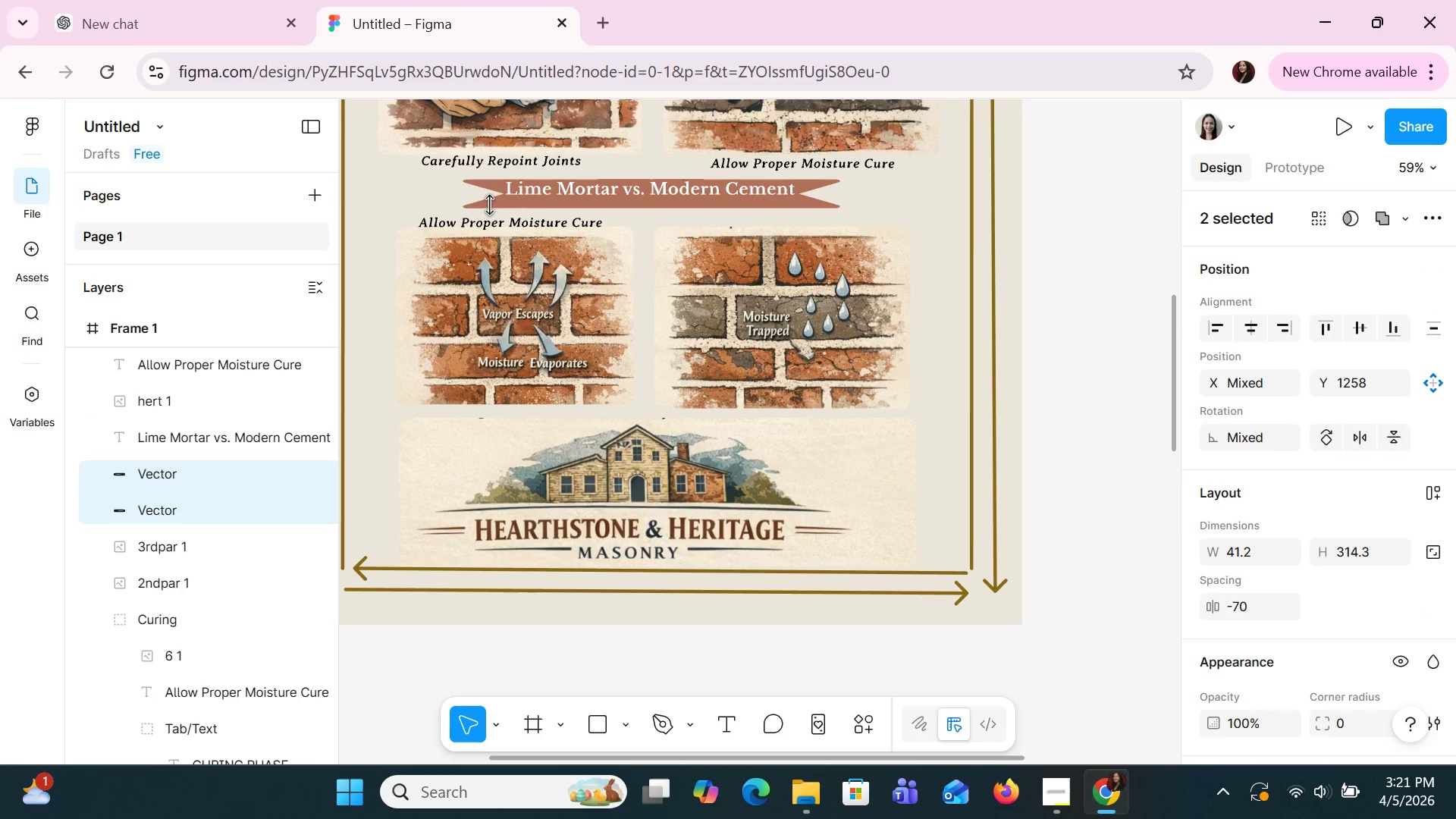 
key(ArrowDown)
 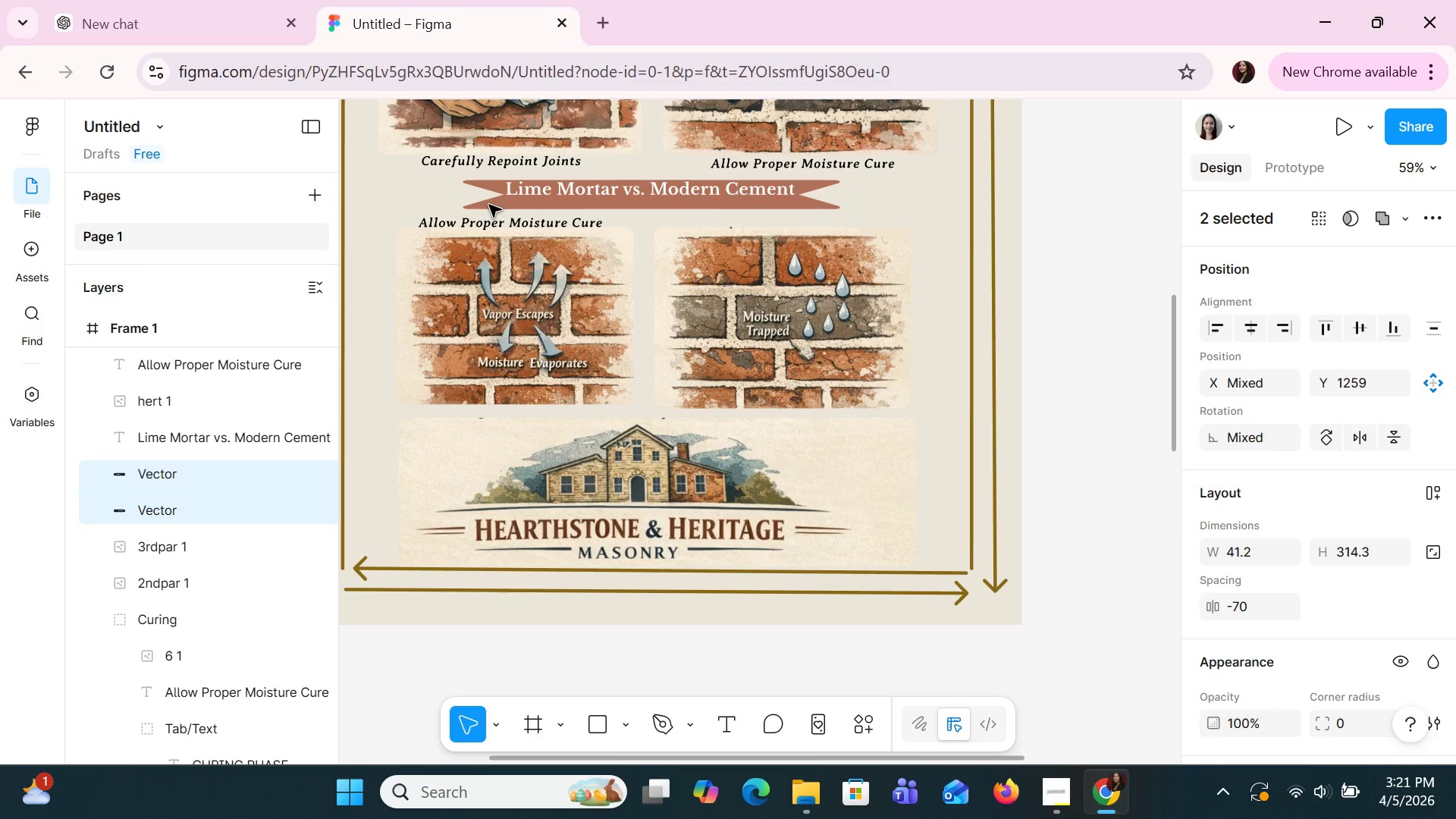 
key(ArrowDown)
 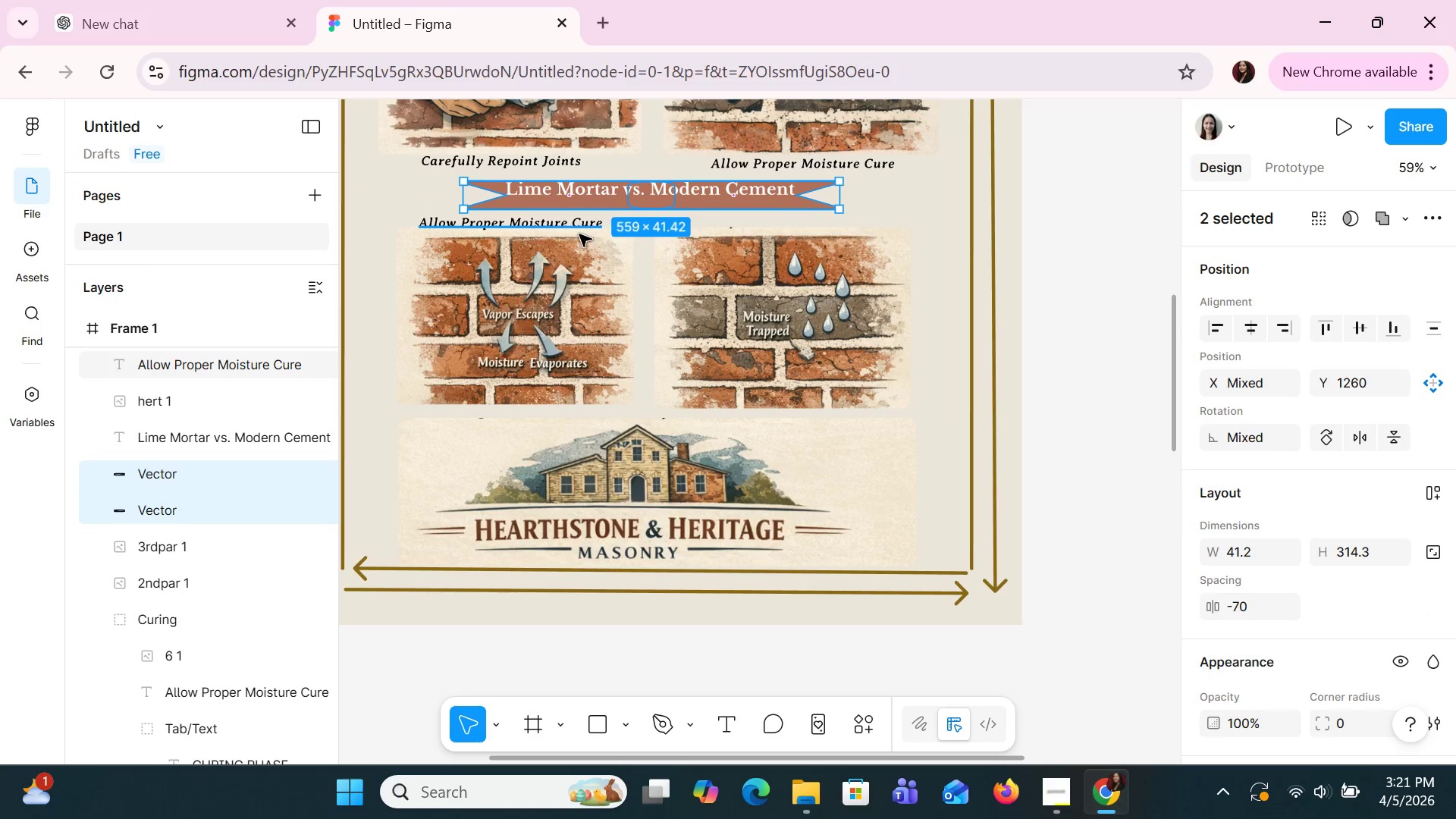 
left_click([717, 185])
 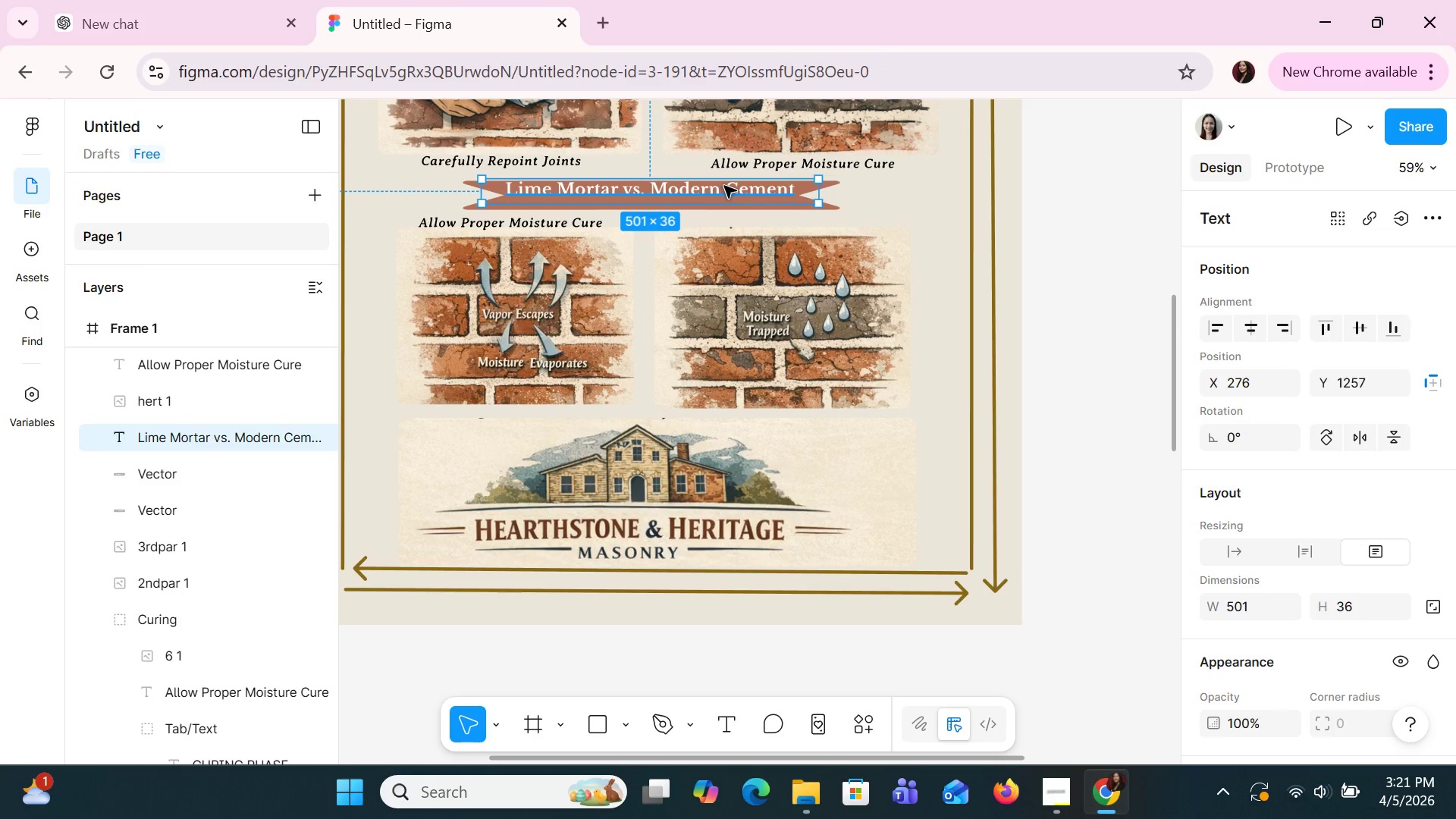 
key(ArrowDown)
 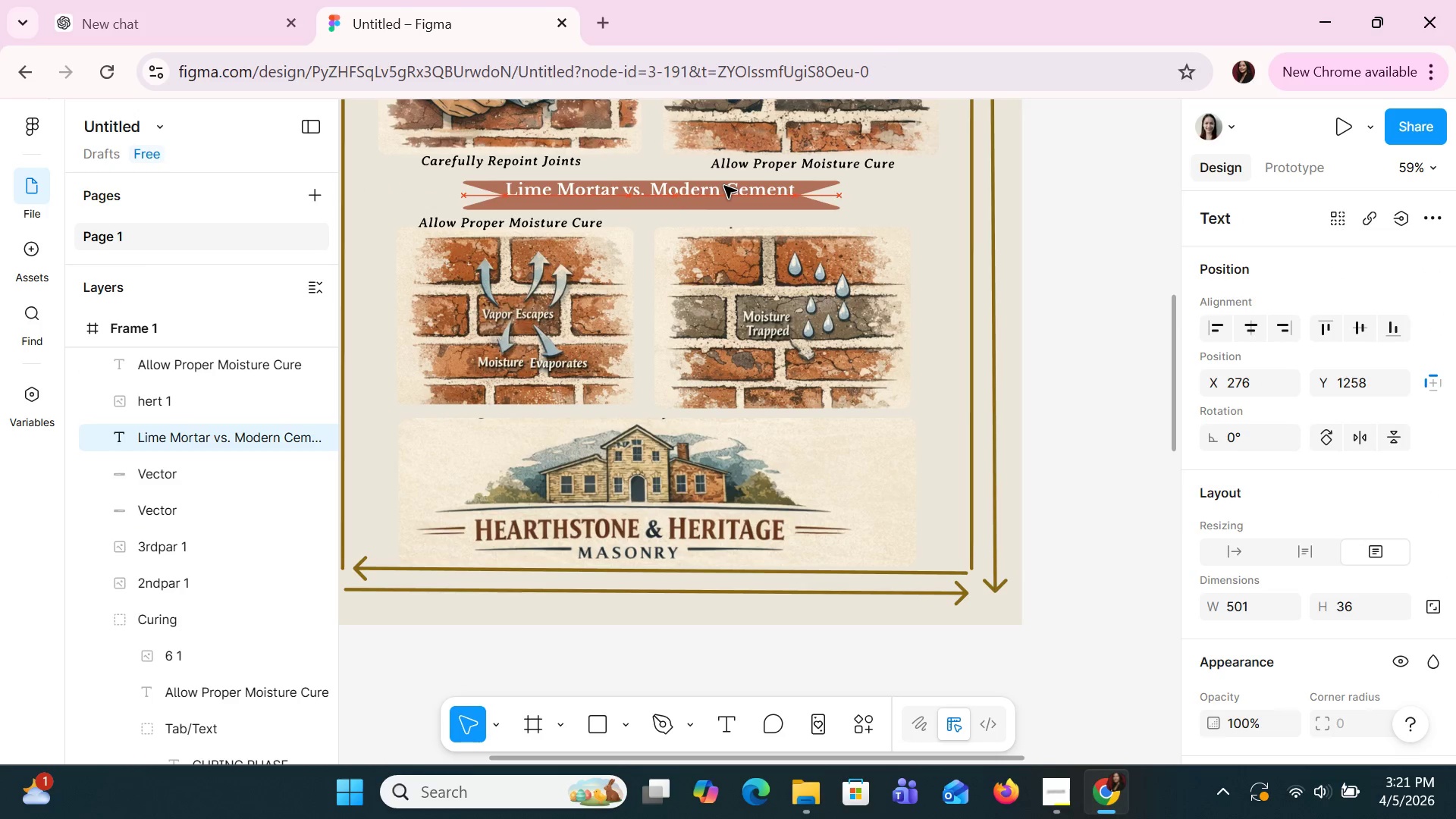 
key(ArrowDown)
 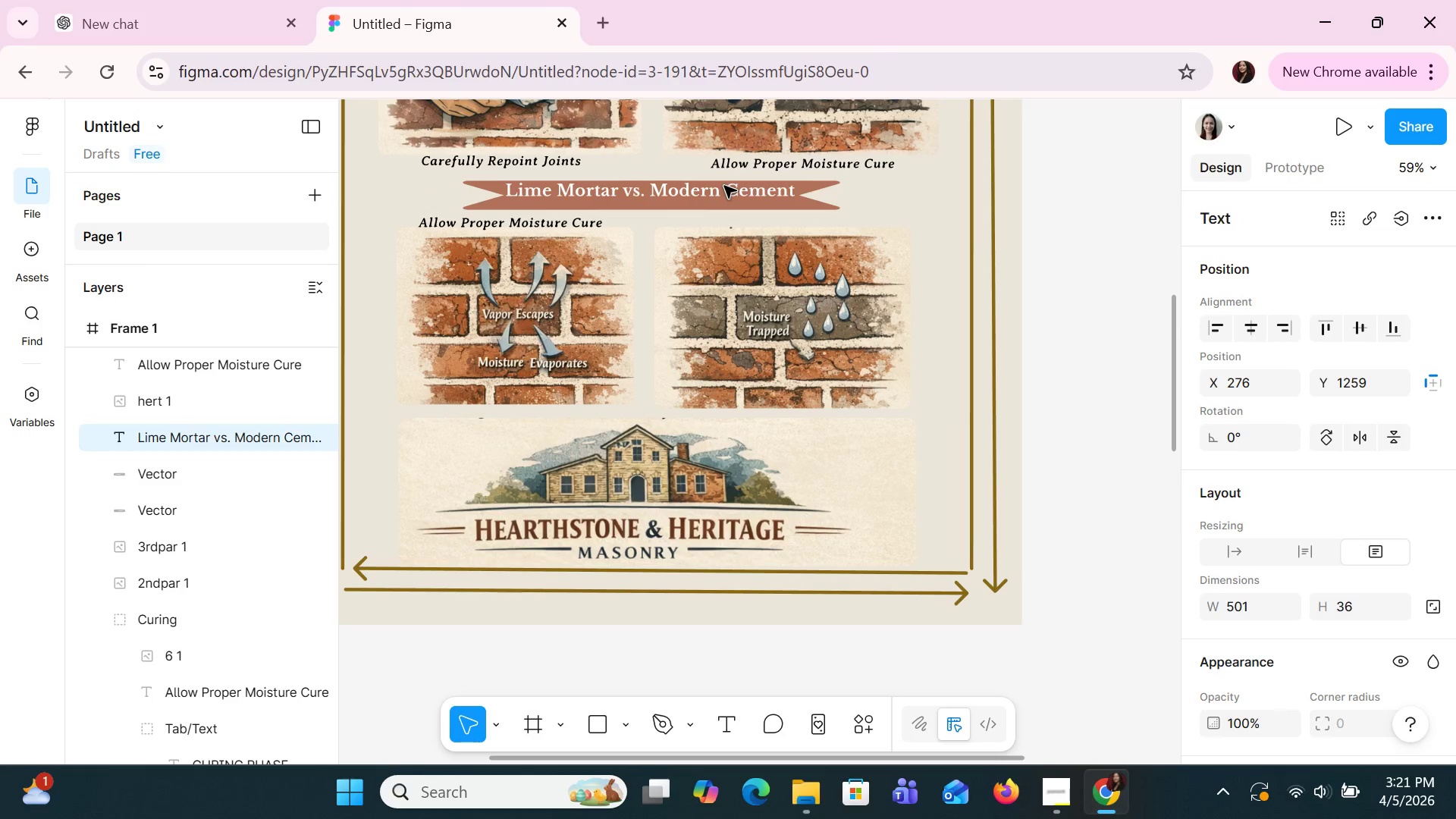 
key(ArrowDown)
 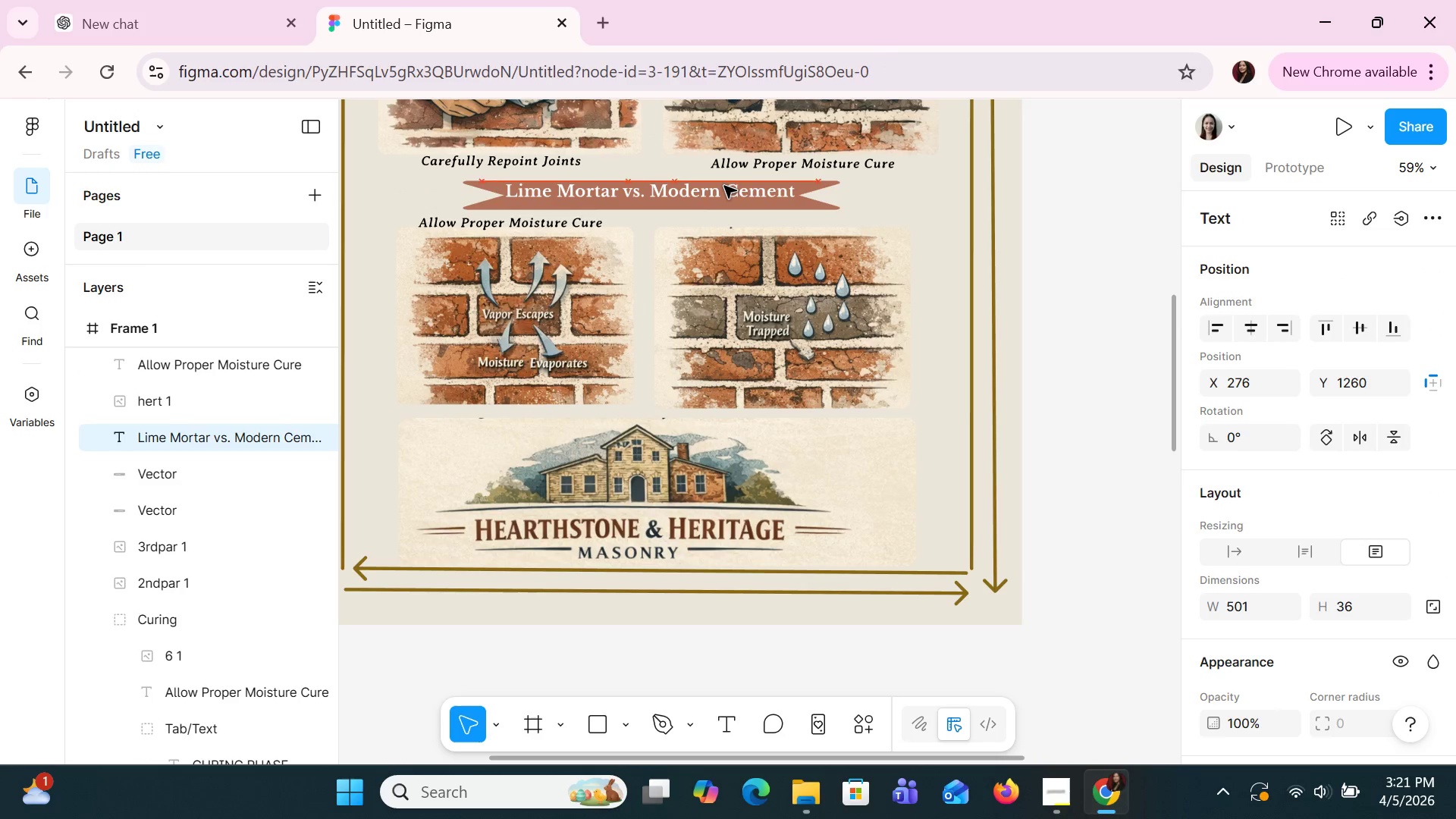 
key(ArrowDown)
 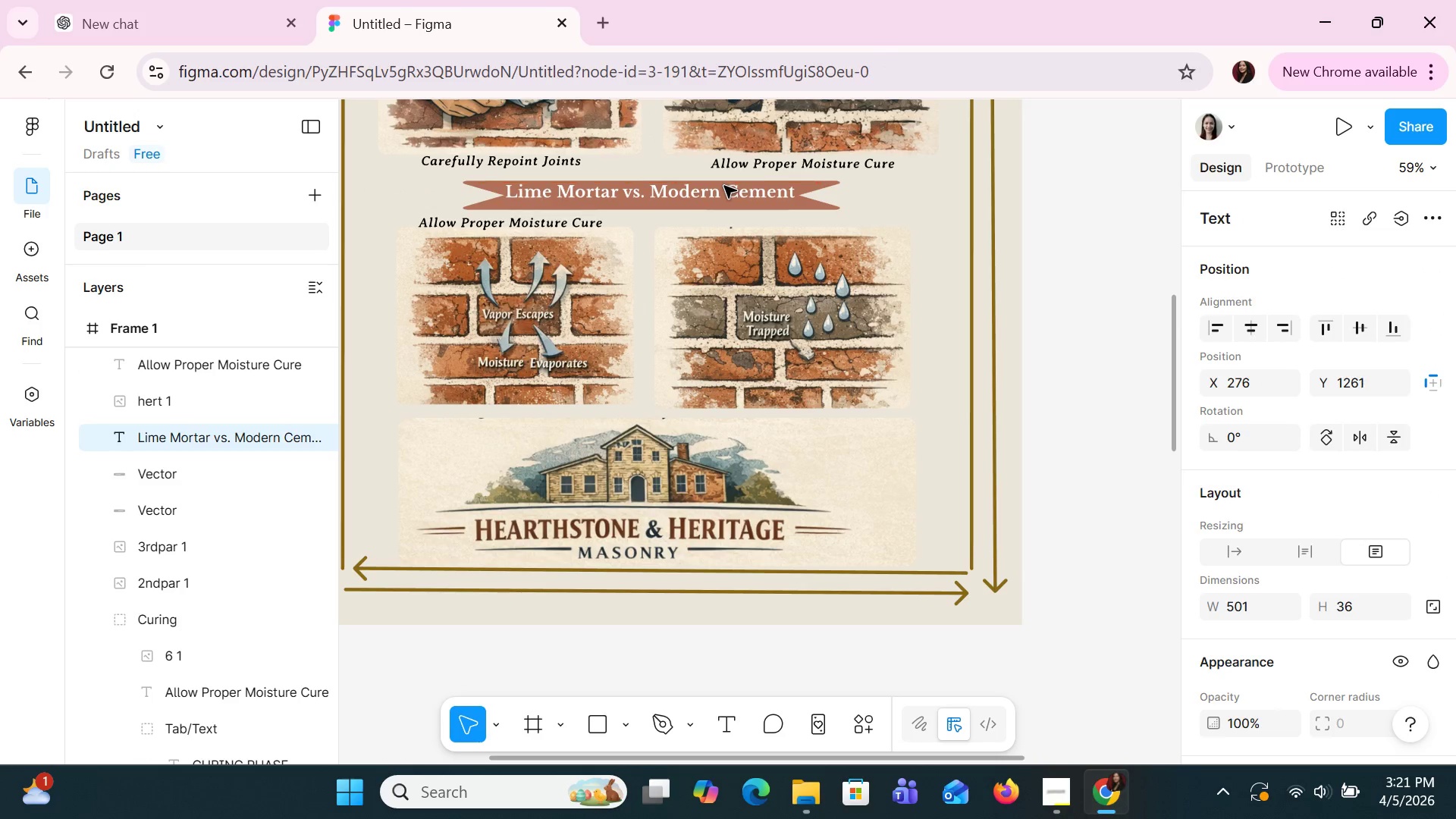 
key(ArrowDown)
 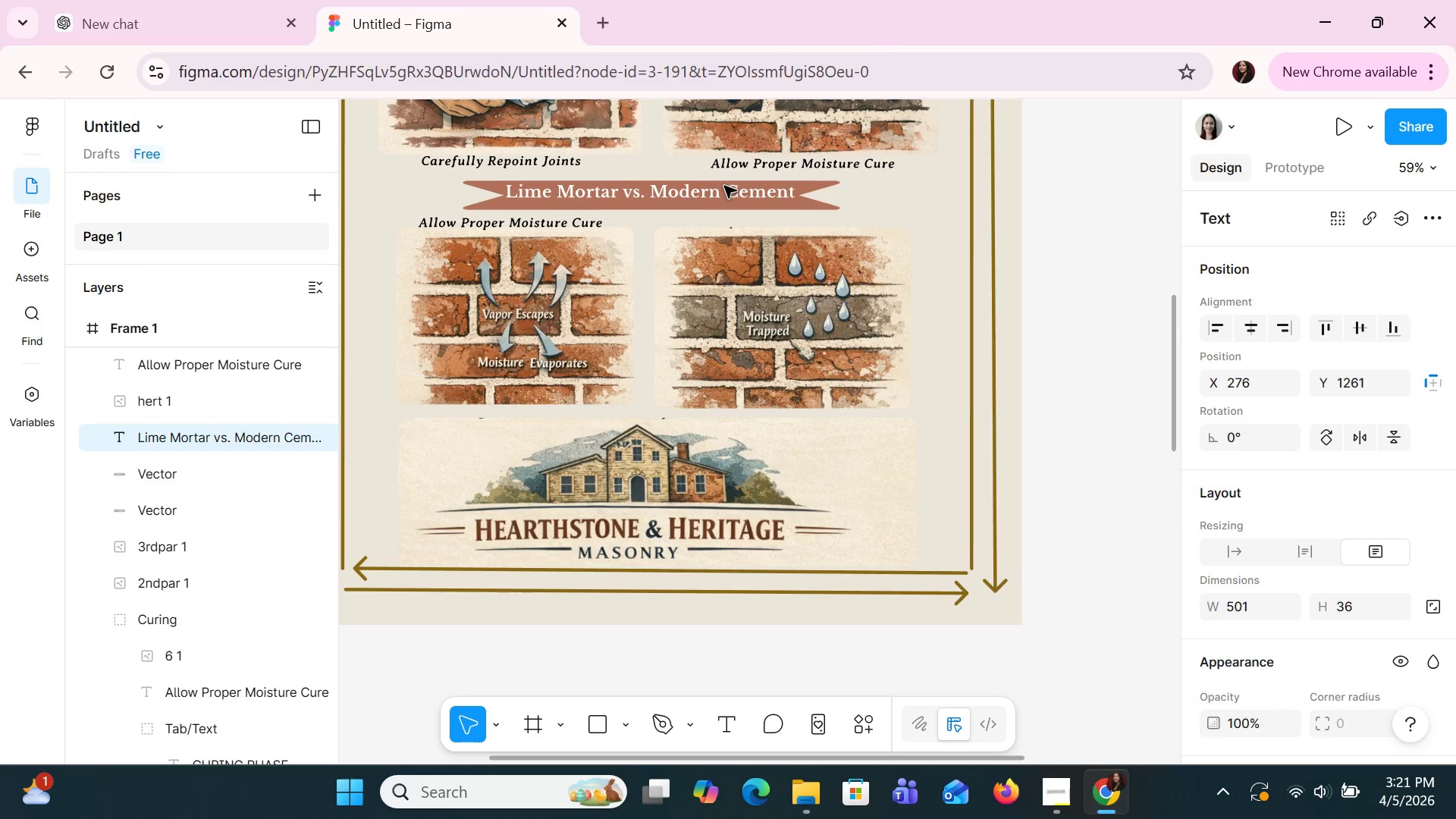 
key(ArrowDown)
 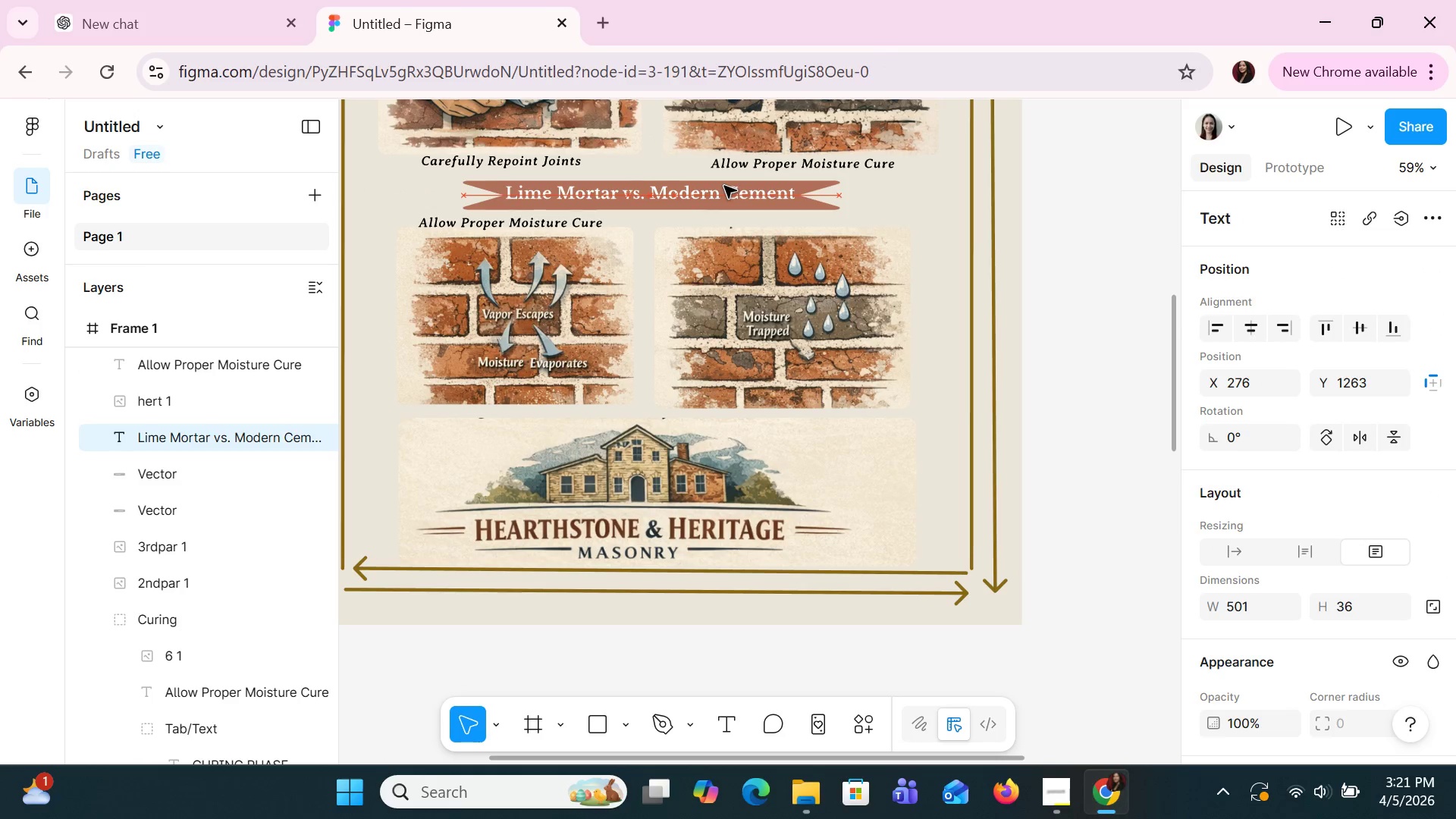 
key(ArrowDown)
 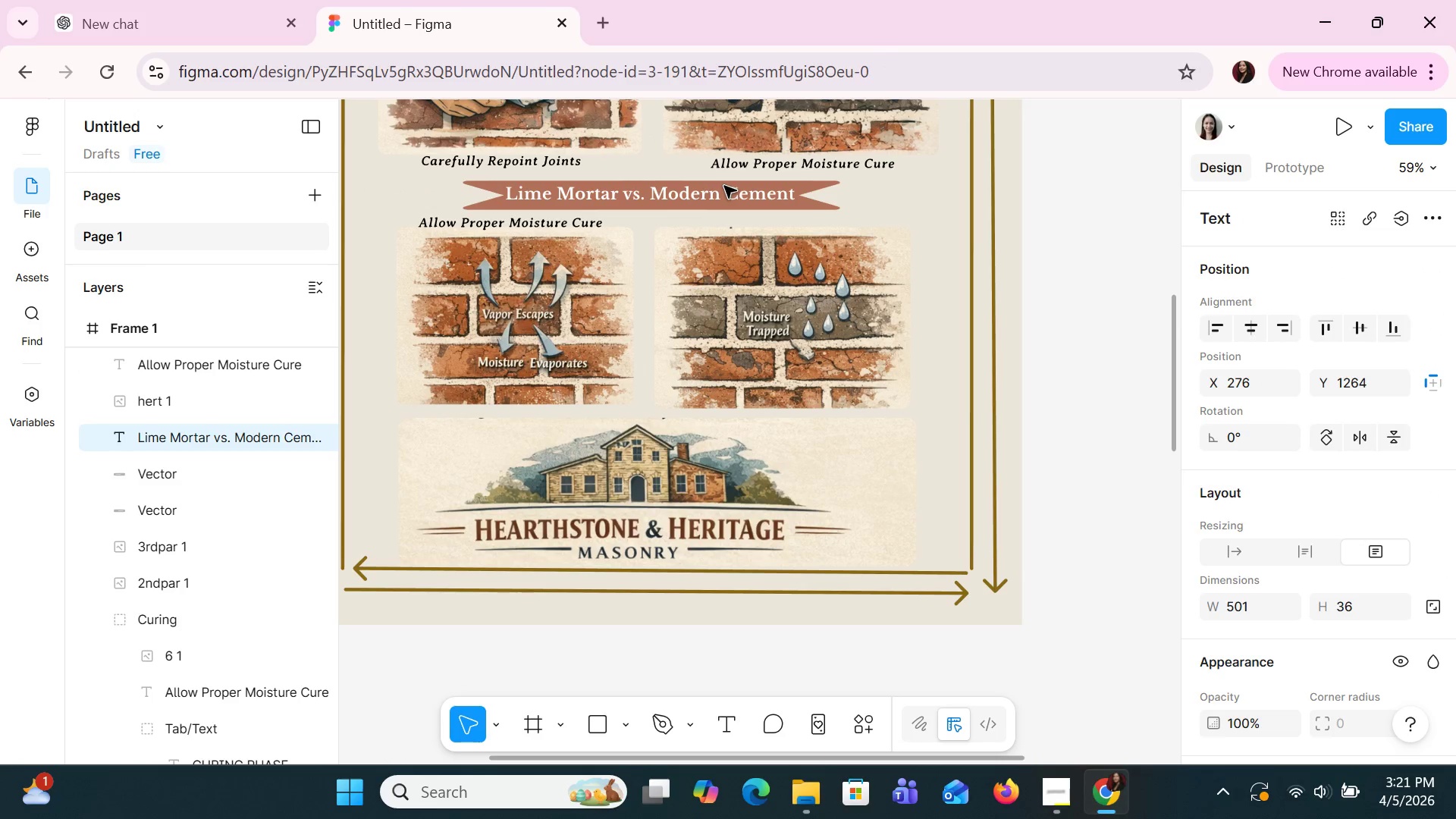 
key(ArrowDown)
 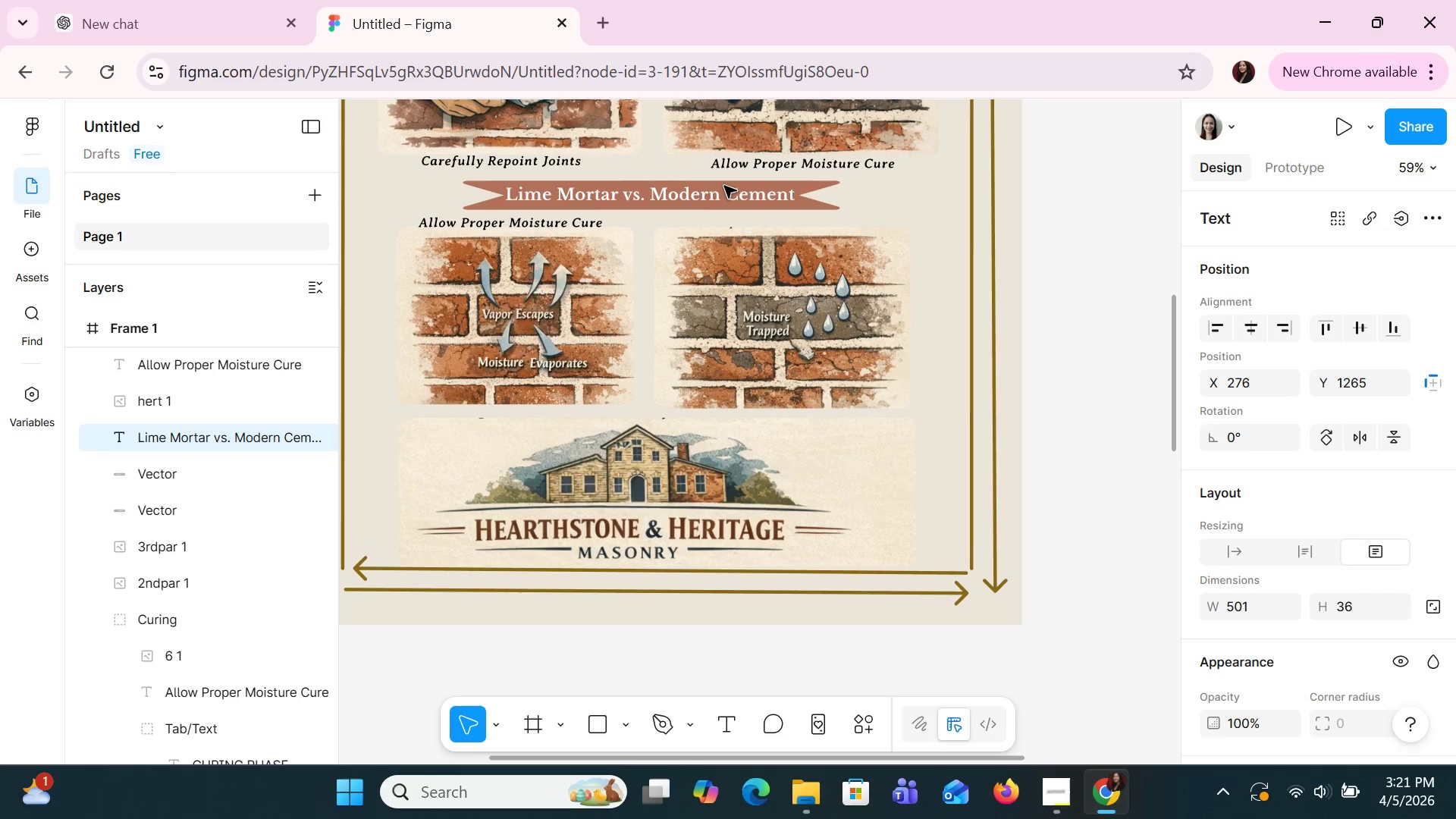 
key(ArrowDown)
 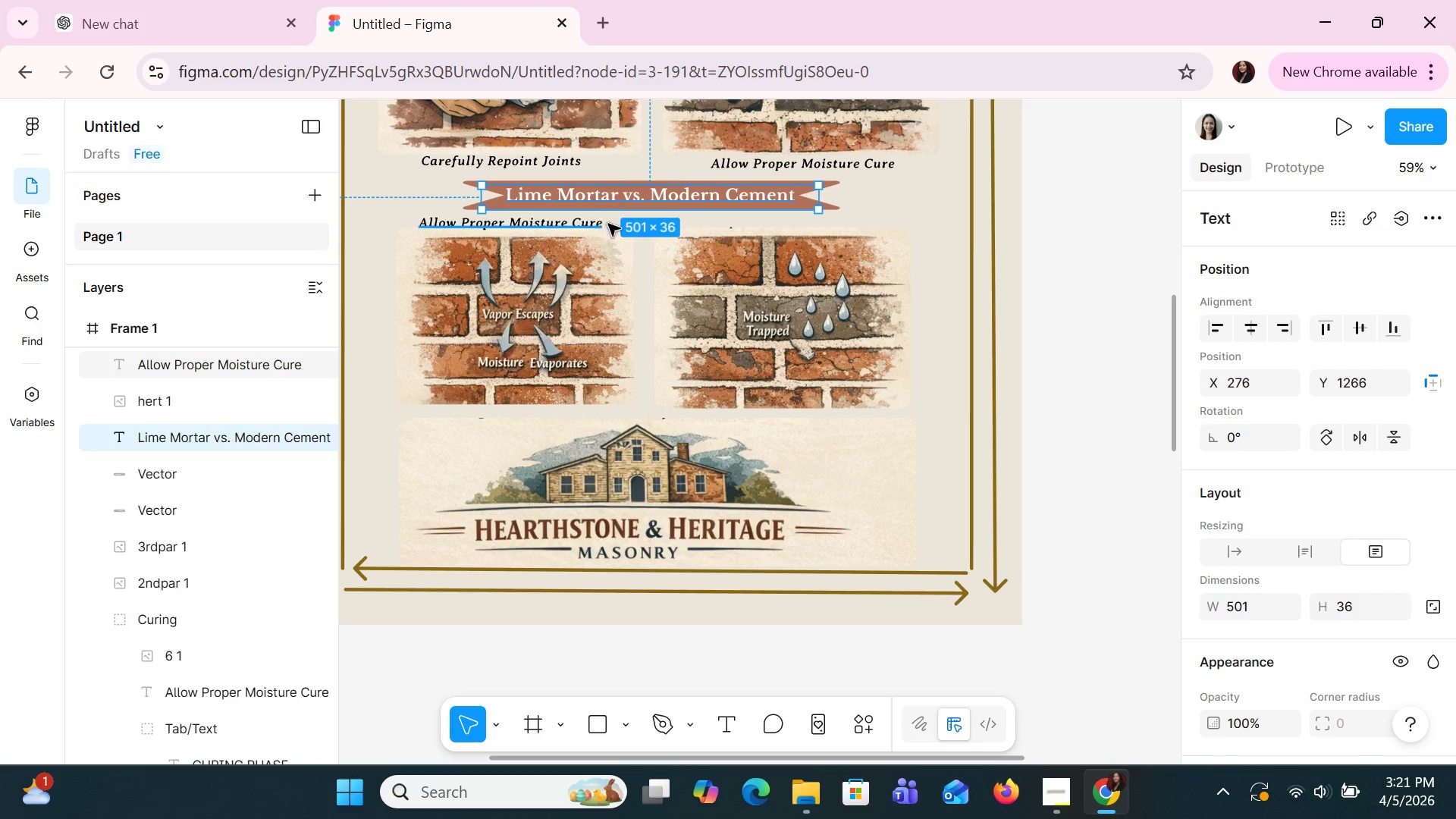 
wait(5.81)
 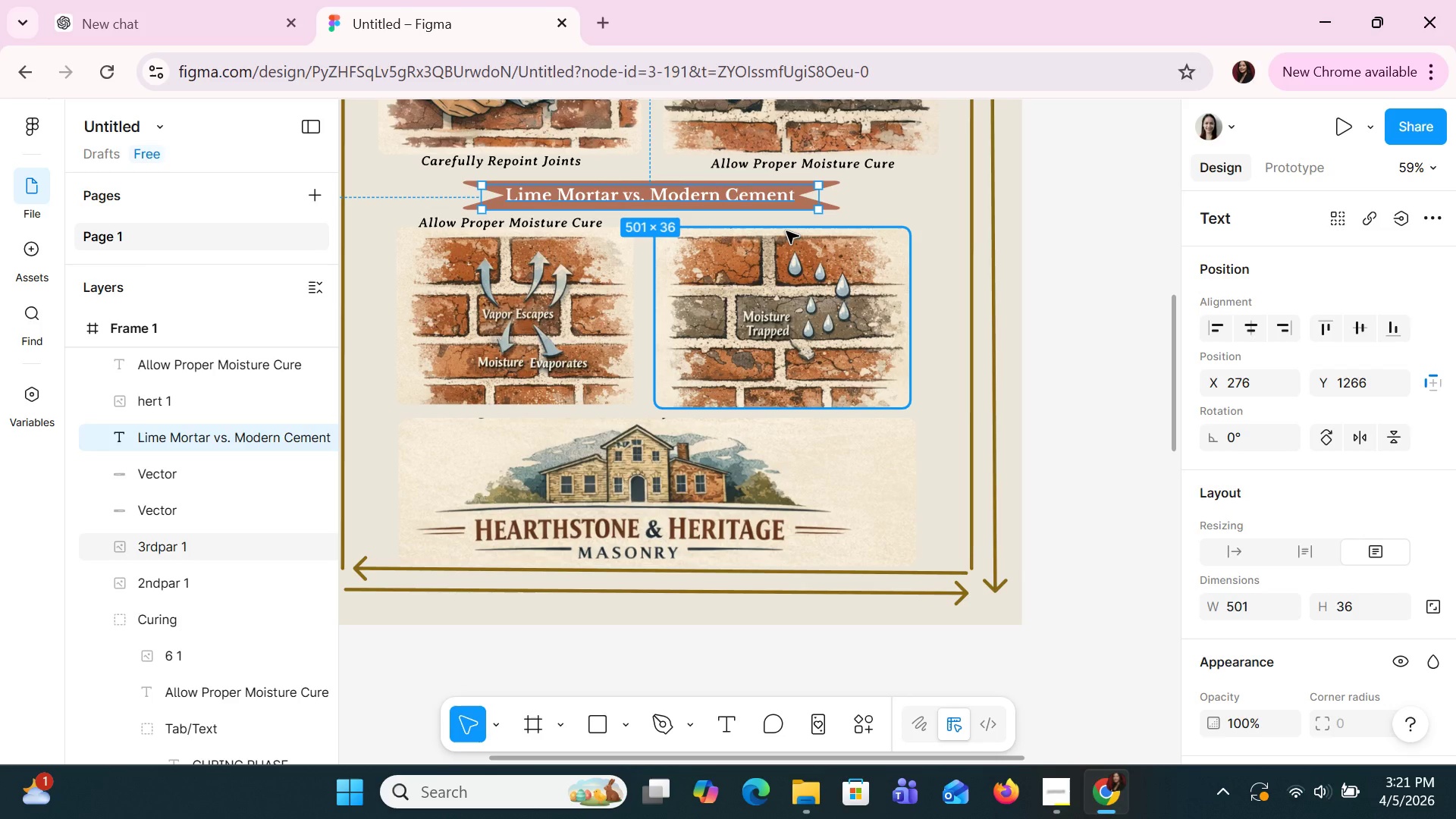 
left_click([682, 265])
 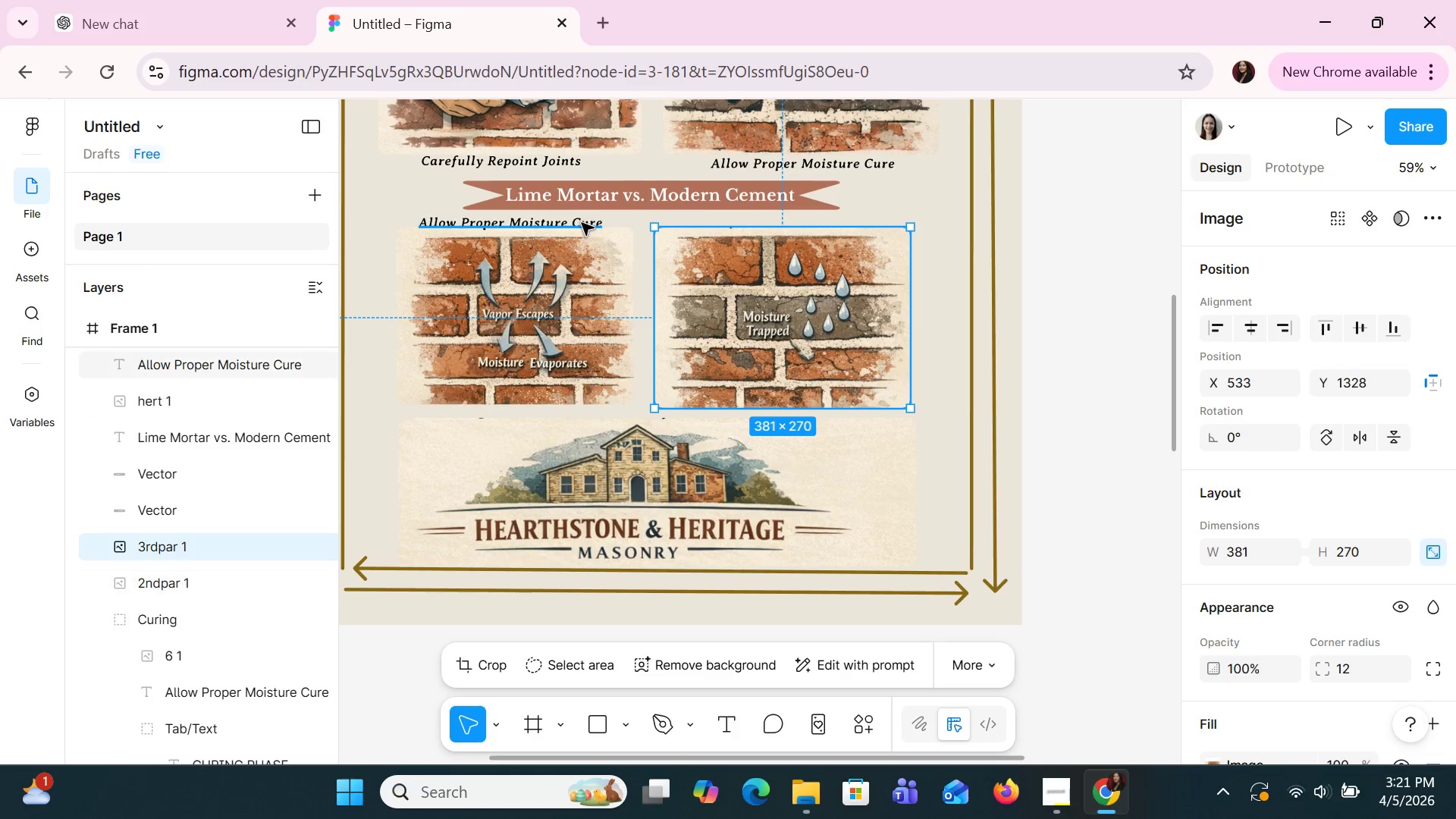 
left_click([582, 221])
 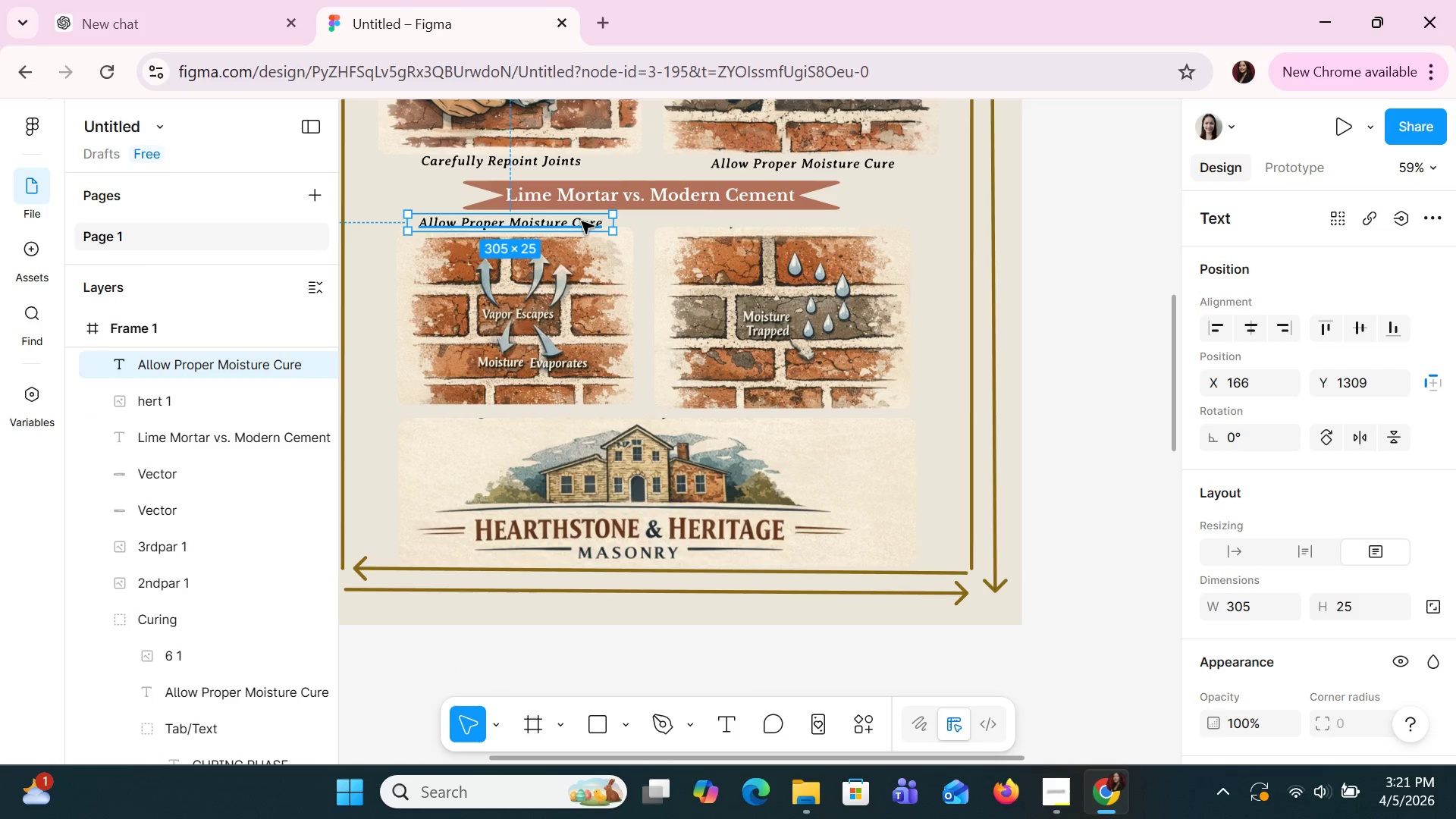 
double_click([582, 221])
 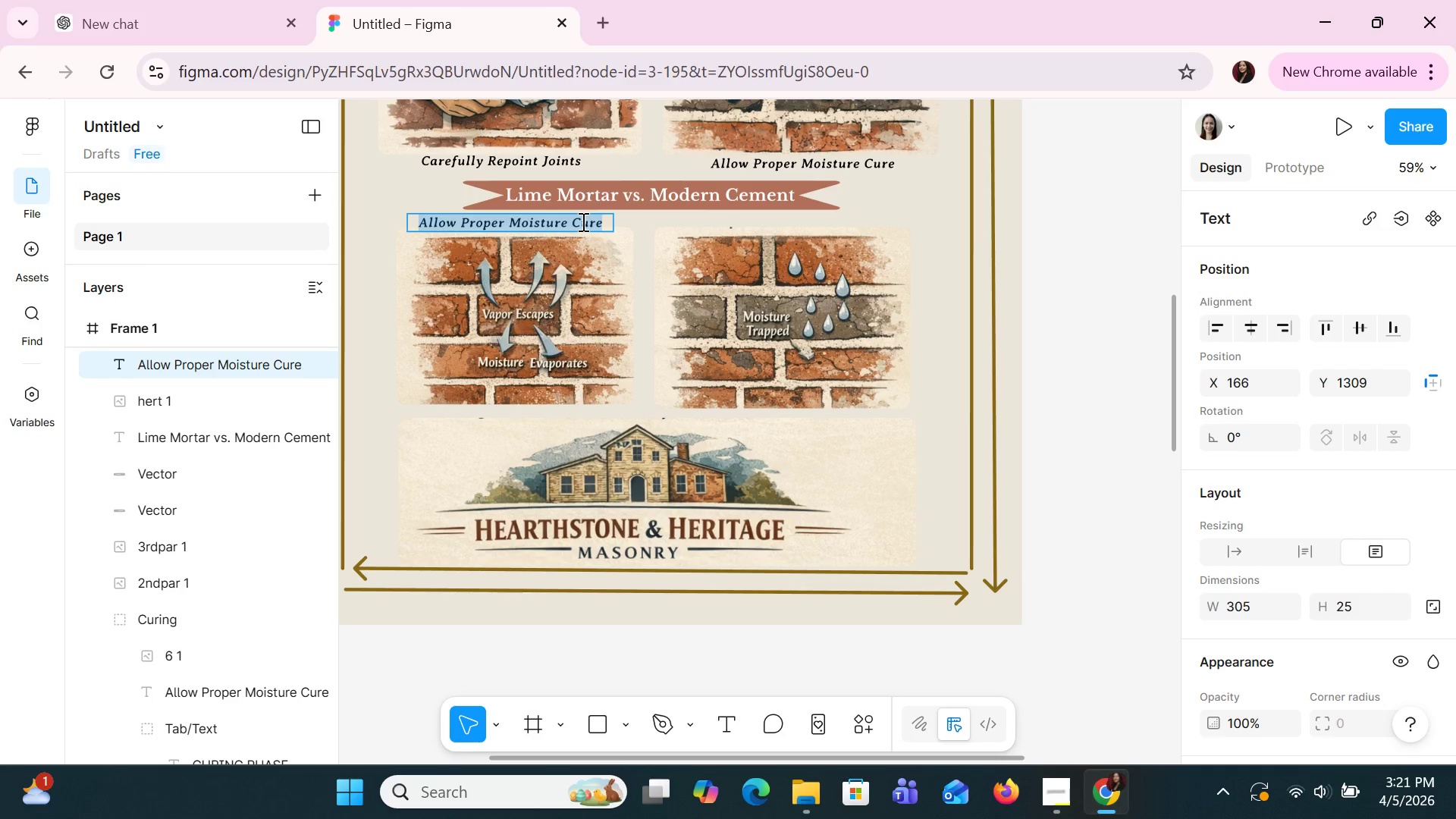 
wait(5.61)
 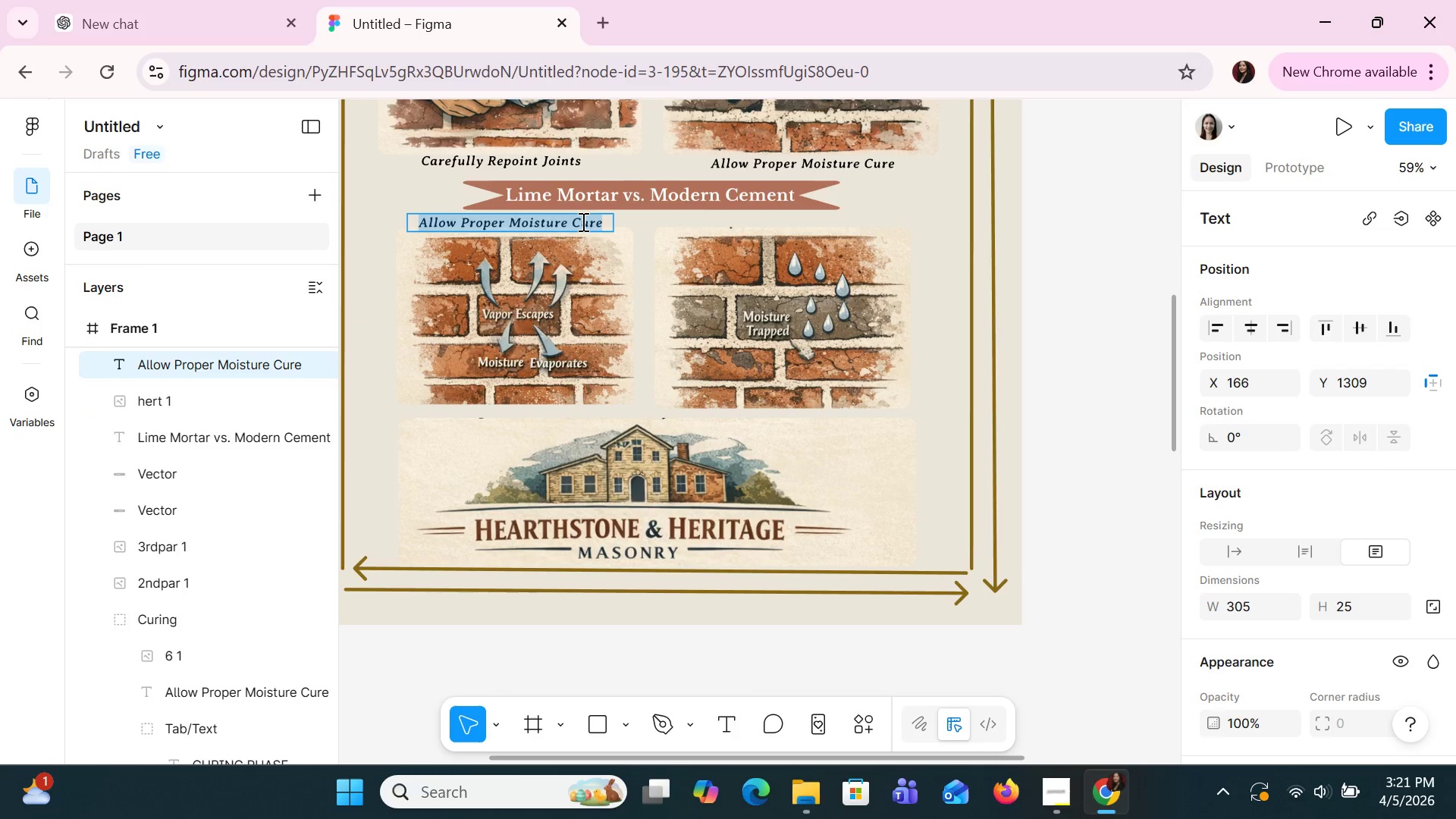 
type(Breathable & Flexible)
 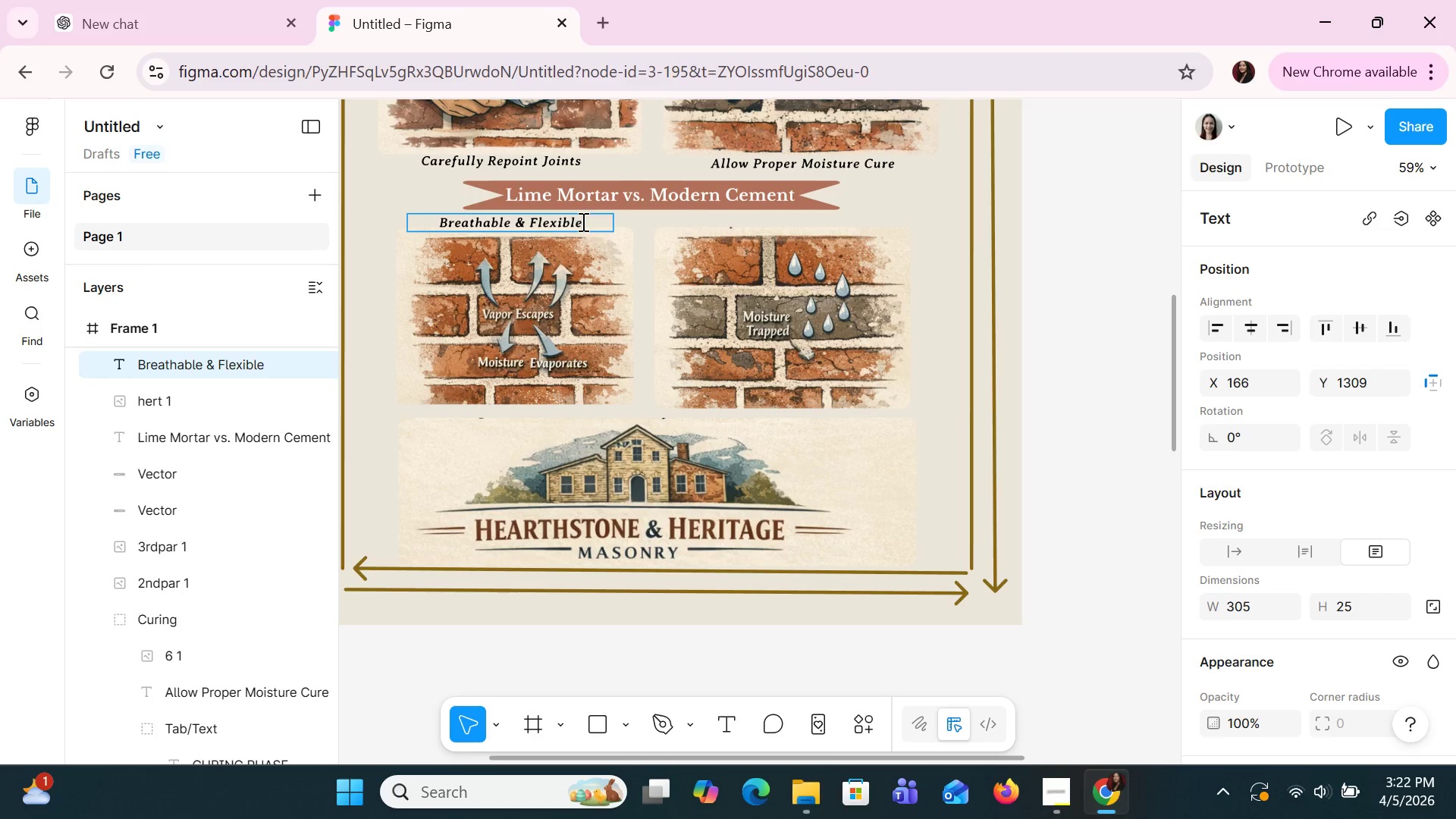 
left_click([860, 458])
 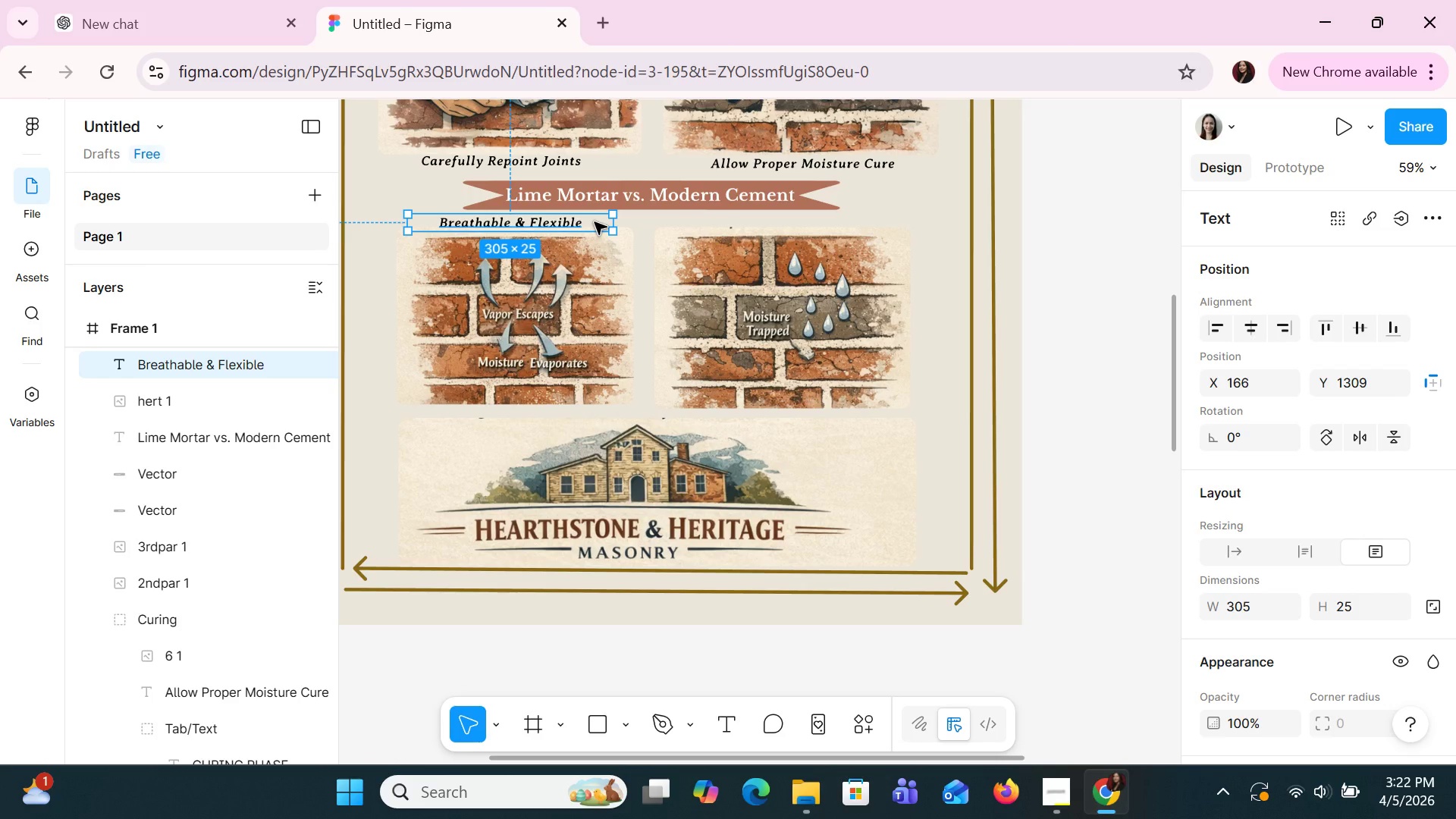 
key(Control+C)
 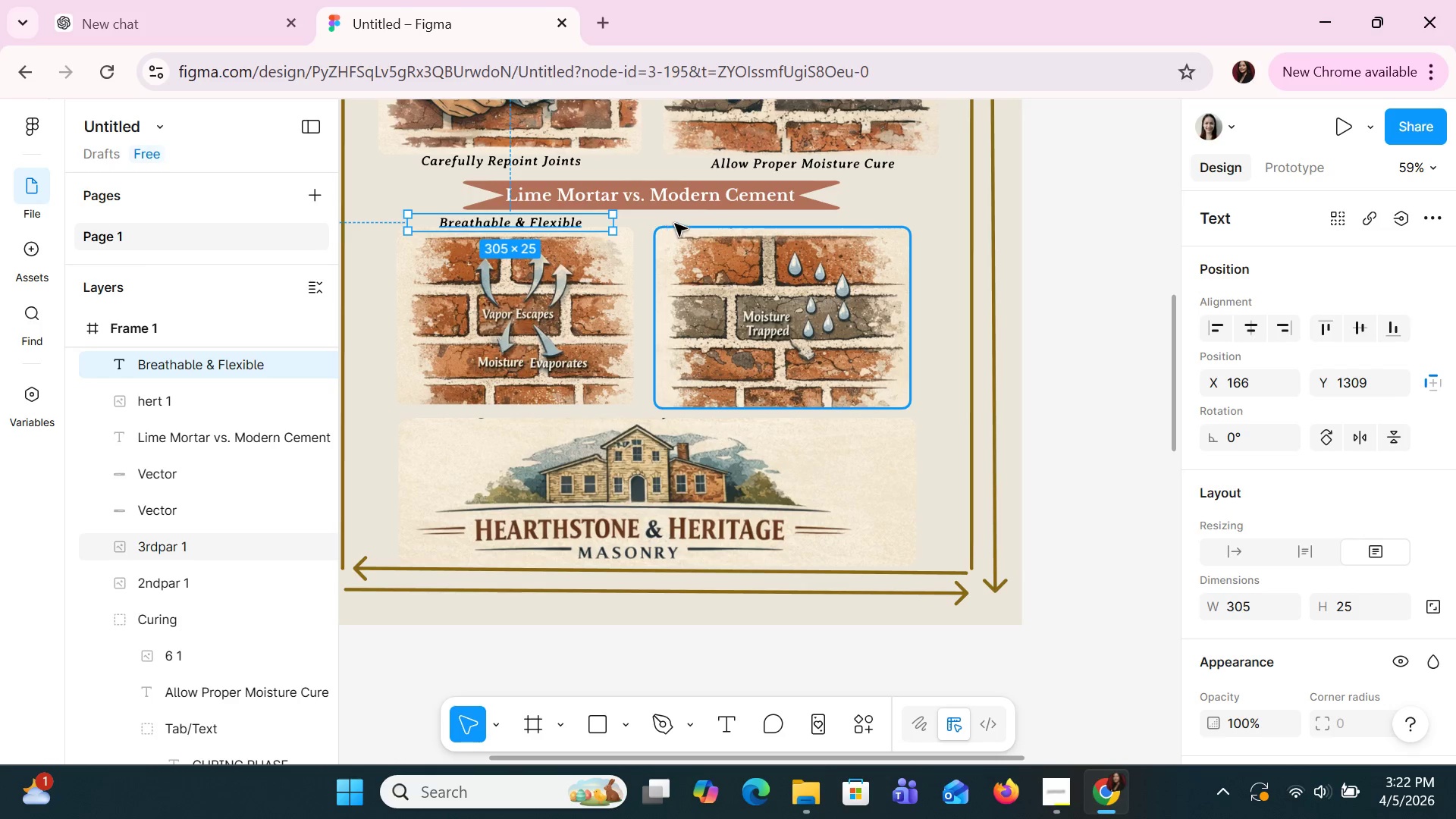 
left_click([675, 224])
 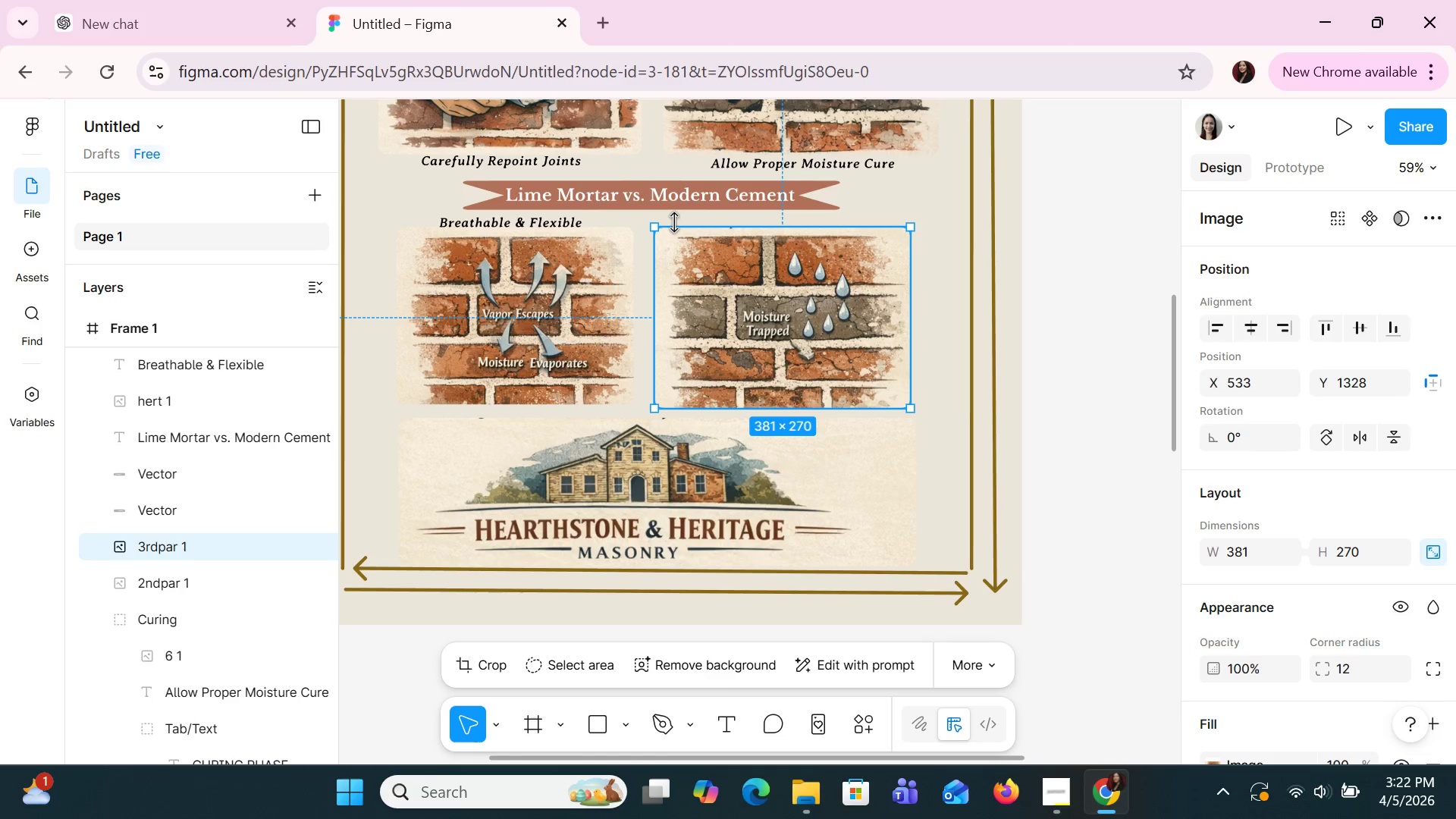 
key(Control+V)
 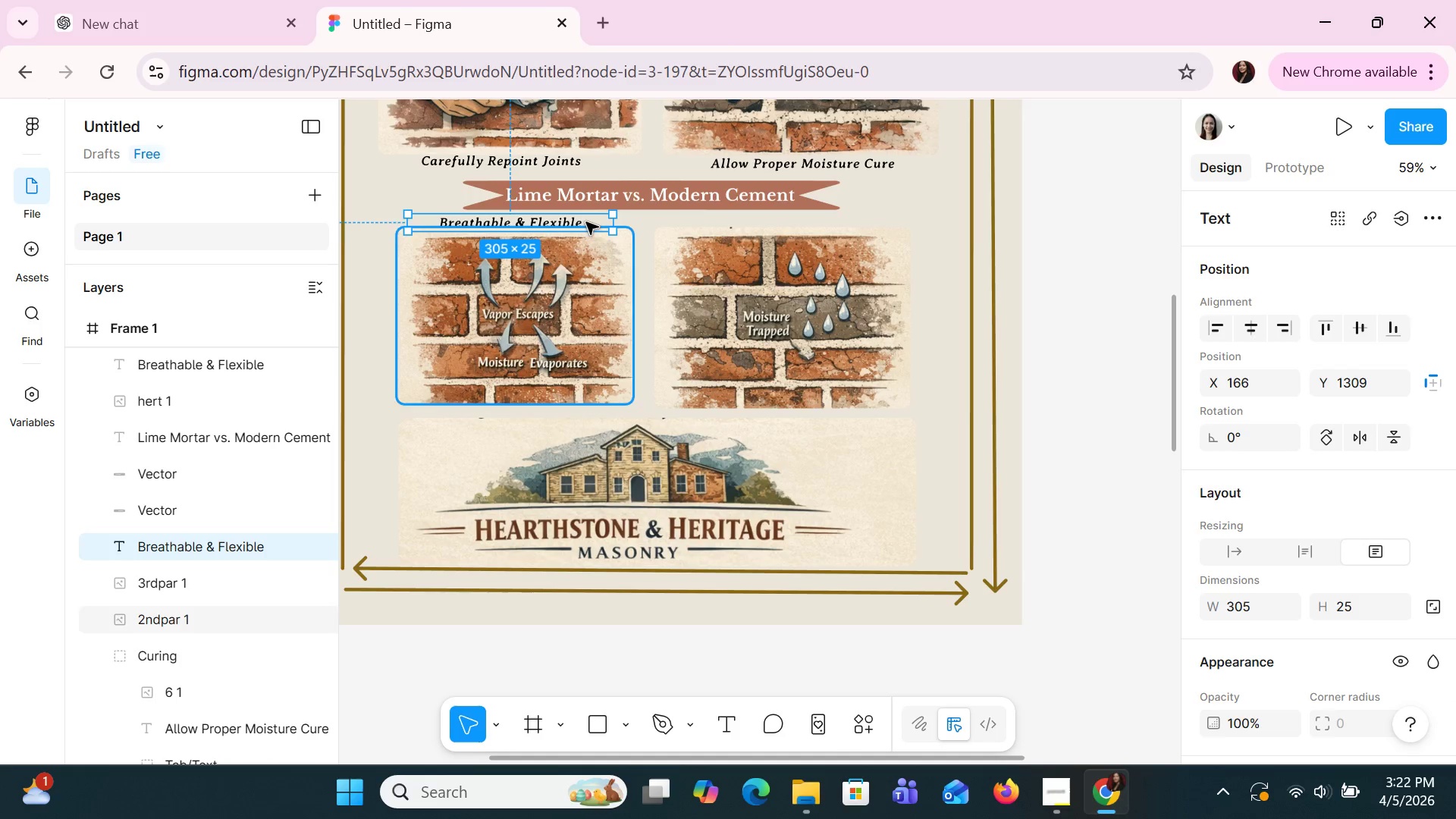 
left_click_drag(start_coordinate=[582, 219], to_coordinate=[833, 220])
 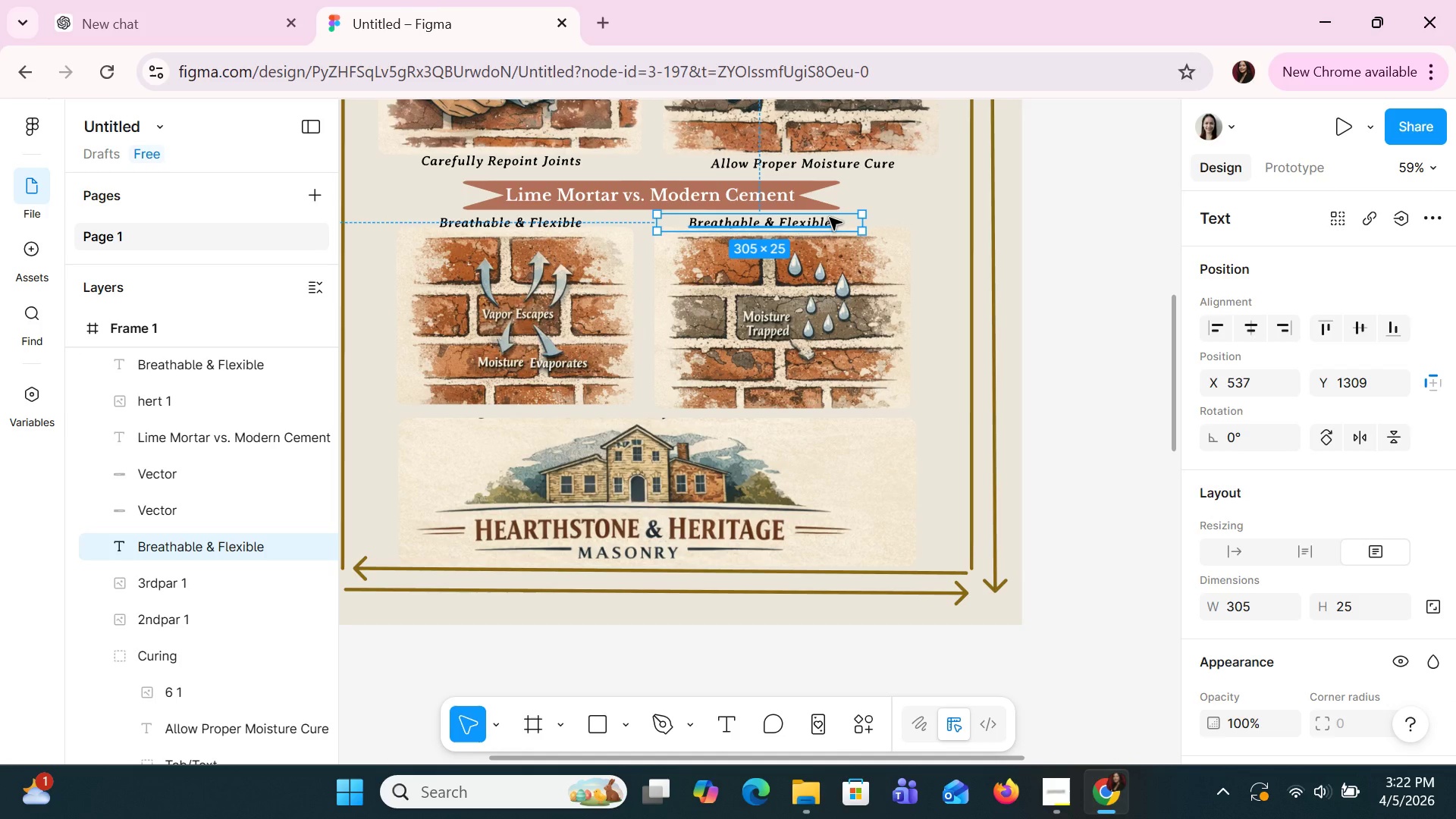 
double_click([830, 218])
 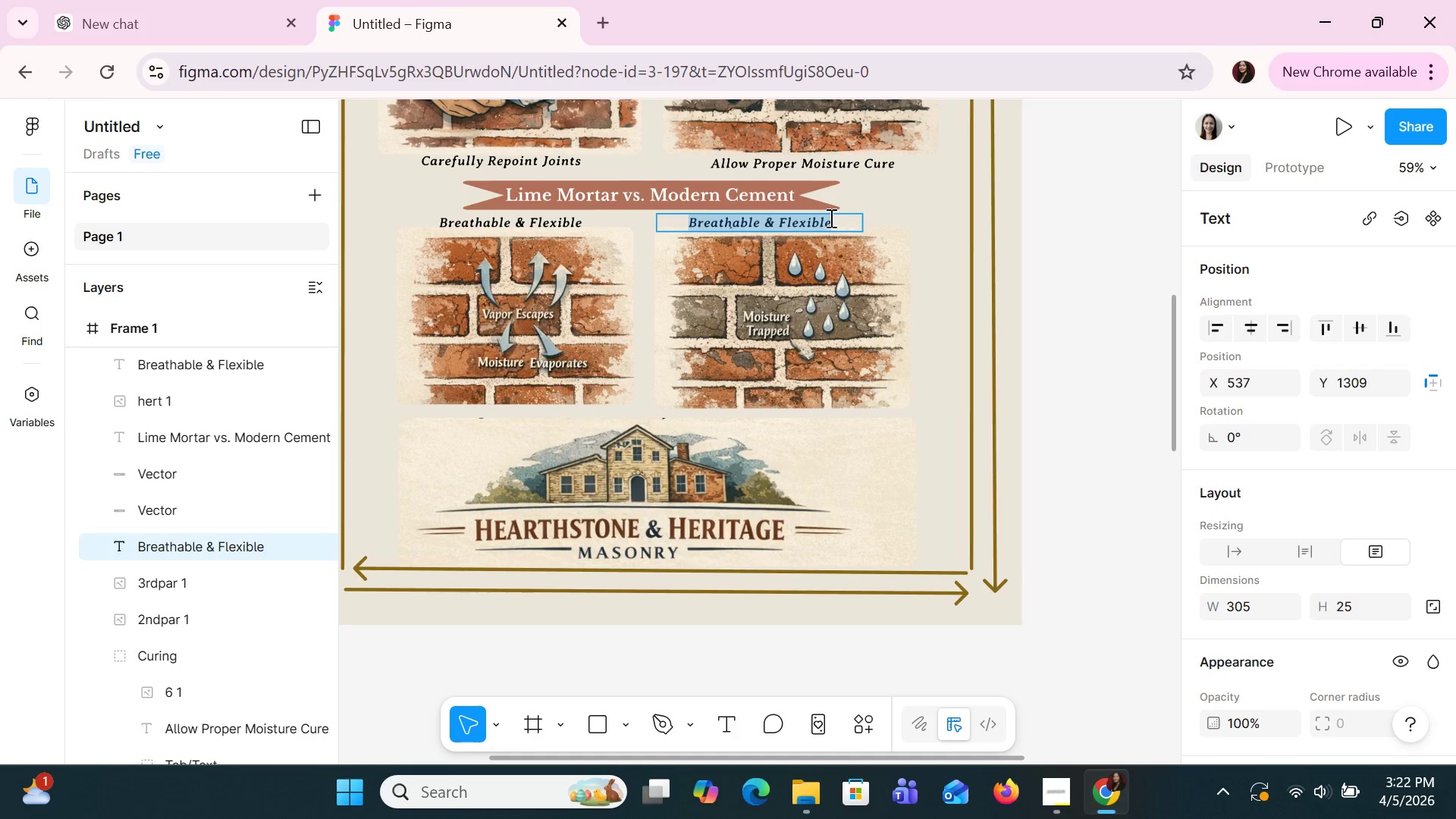 
type(Traps Moisture Inside)
 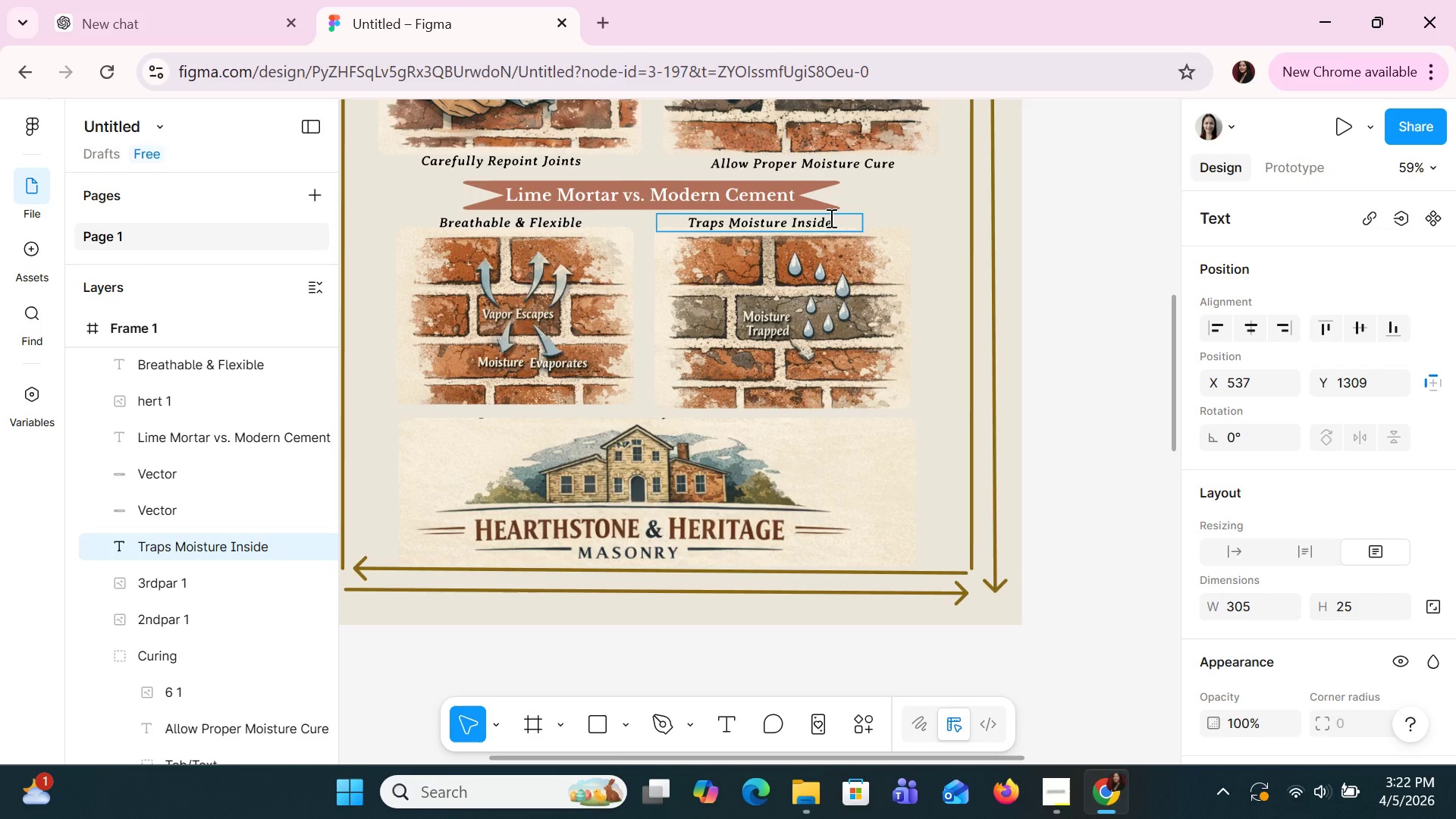 
left_click([897, 446])
 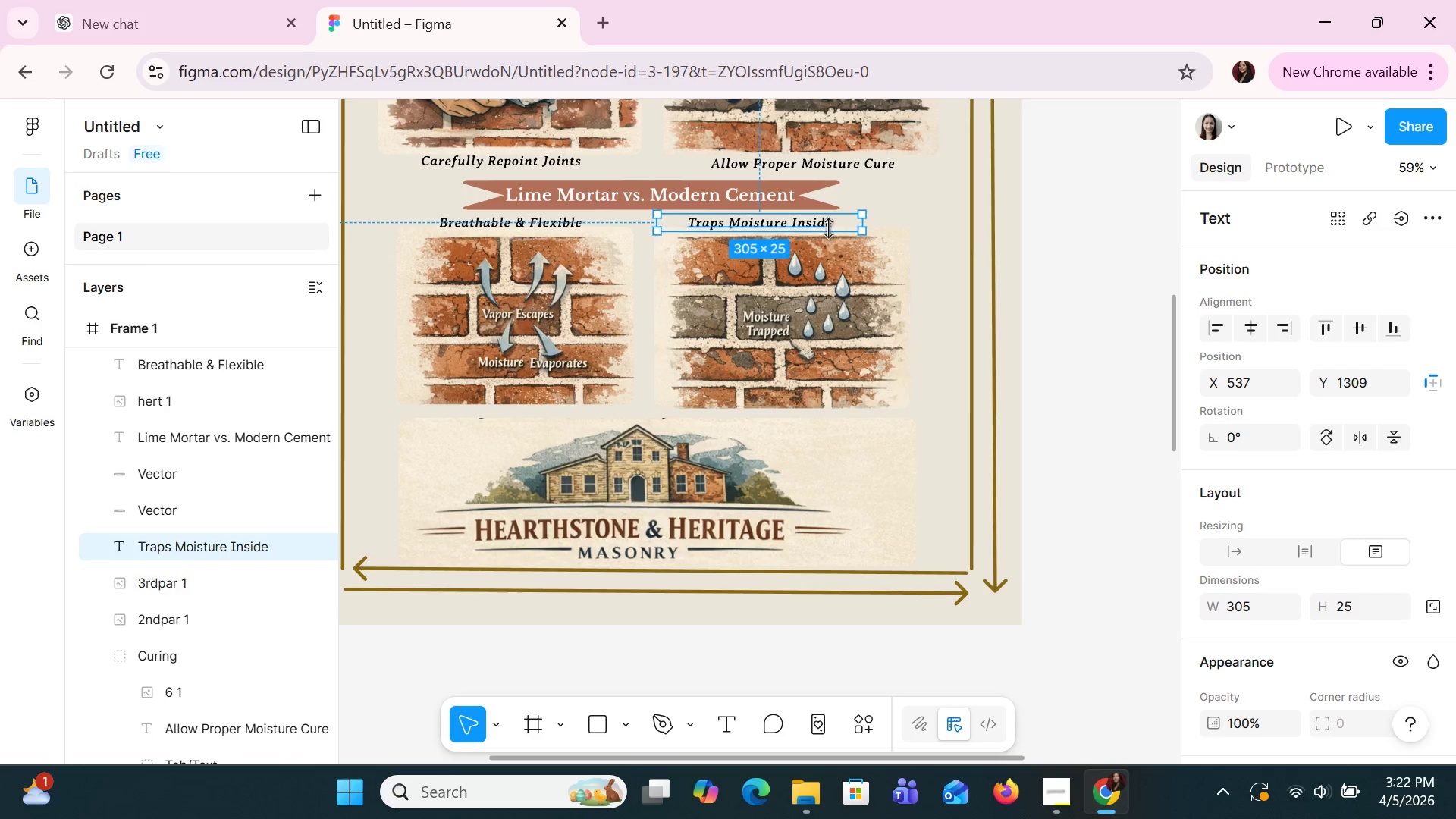 
left_click([828, 224])
 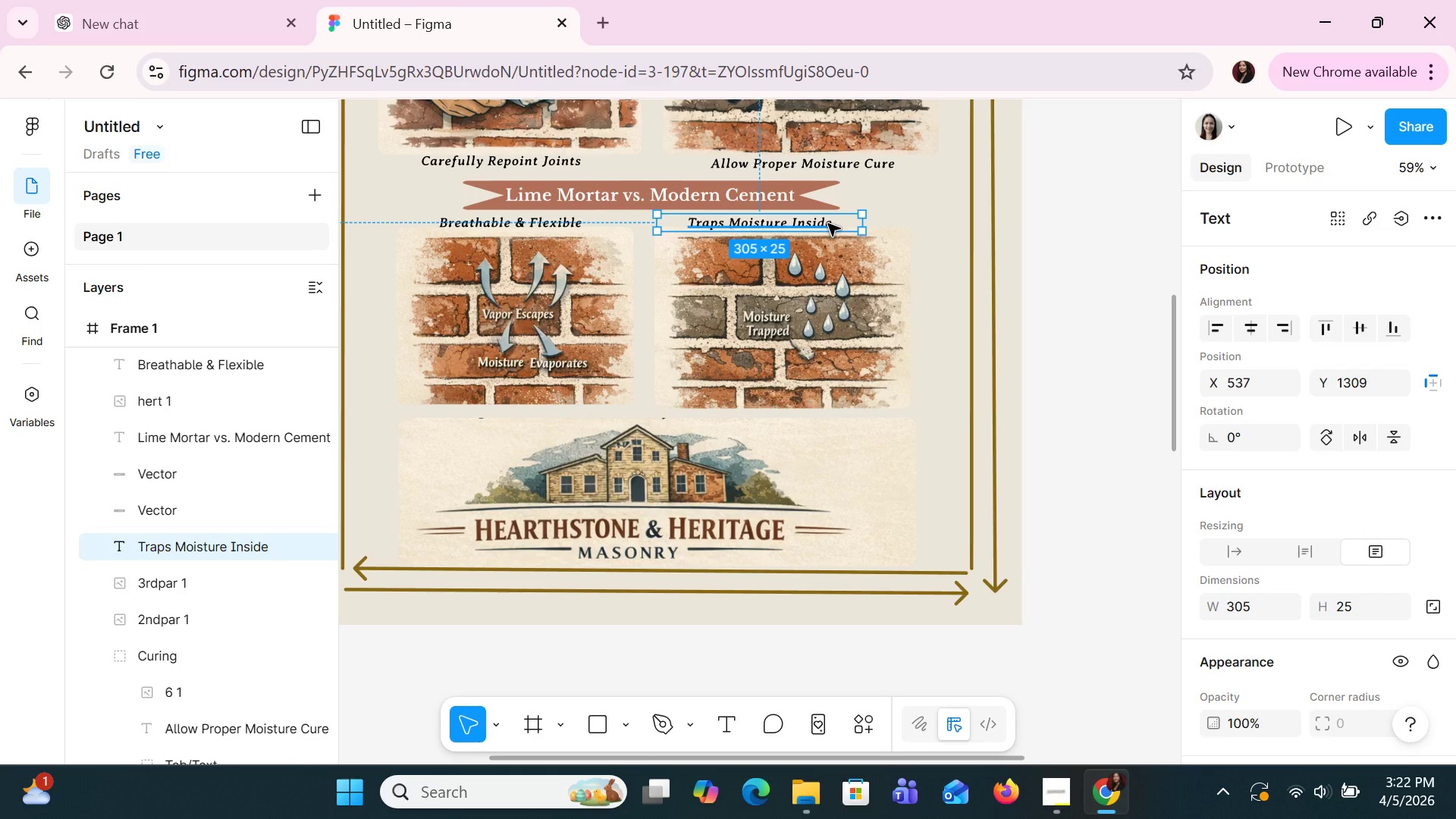 
key(ArrowDown)
 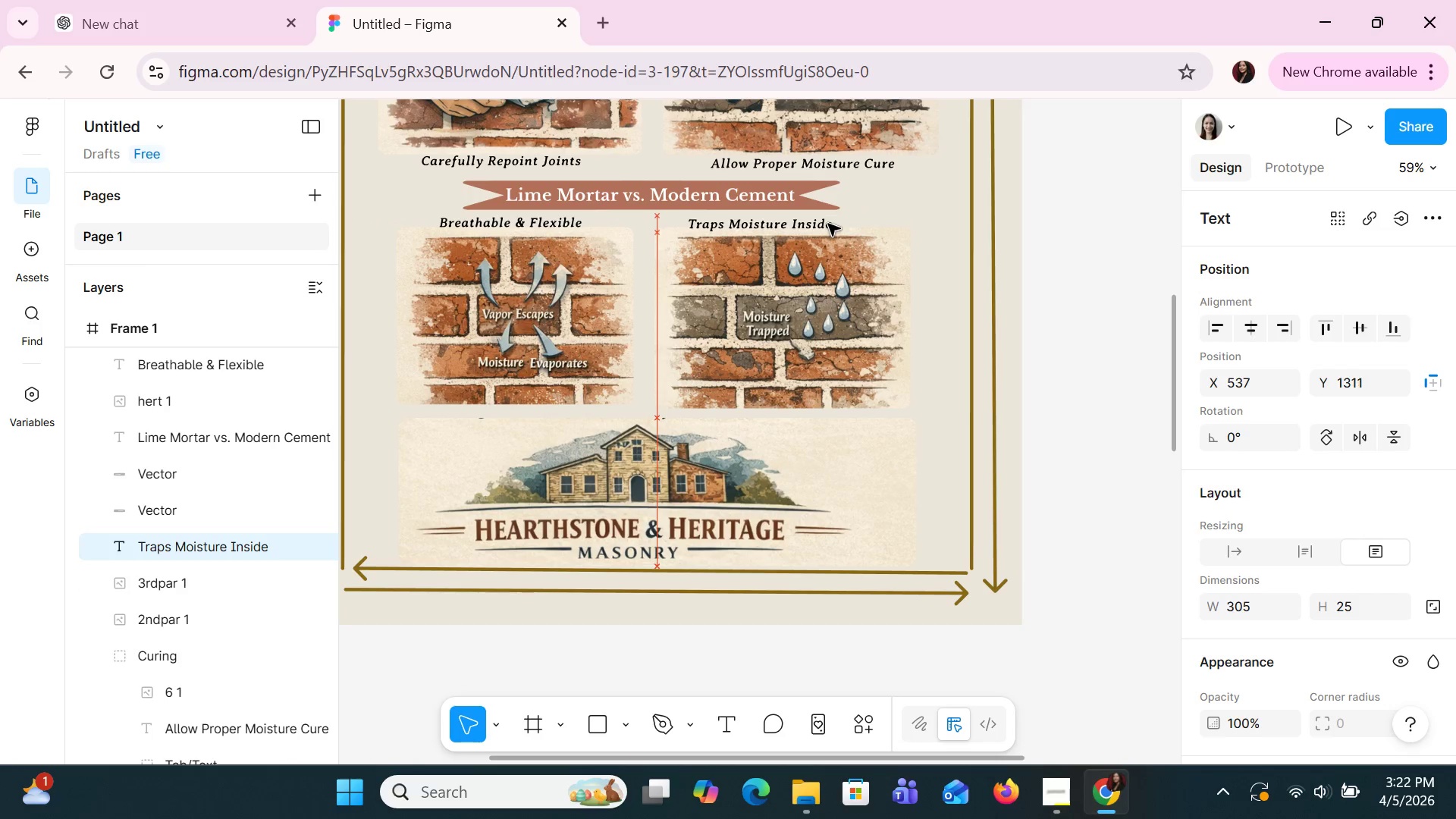 
key(ArrowDown)
 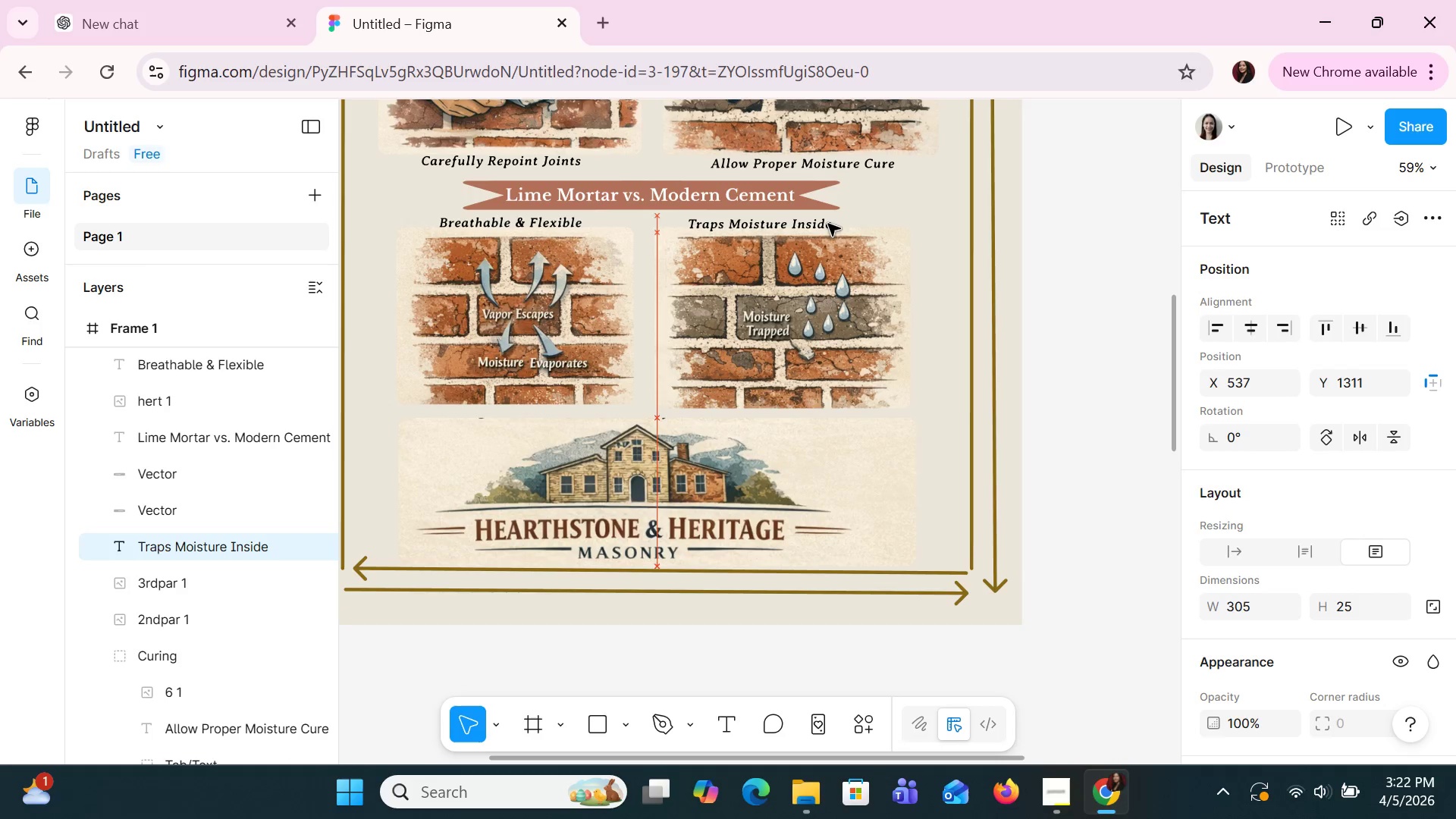 
key(ArrowDown)
 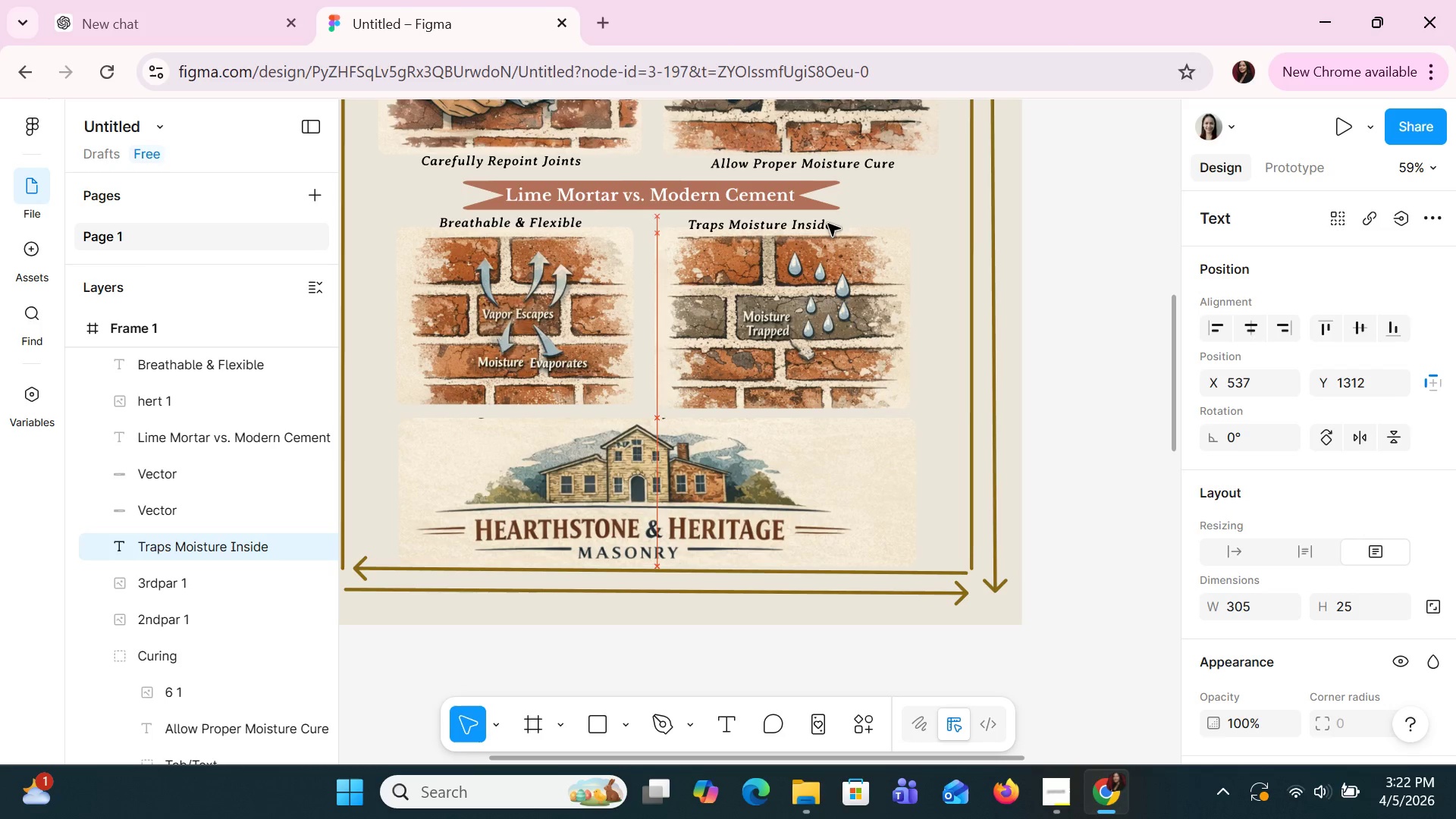 
key(ArrowRight)
 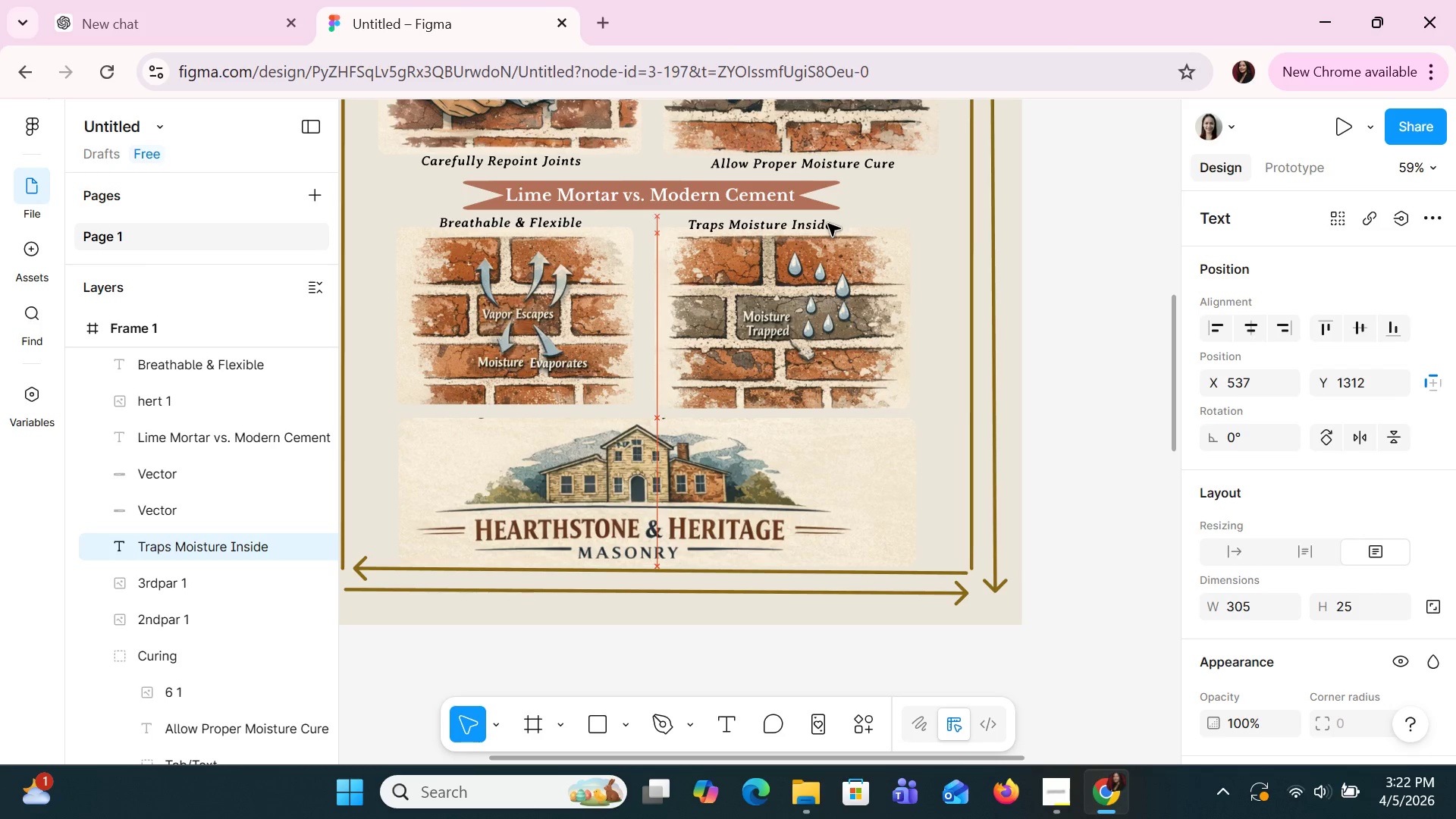 
key(ArrowDown)
 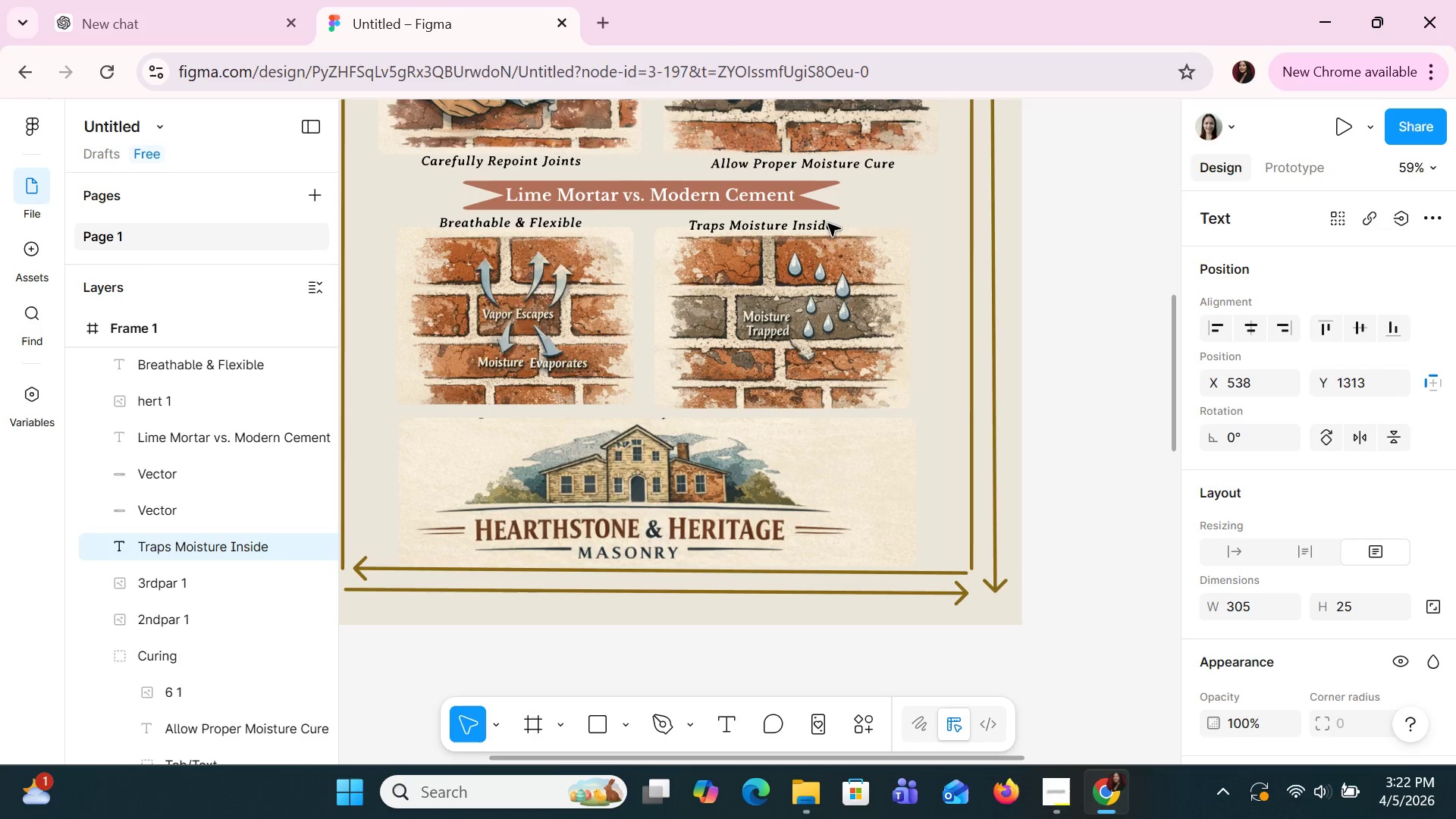 
key(ArrowRight)
 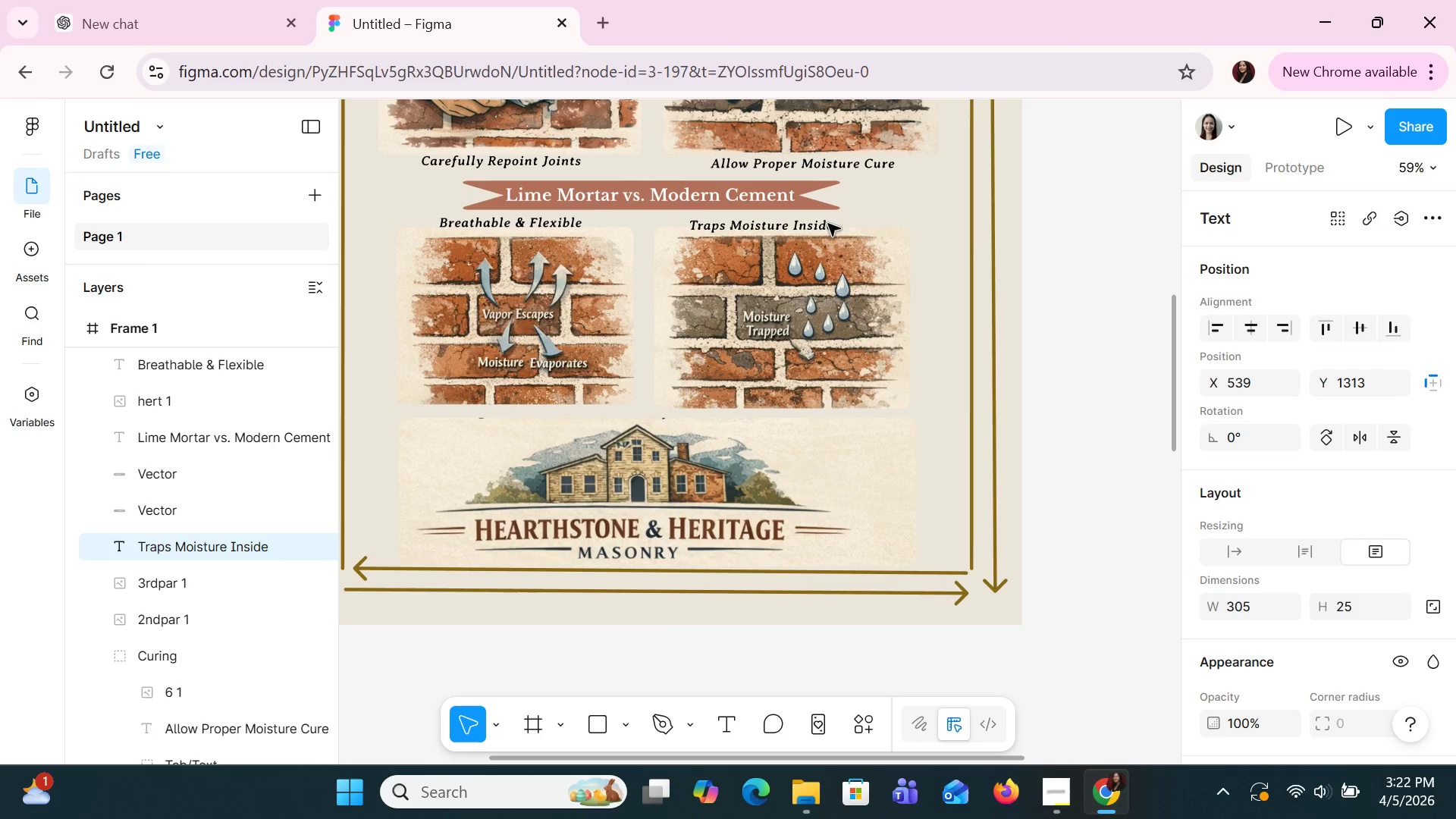 
key(ArrowRight)
 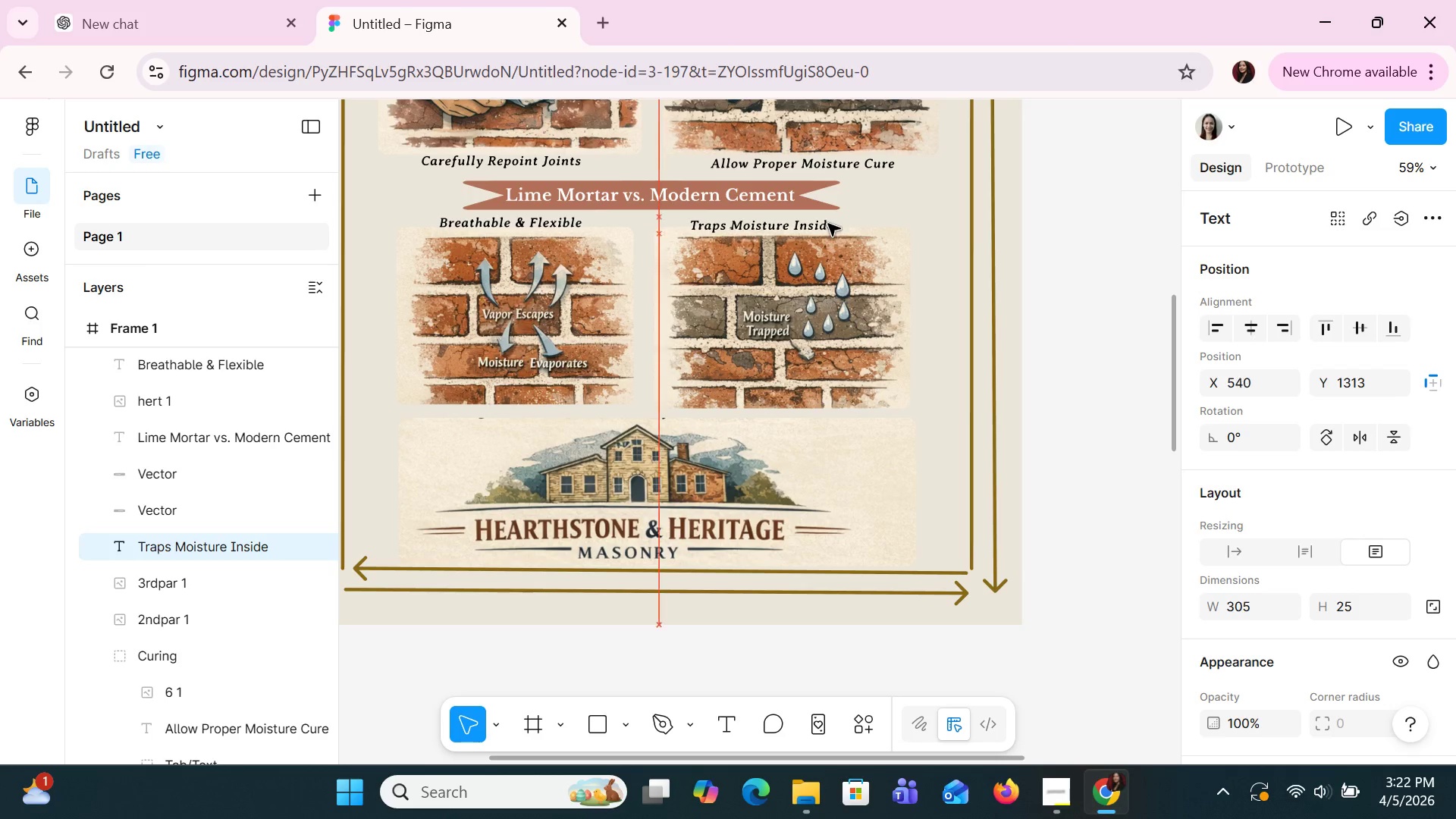 
key(ArrowRight)
 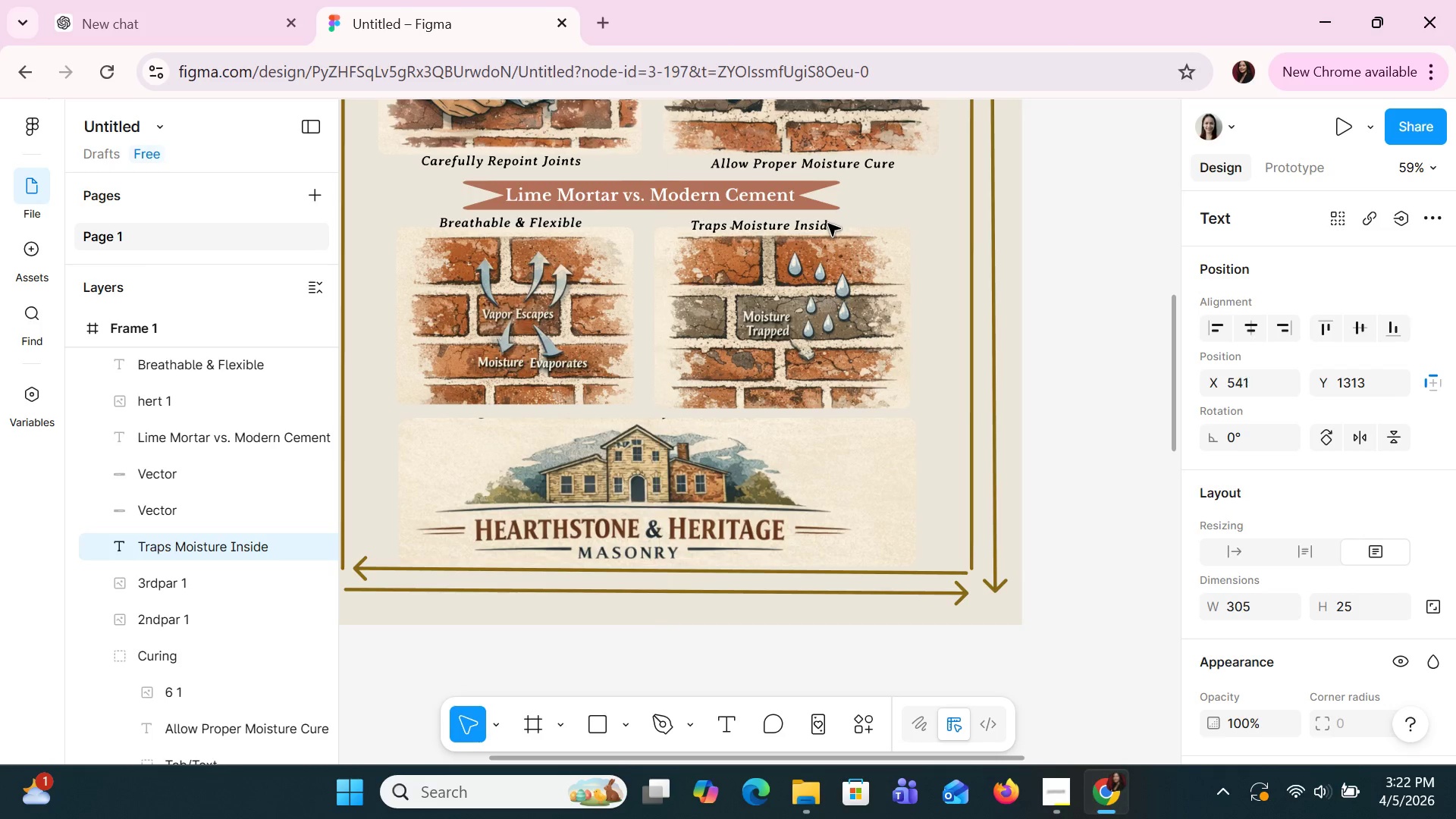 
key(ArrowRight)
 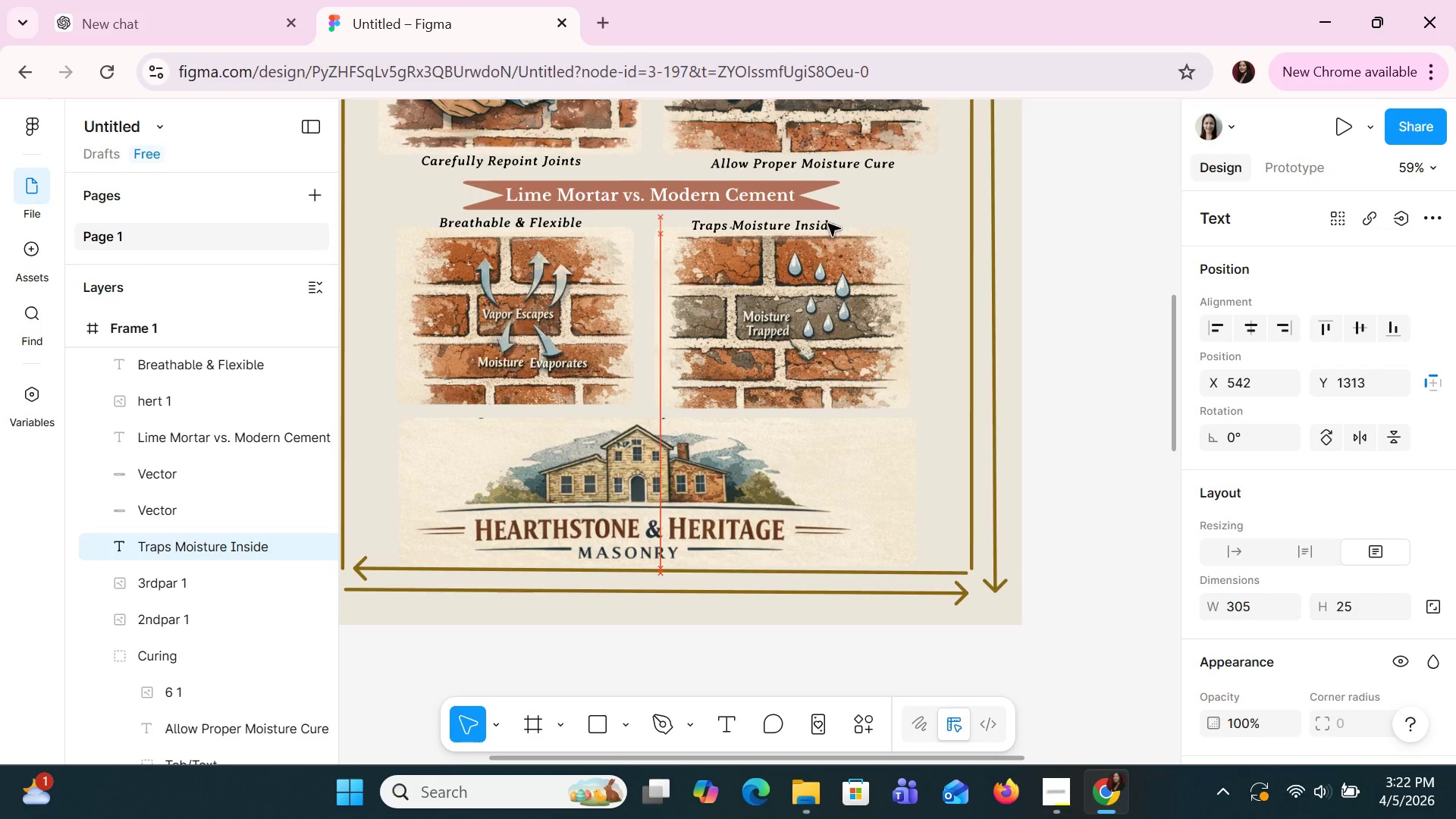 
key(ArrowRight)
 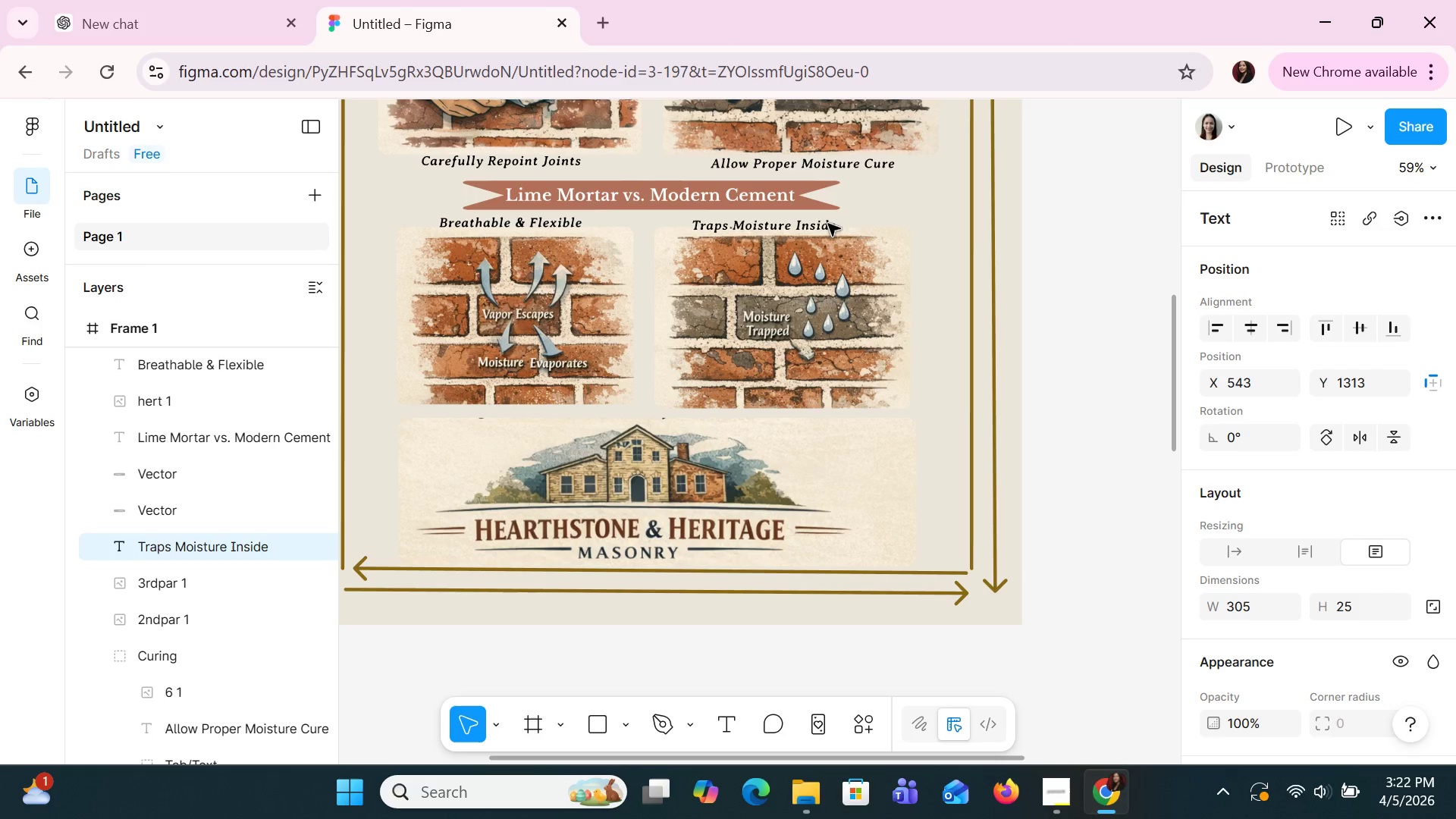 
key(ArrowRight)
 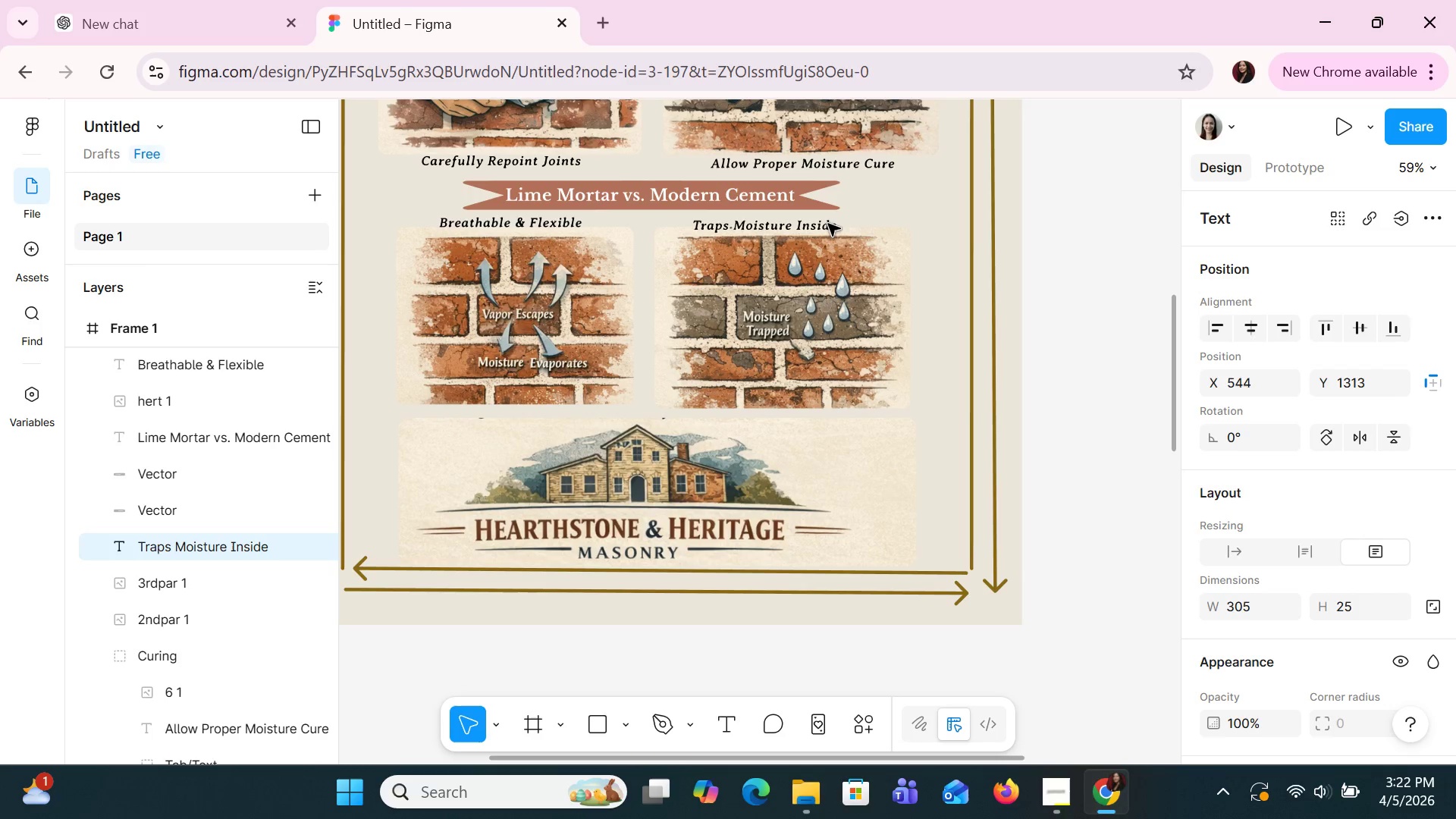 
key(ArrowRight)
 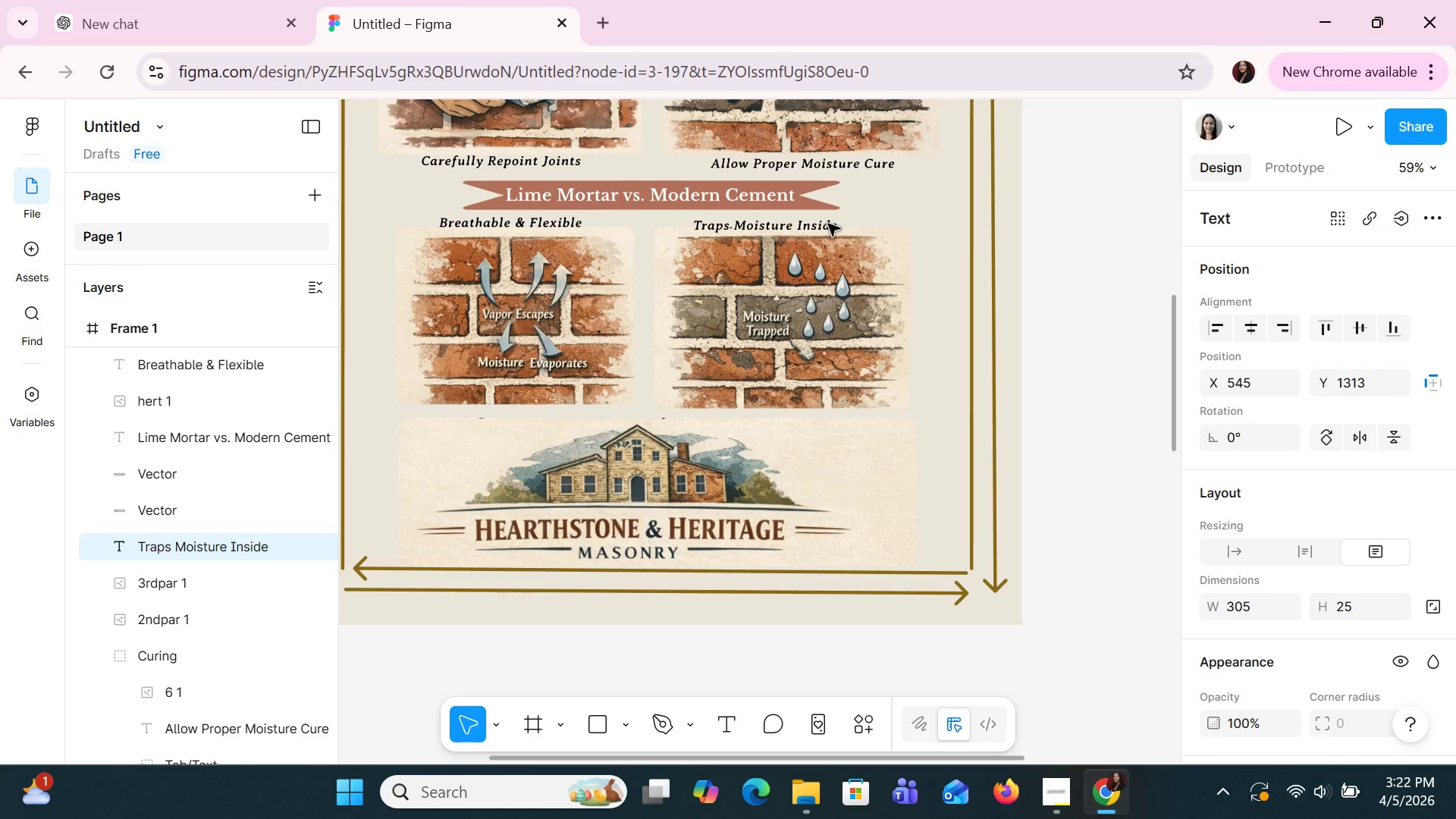 
key(ArrowUp)
 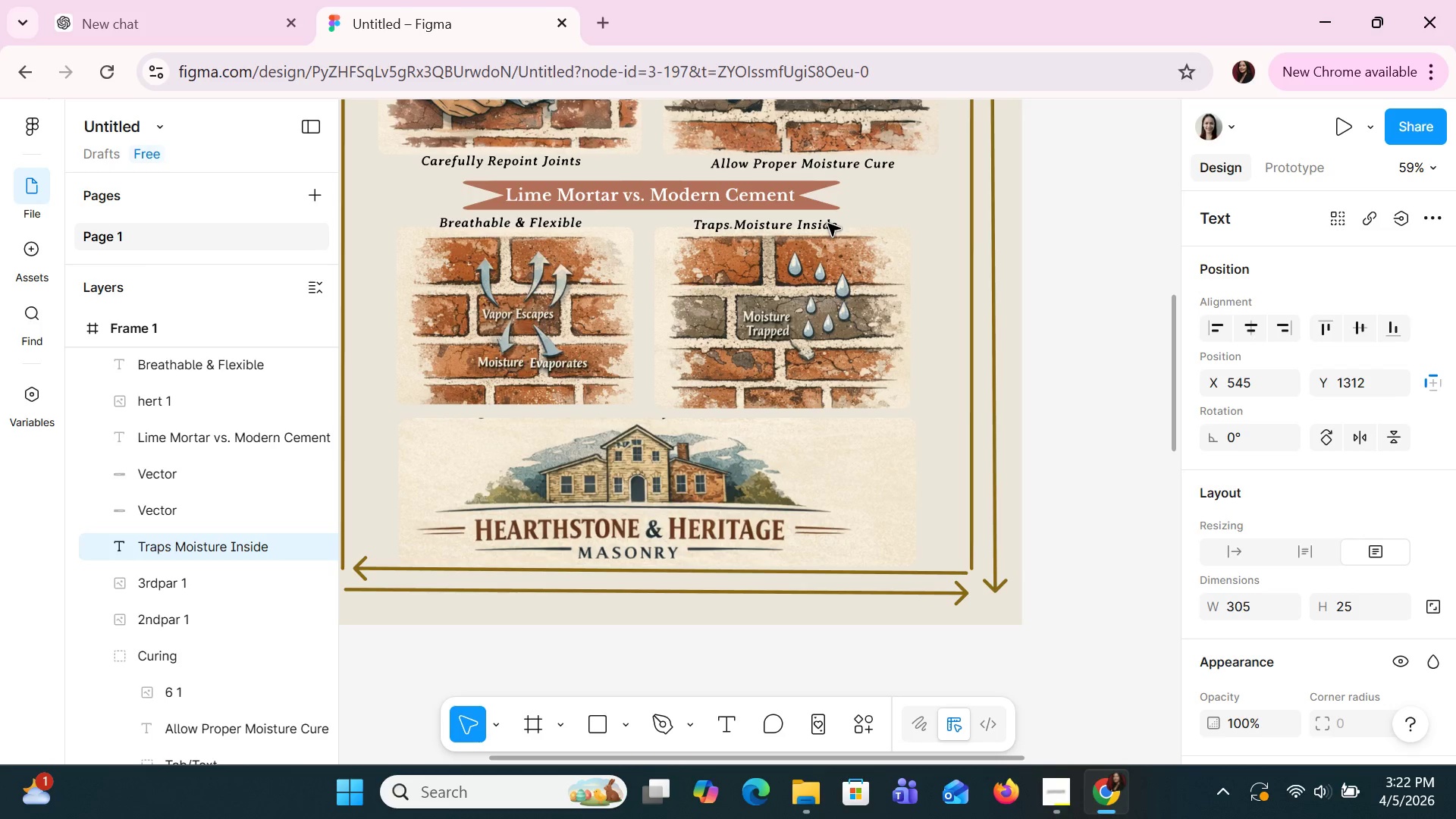 
key(ArrowUp)
 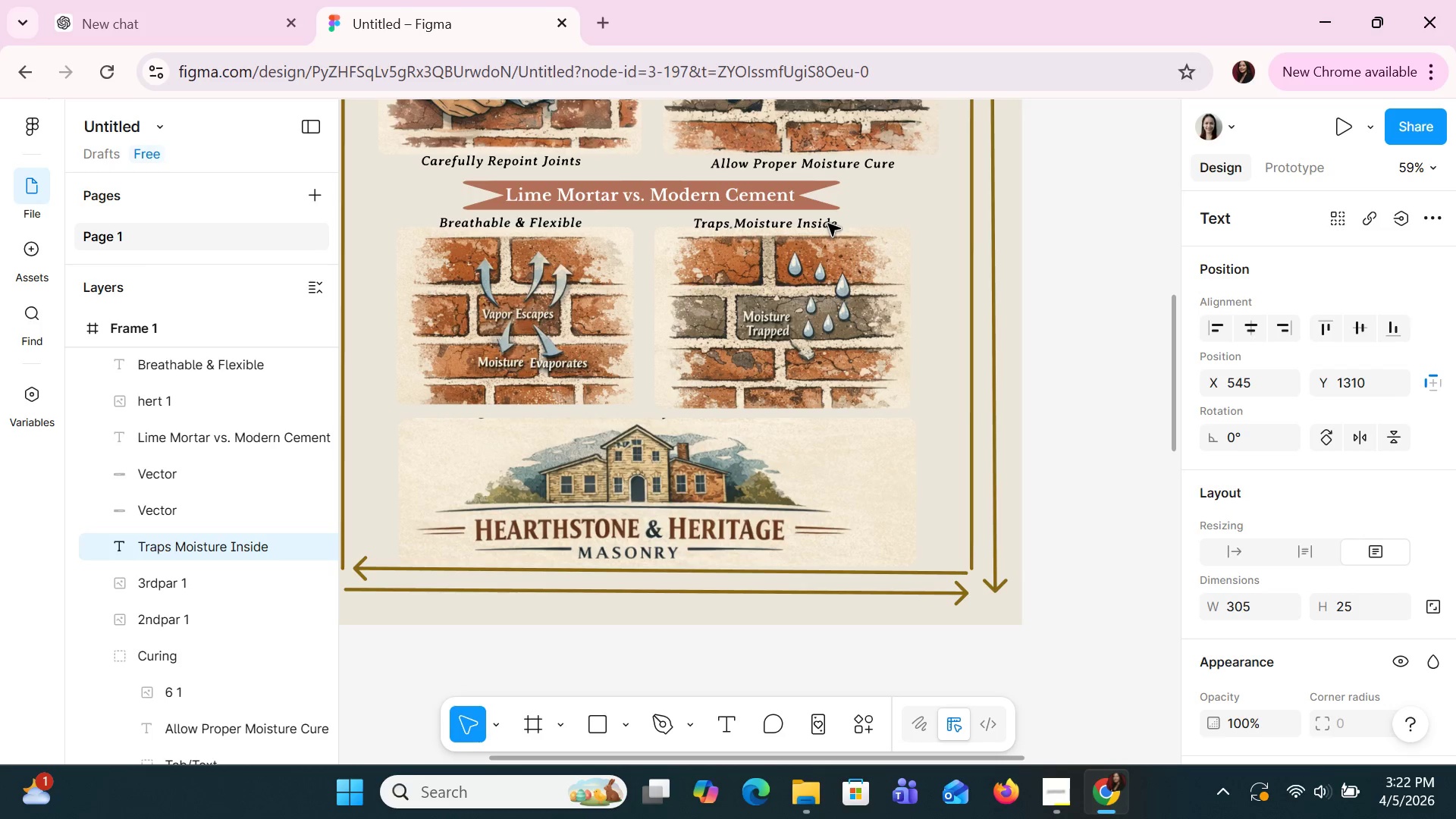 
key(ArrowUp)
 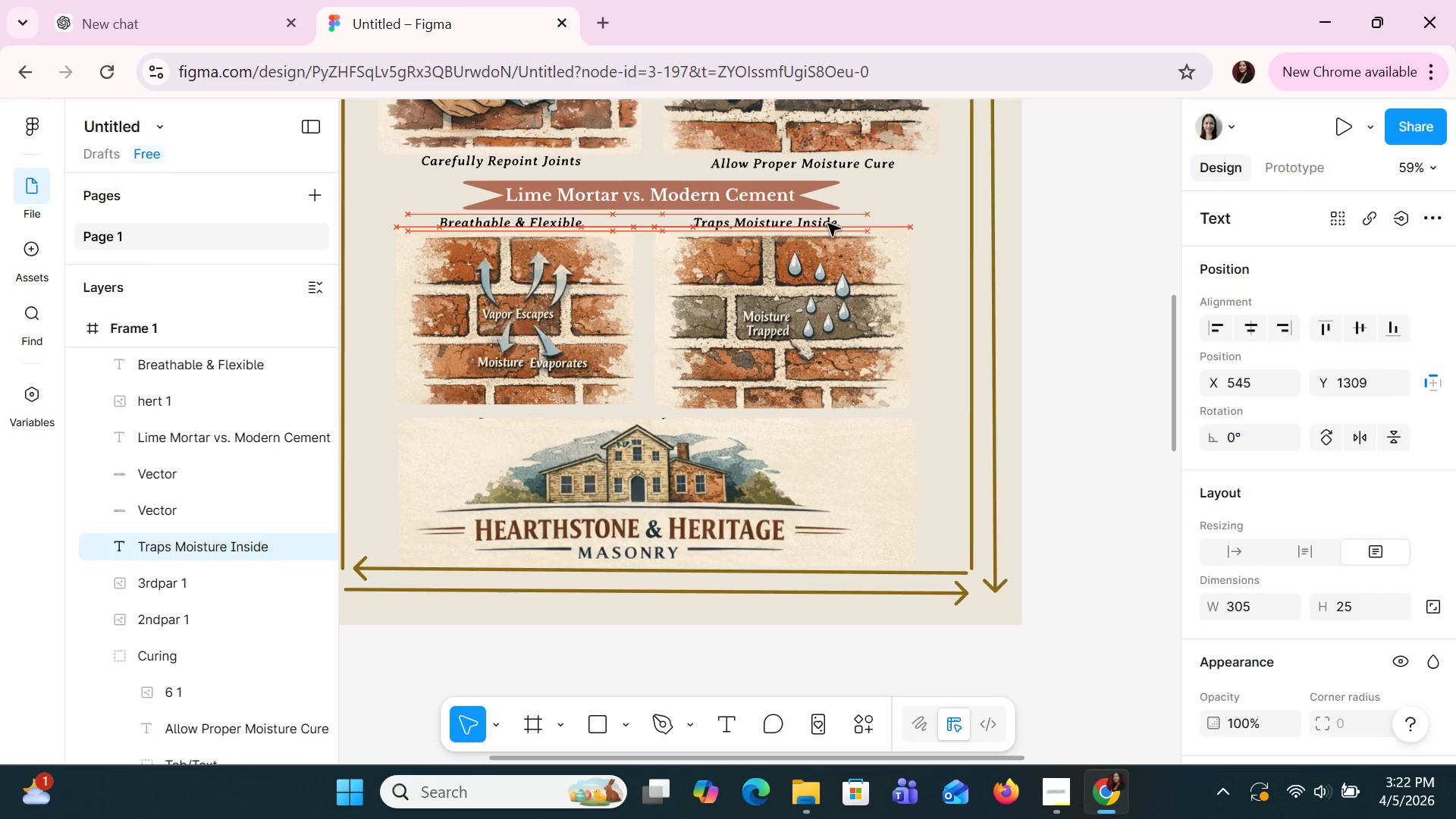 
key(ArrowUp)
 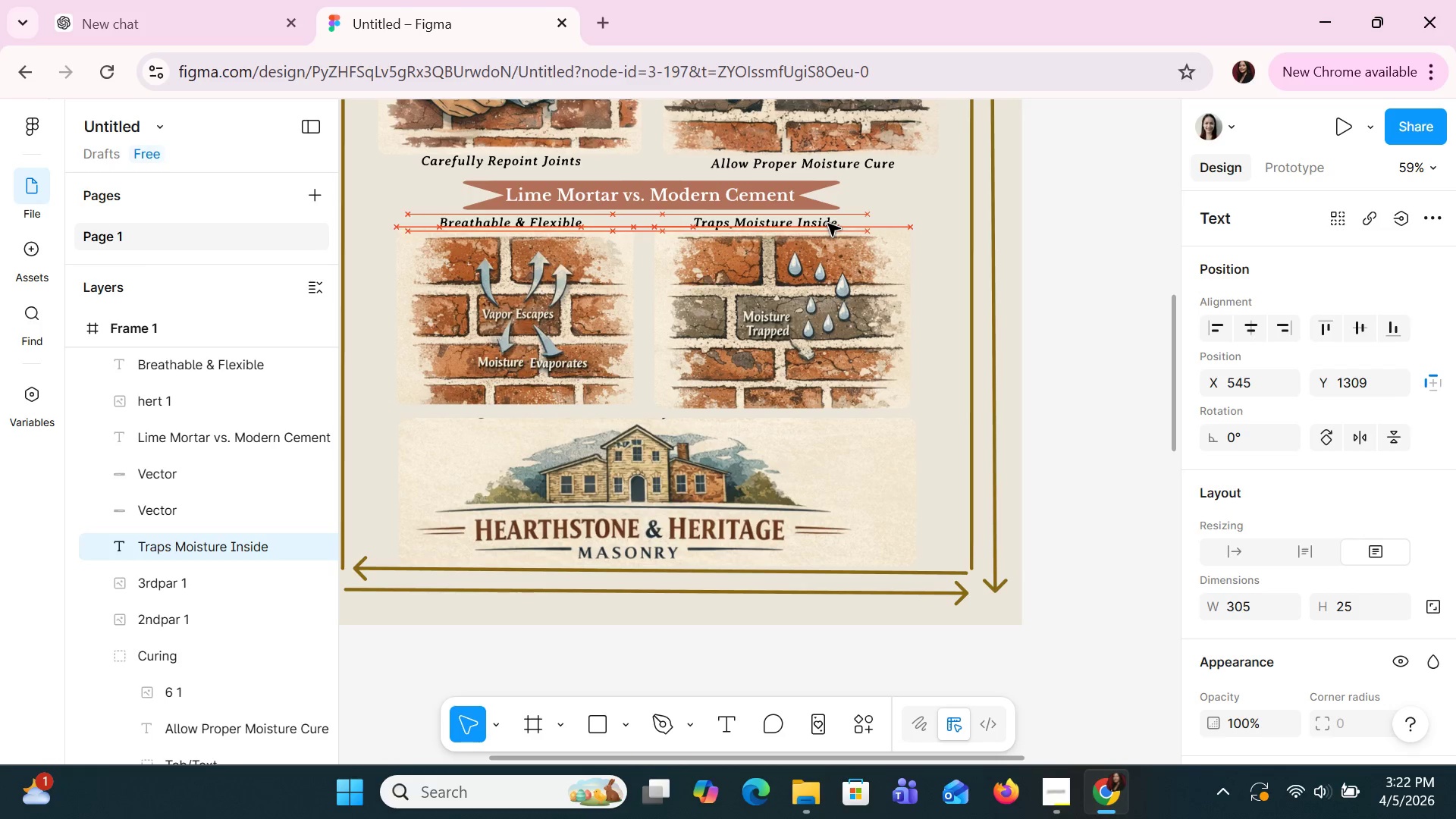 
key(ArrowUp)
 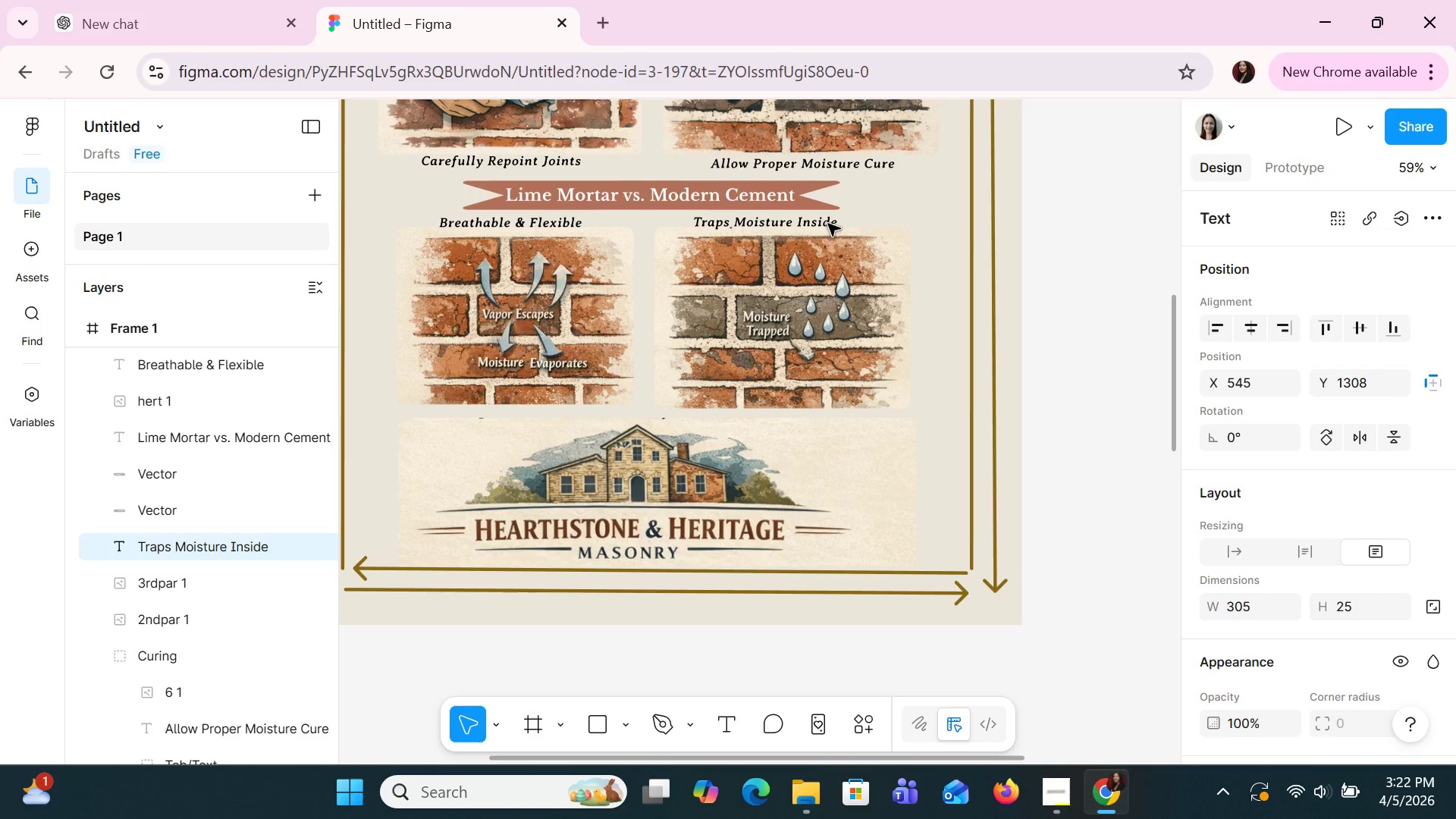 
key(ArrowUp)
 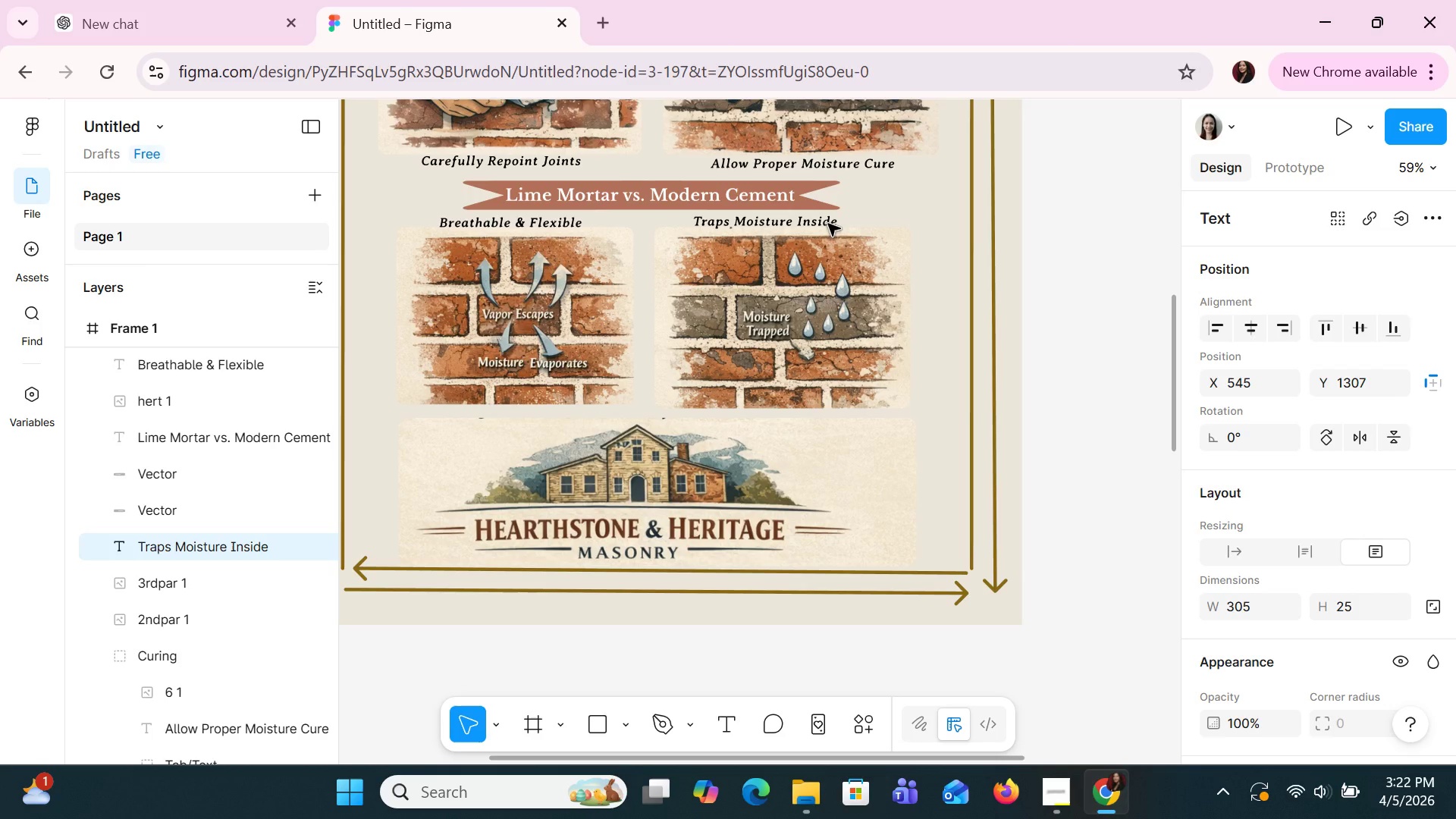 
key(ArrowDown)
 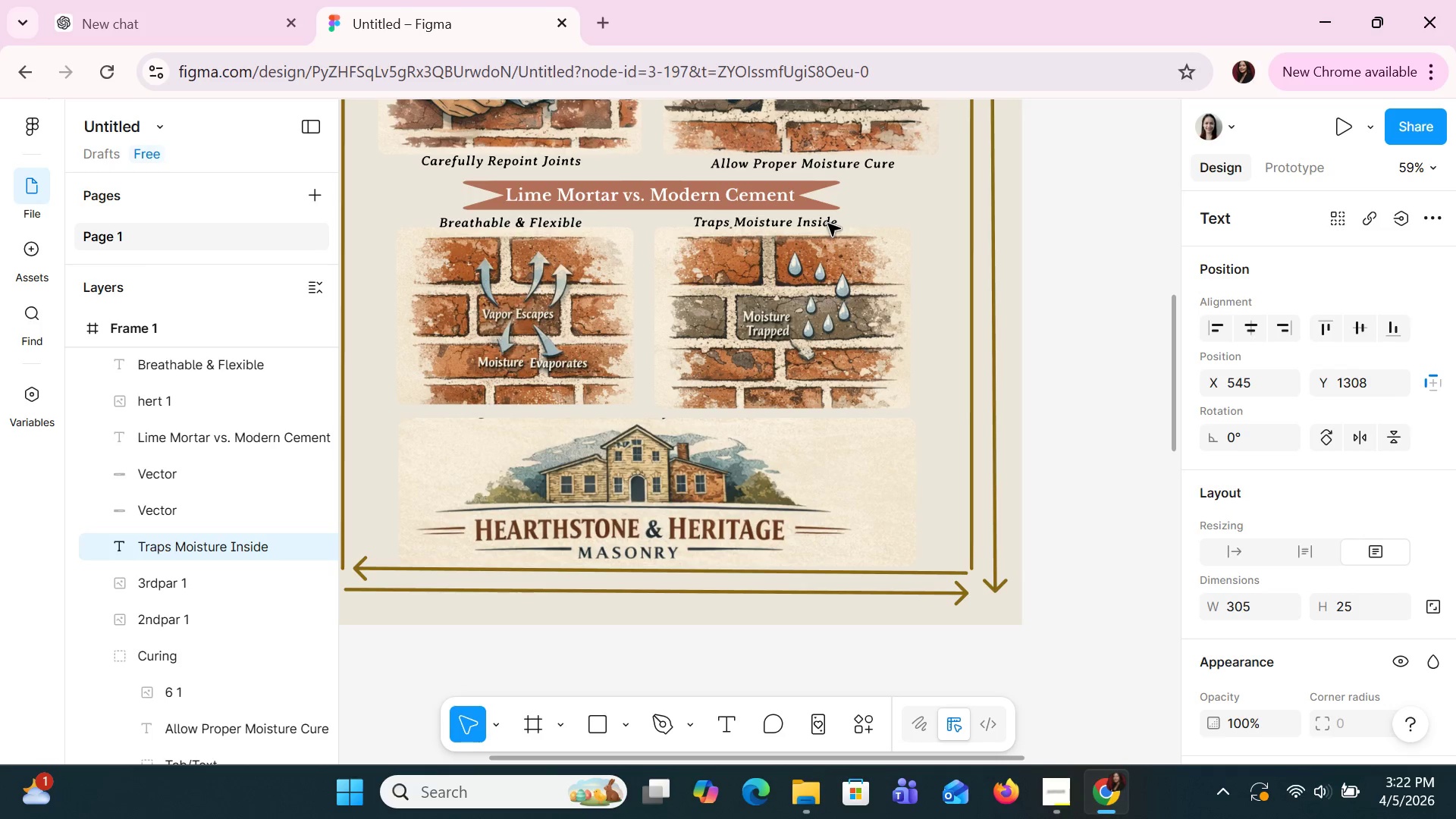 
key(ArrowDown)
 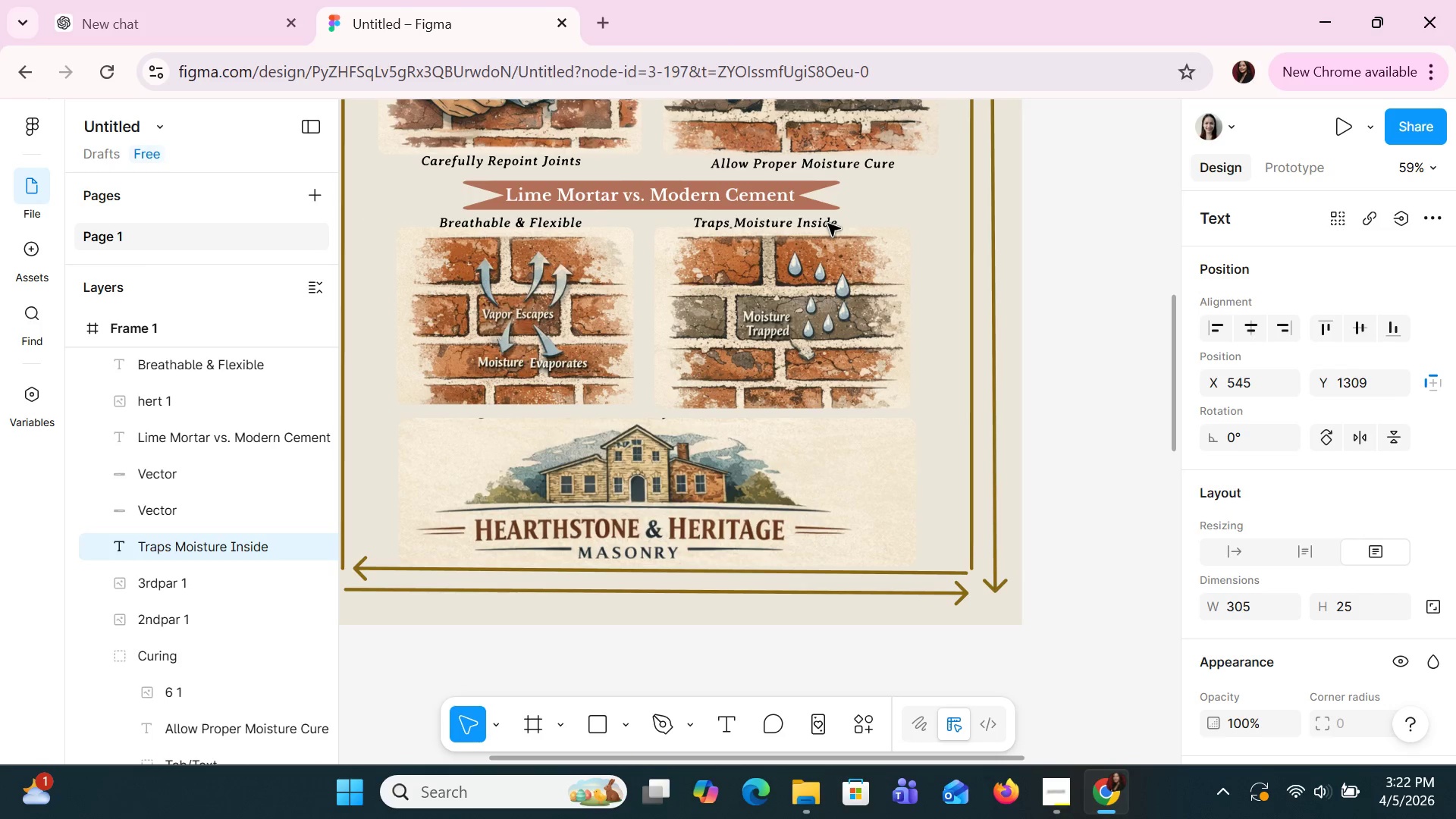 
key(ArrowRight)
 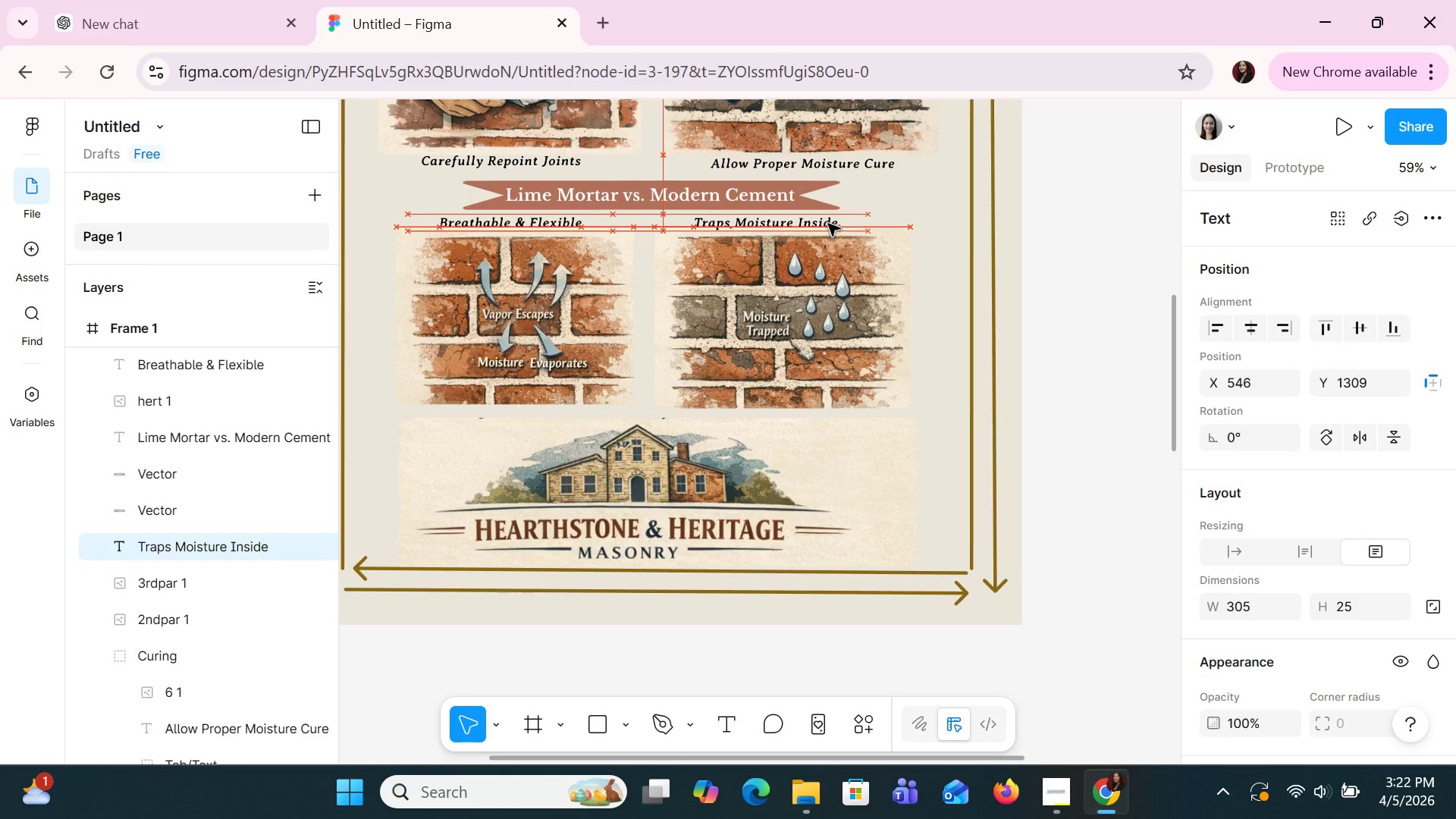 
key(ArrowRight)
 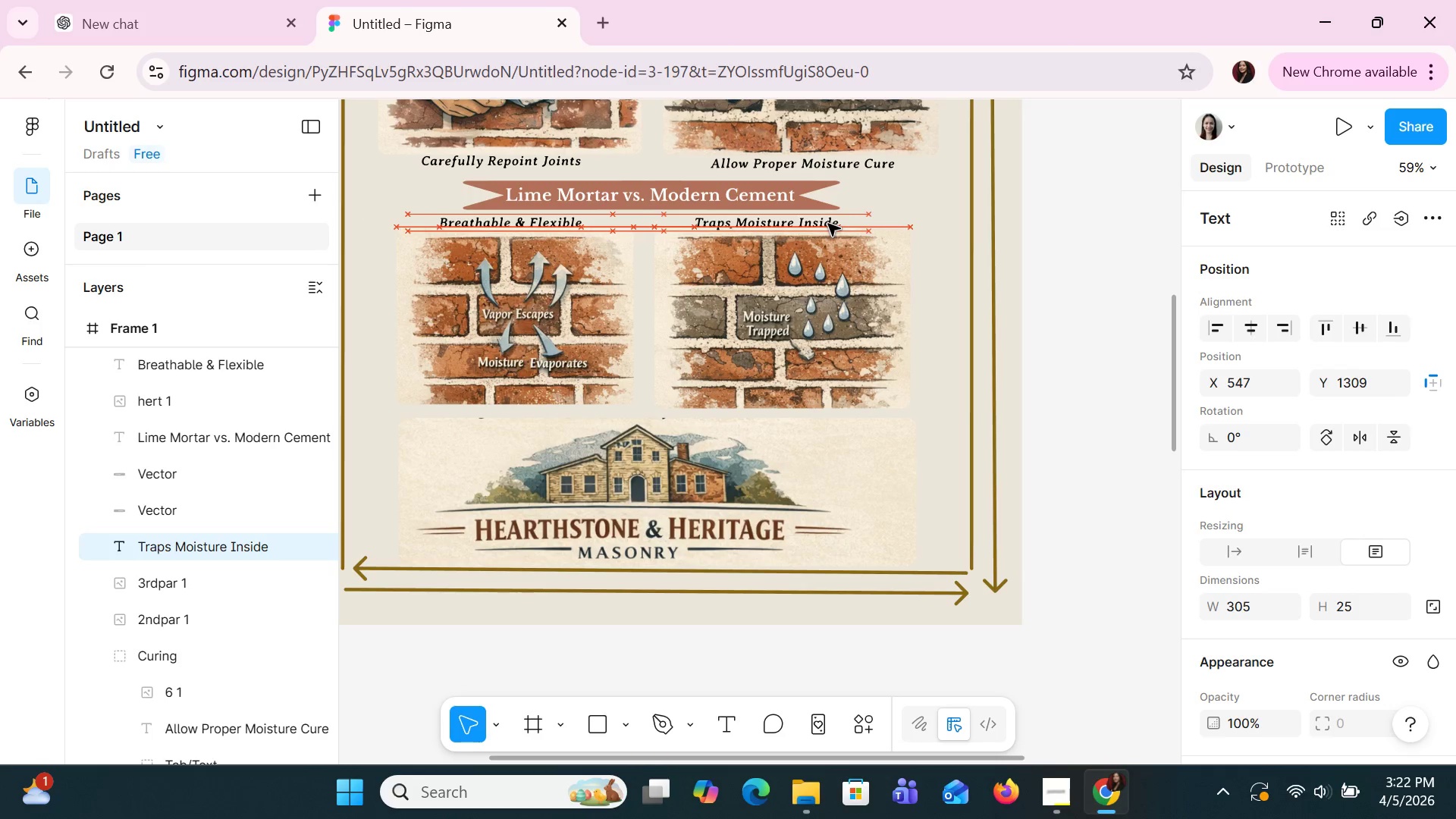 
key(ArrowRight)
 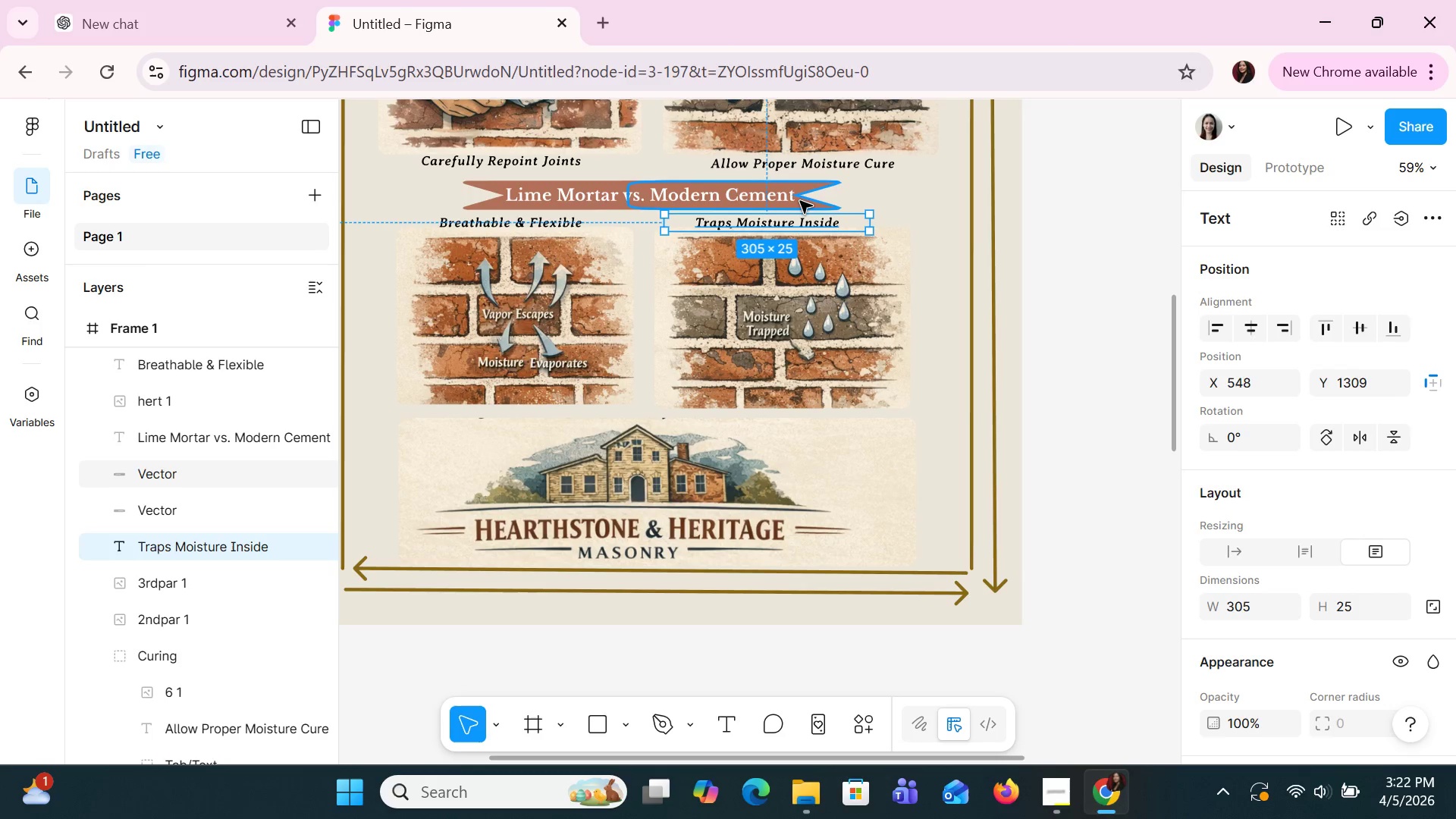 
key(ArrowDown)
 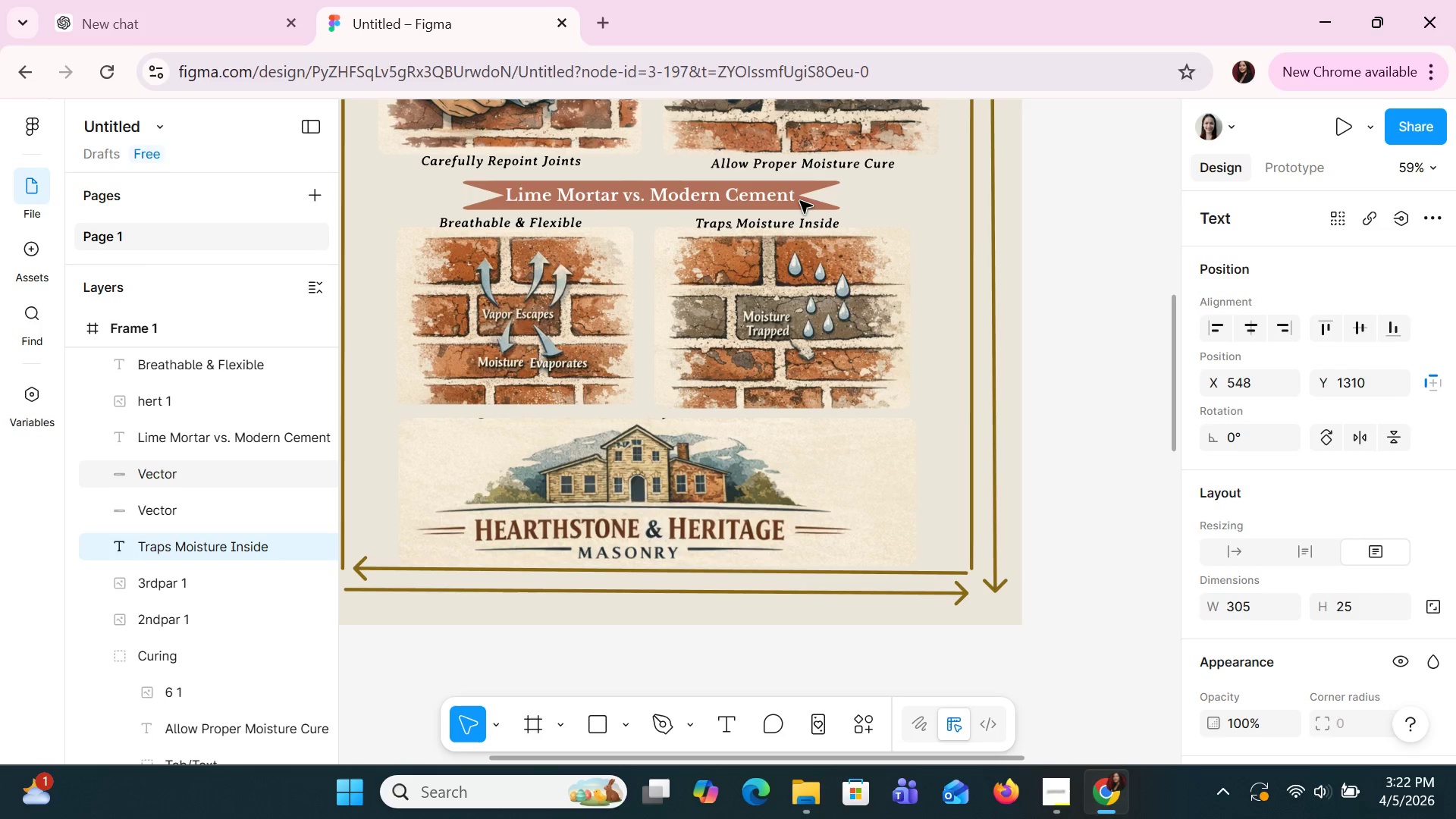 
key(ArrowDown)
 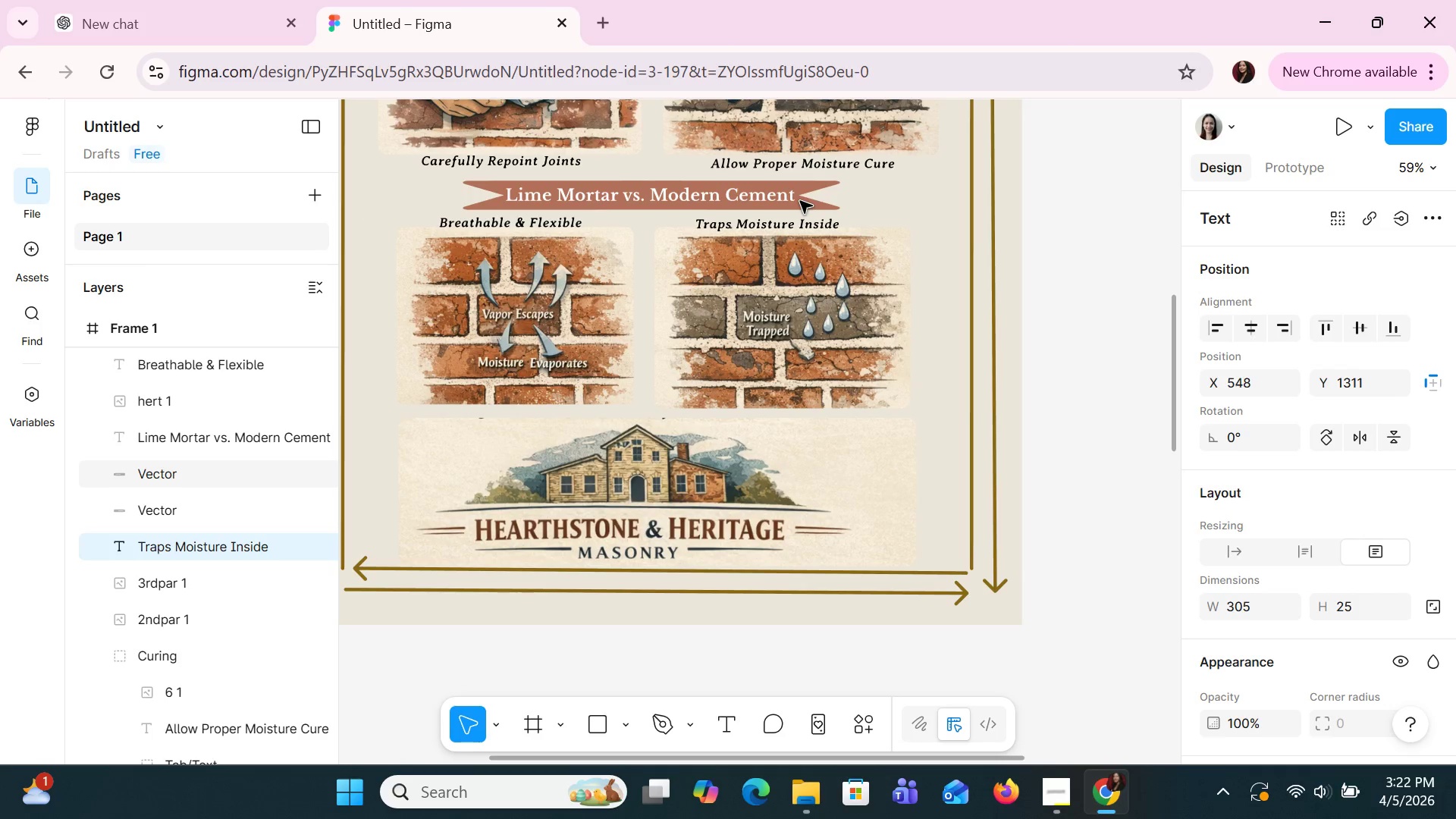 
key(ArrowDown)
 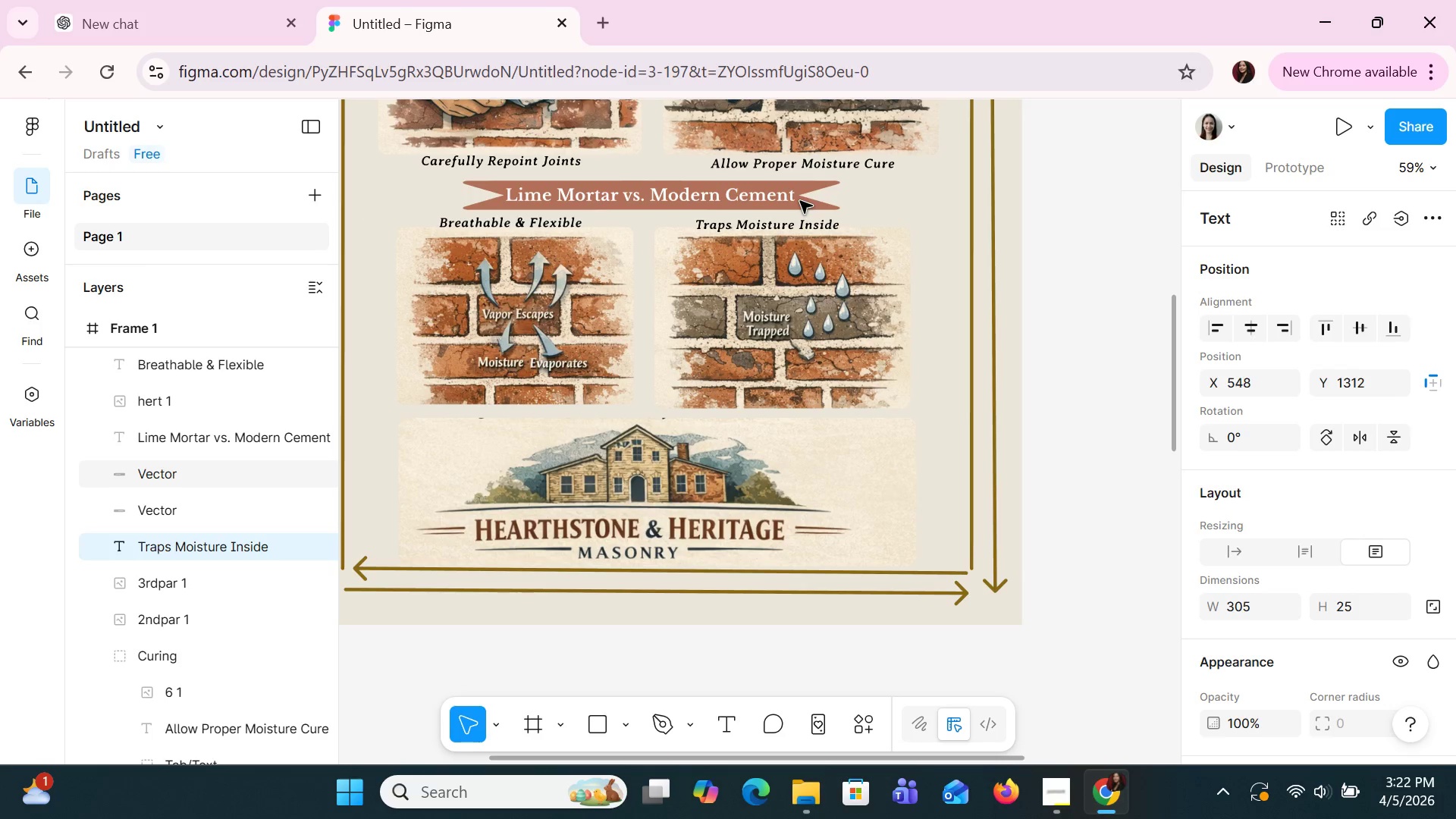 
key(ArrowDown)
 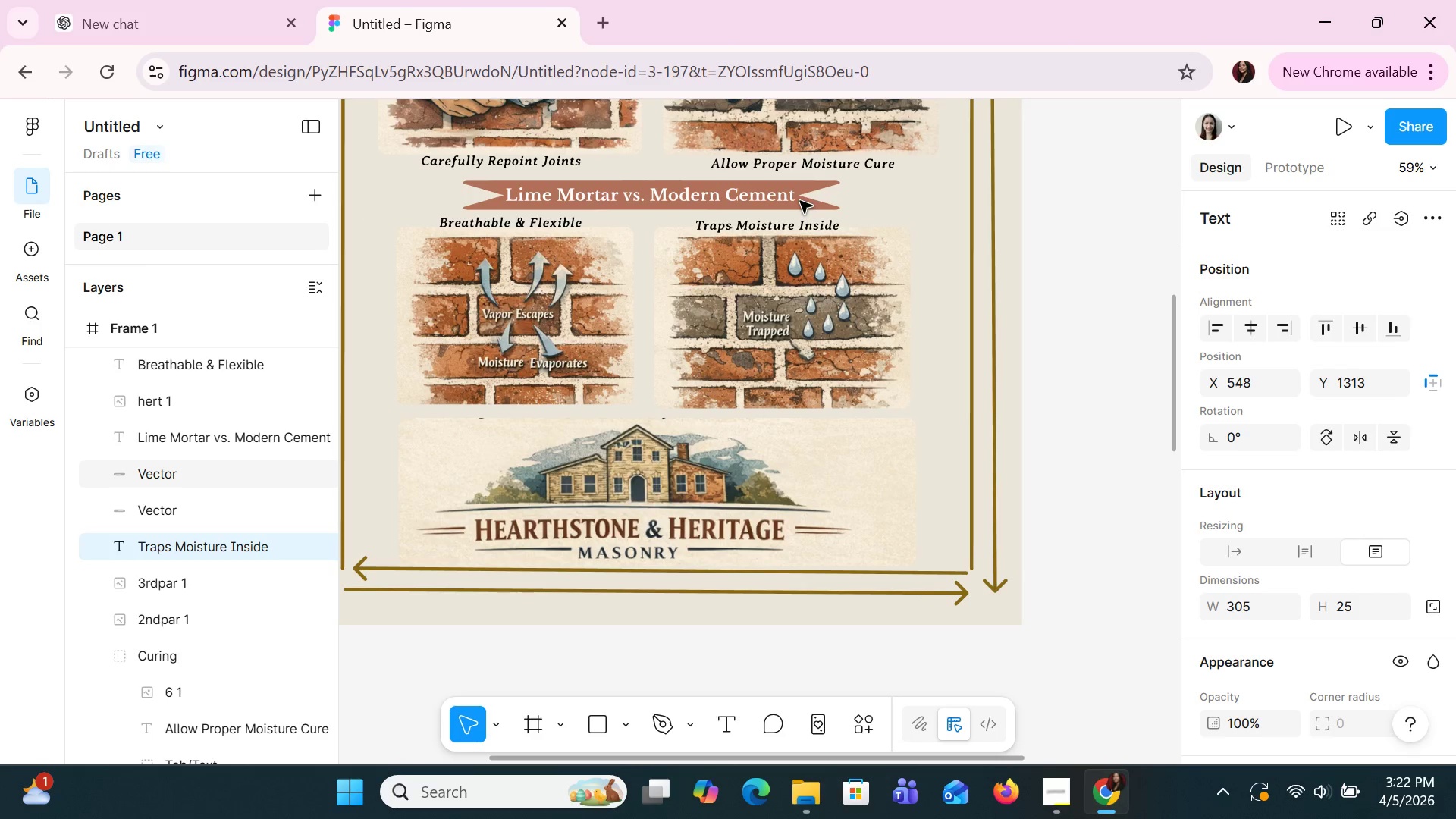 
key(ArrowDown)
 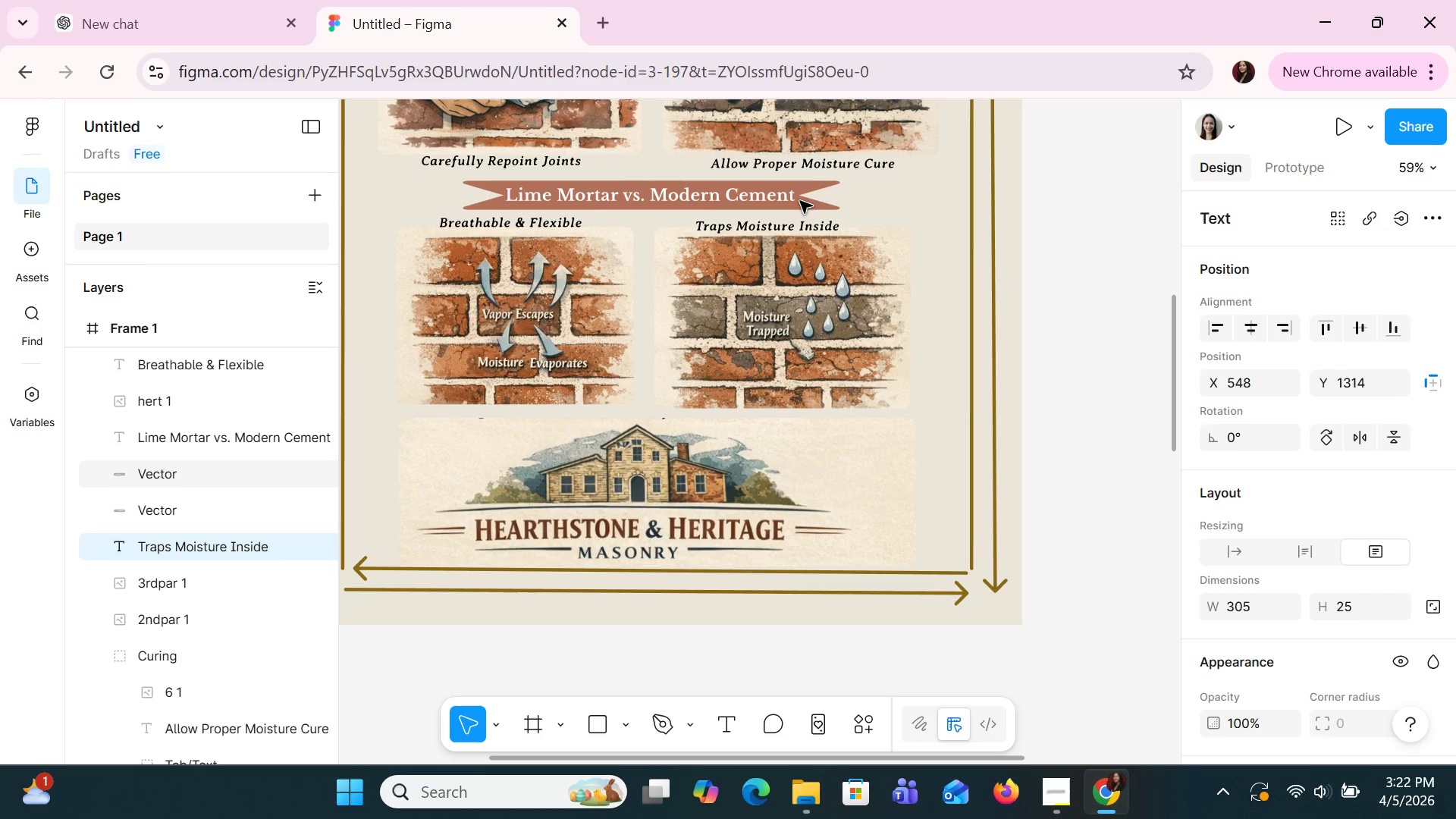 
key(ArrowDown)
 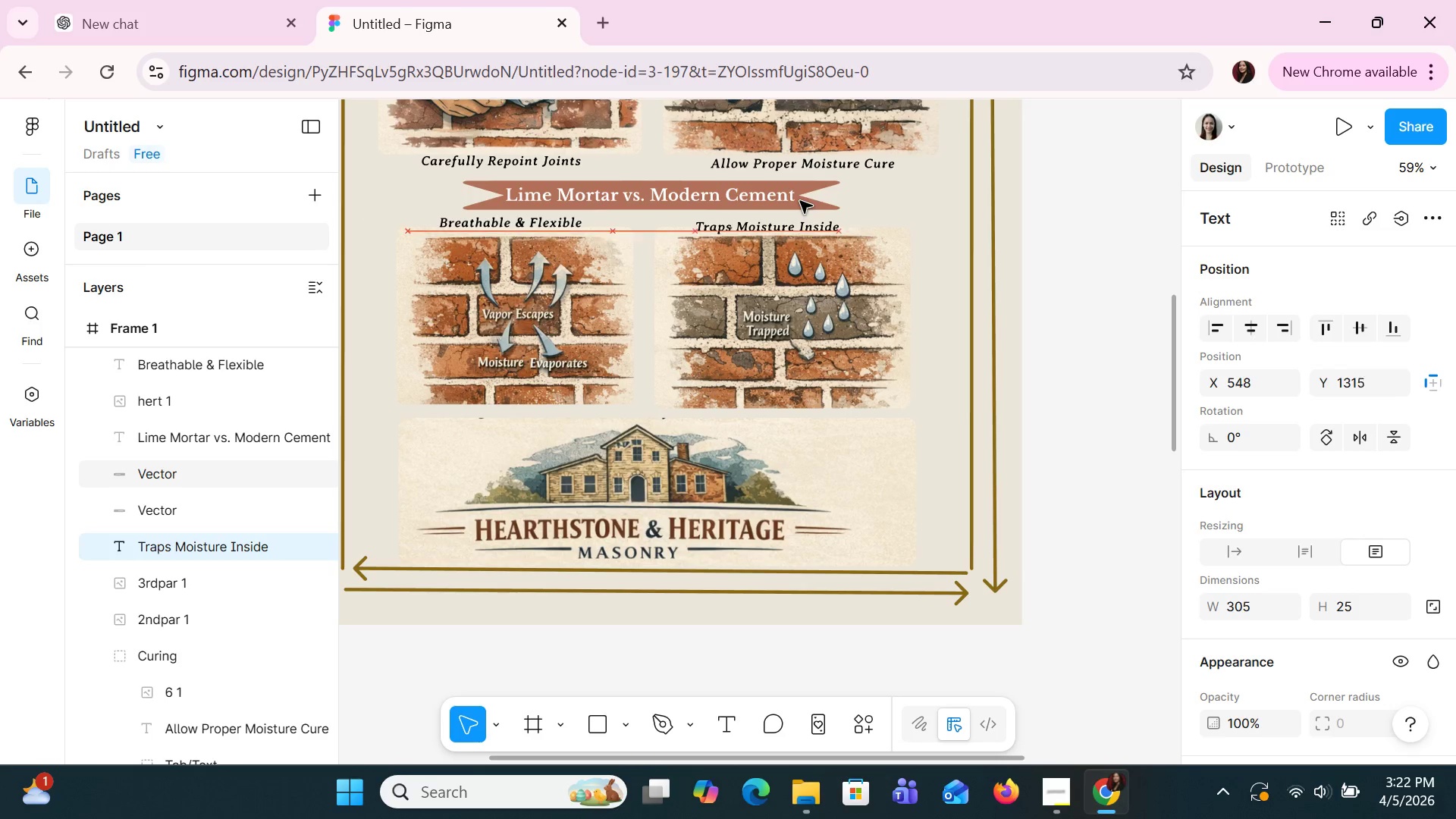 
key(ArrowDown)
 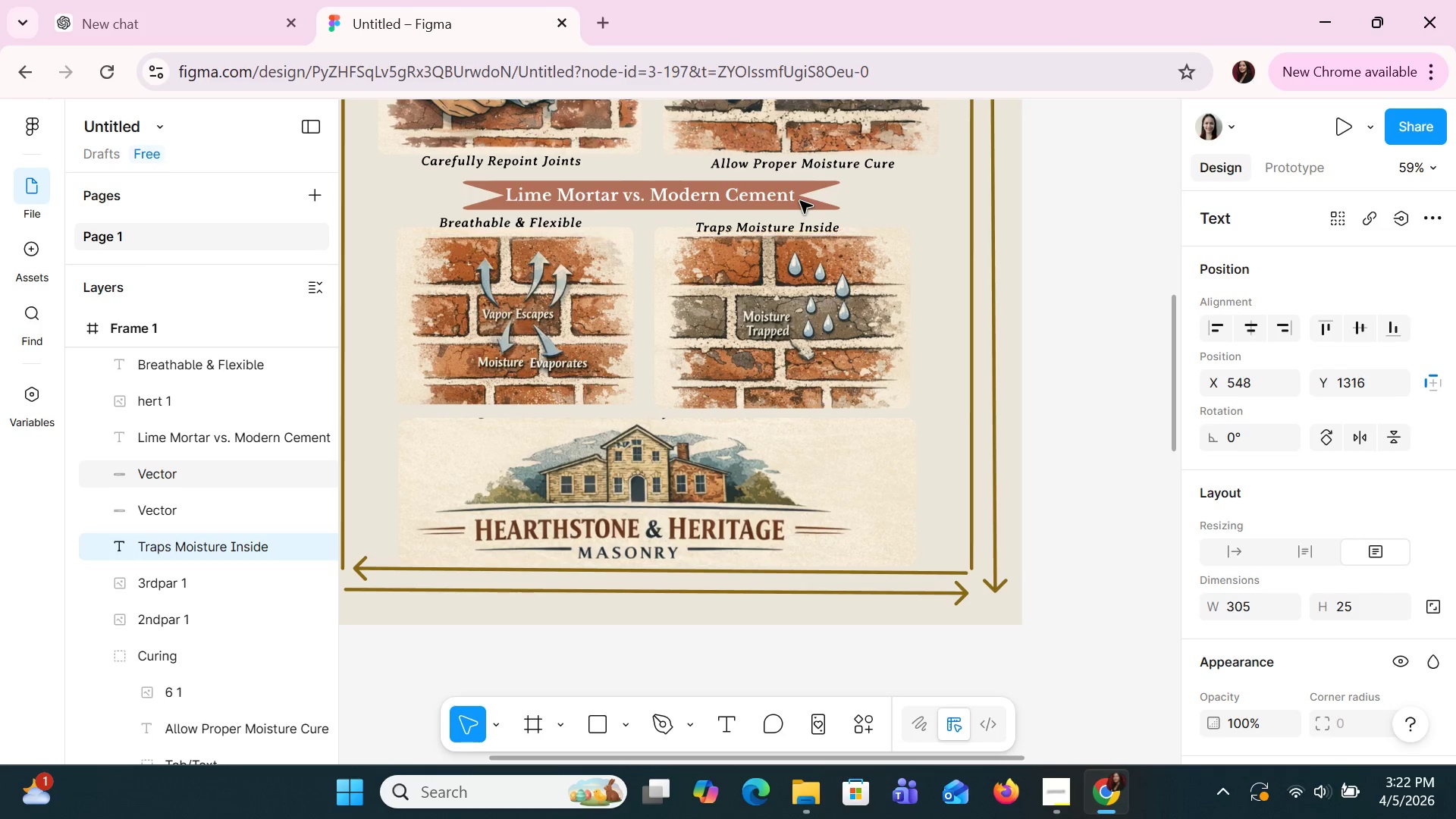 
key(ArrowDown)
 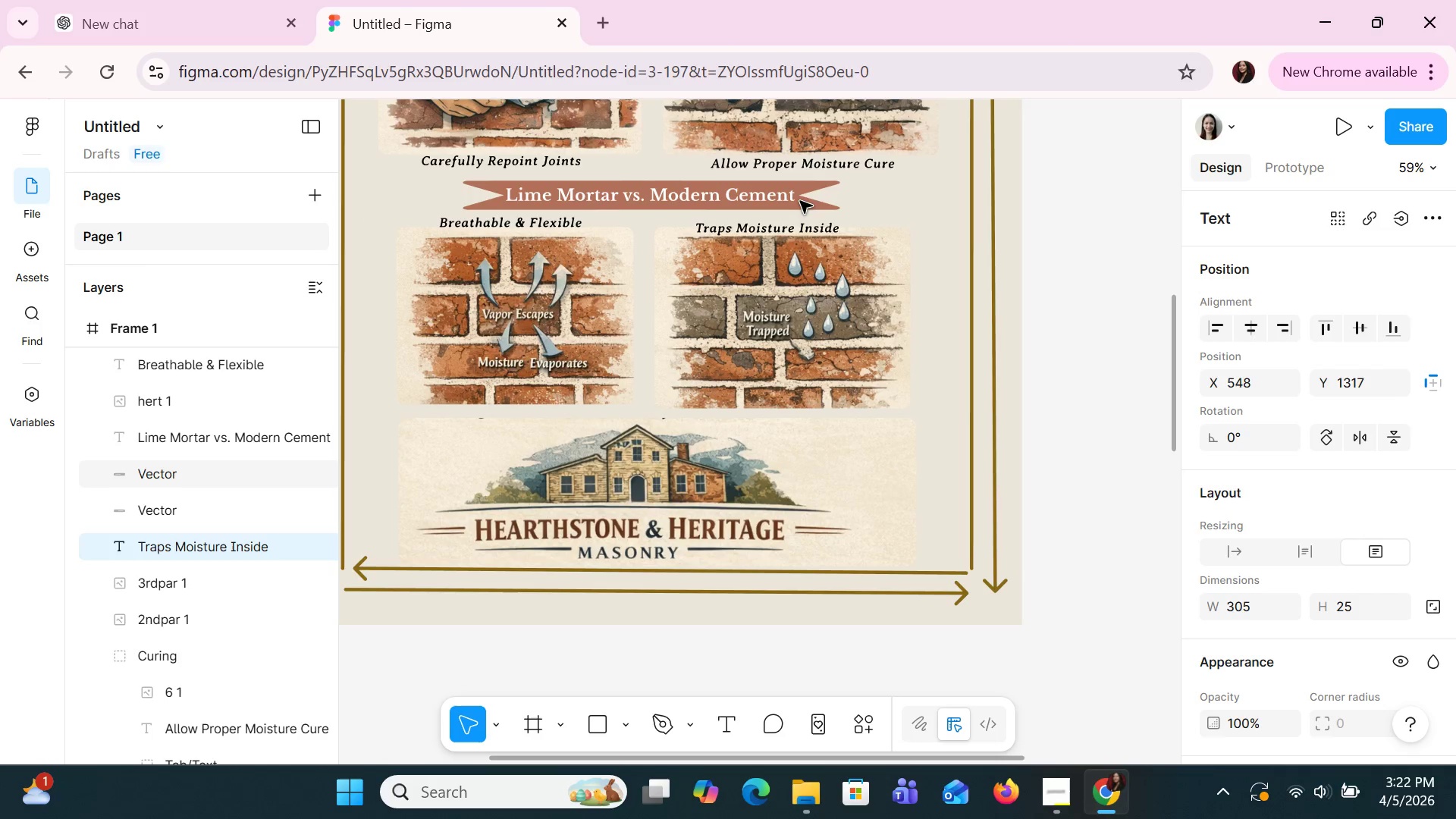 
key(ArrowDown)
 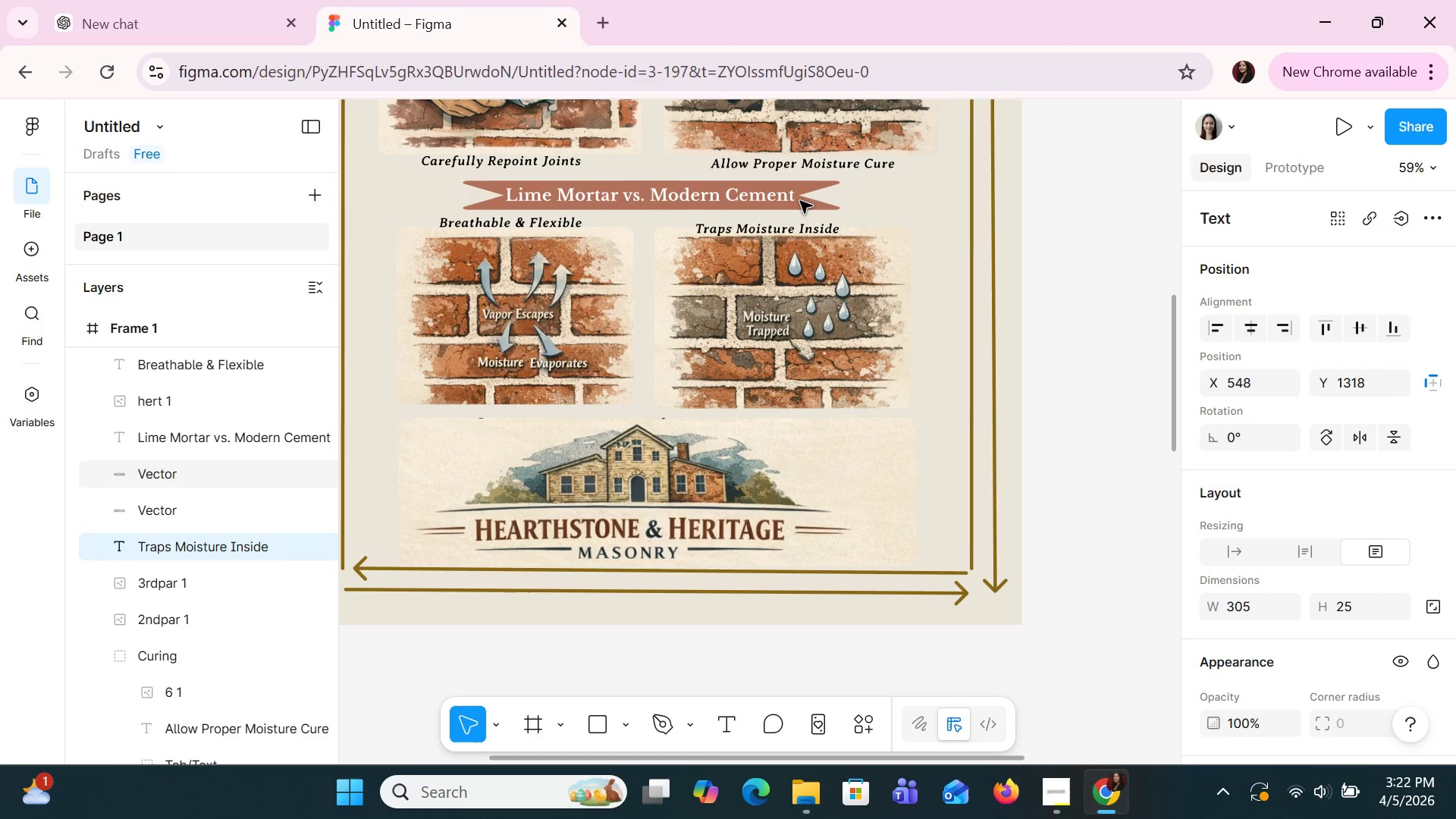 
key(ArrowDown)
 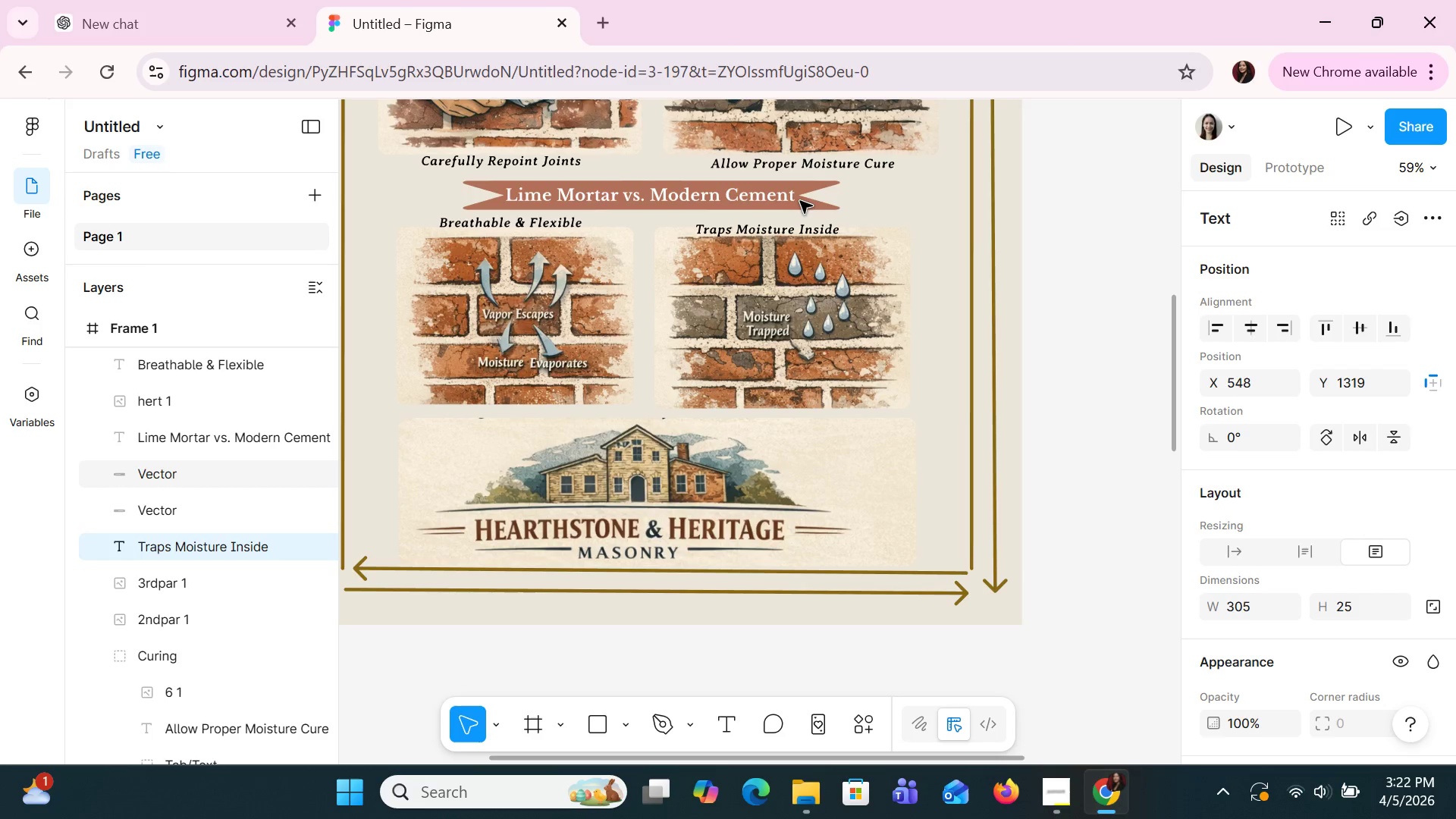 
hold_key(key=ArrowUp, duration=0.59)
 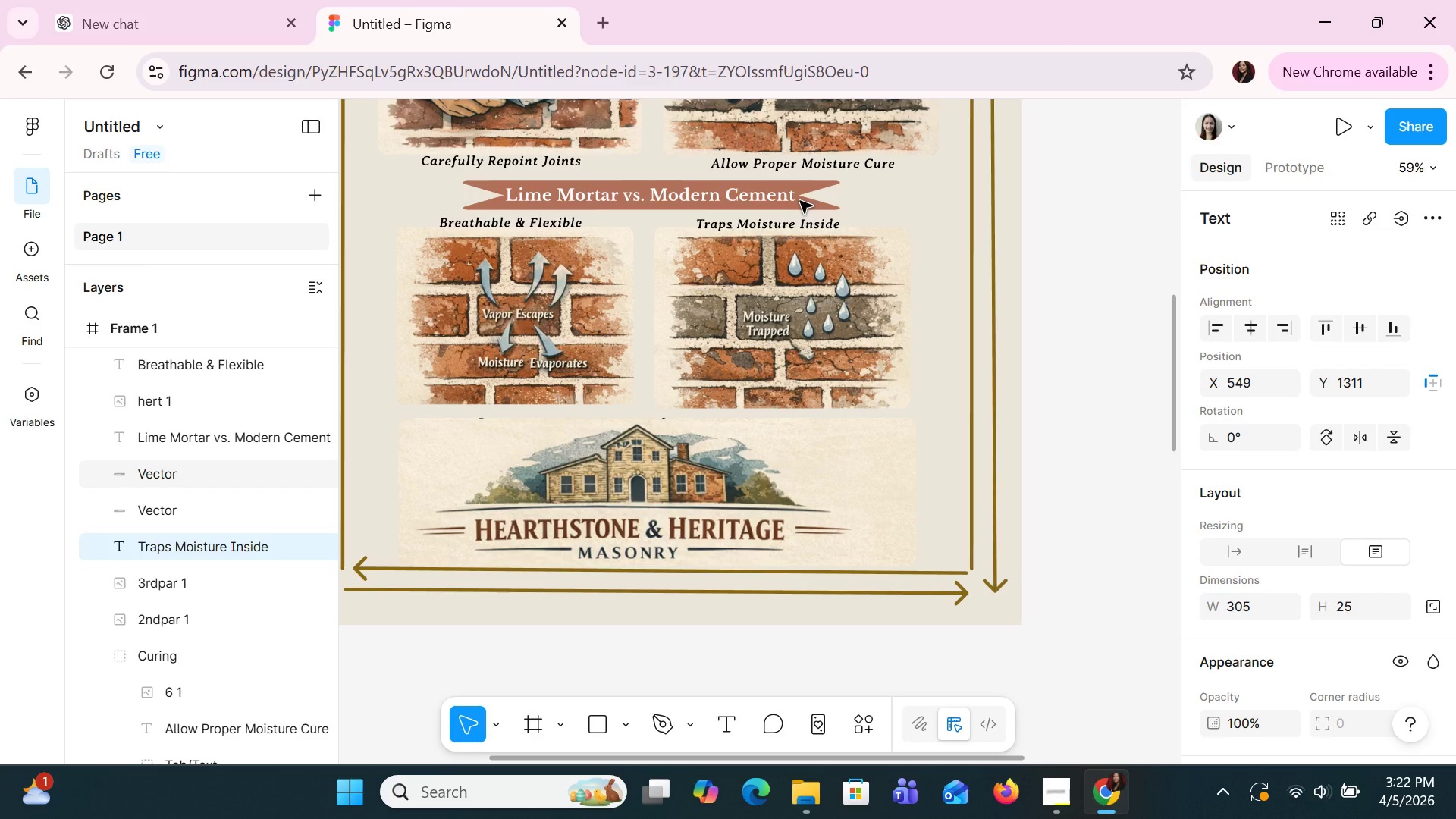 
key(ArrowRight)
 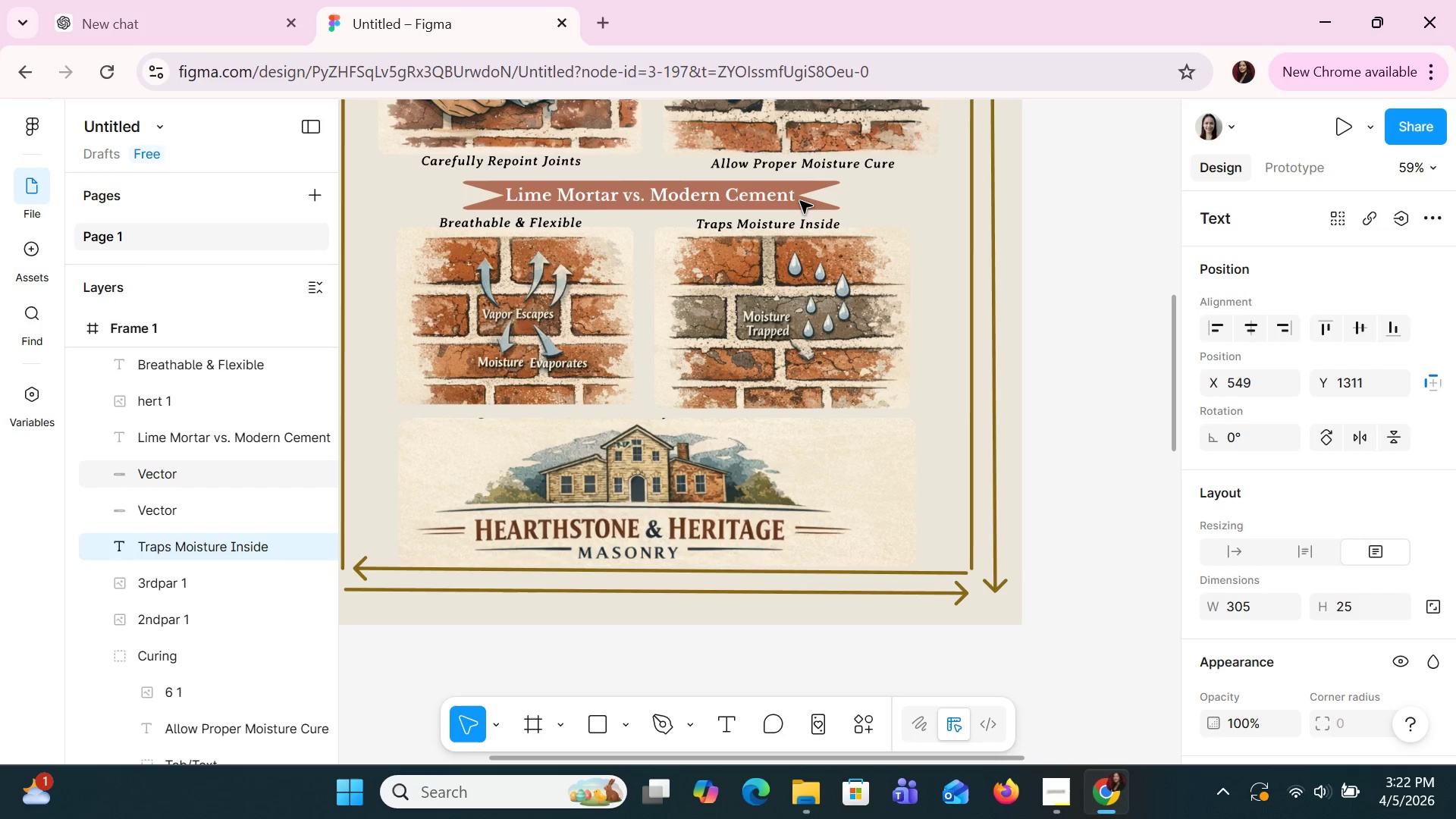 
key(ArrowRight)
 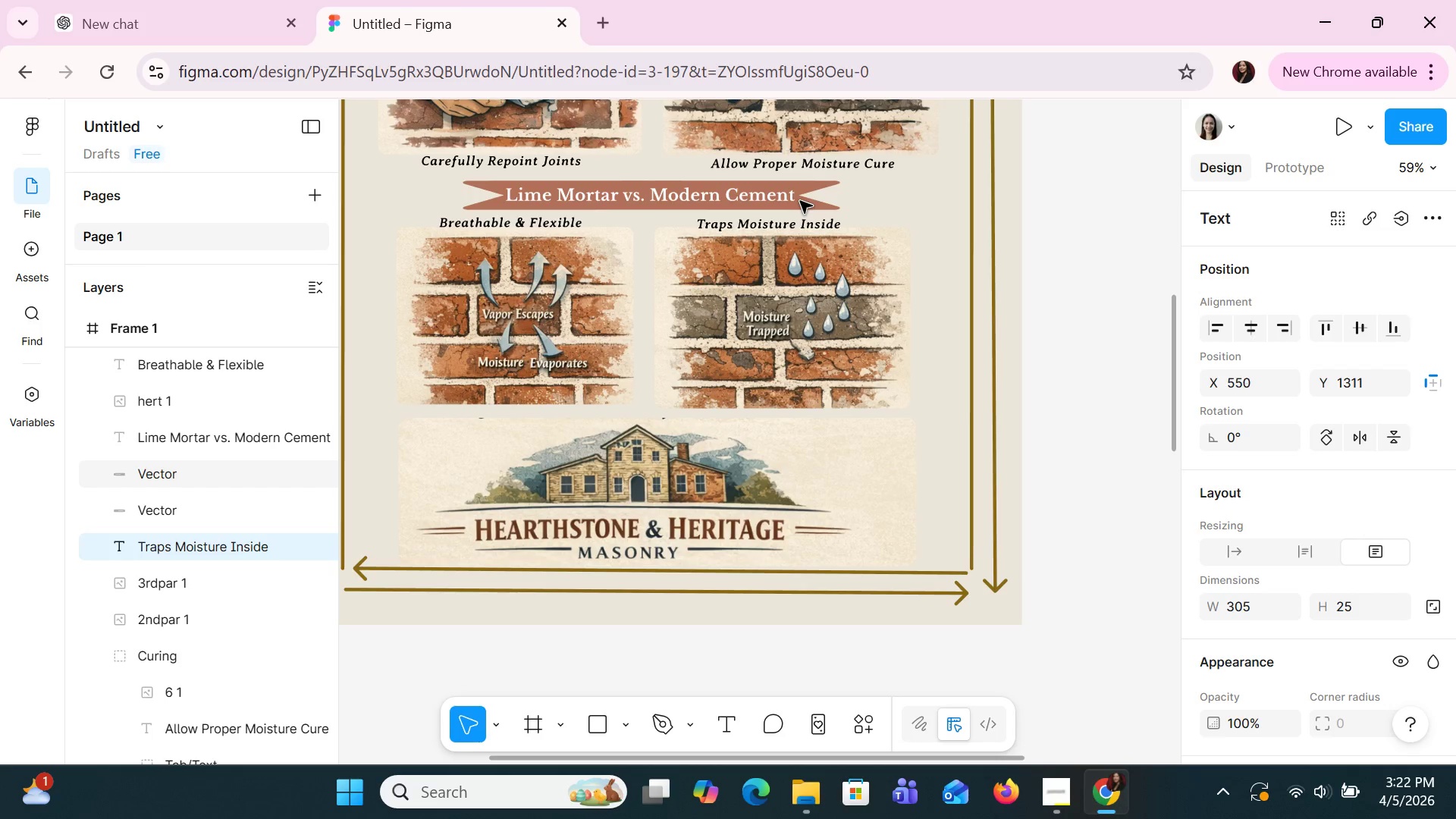 
key(ArrowRight)
 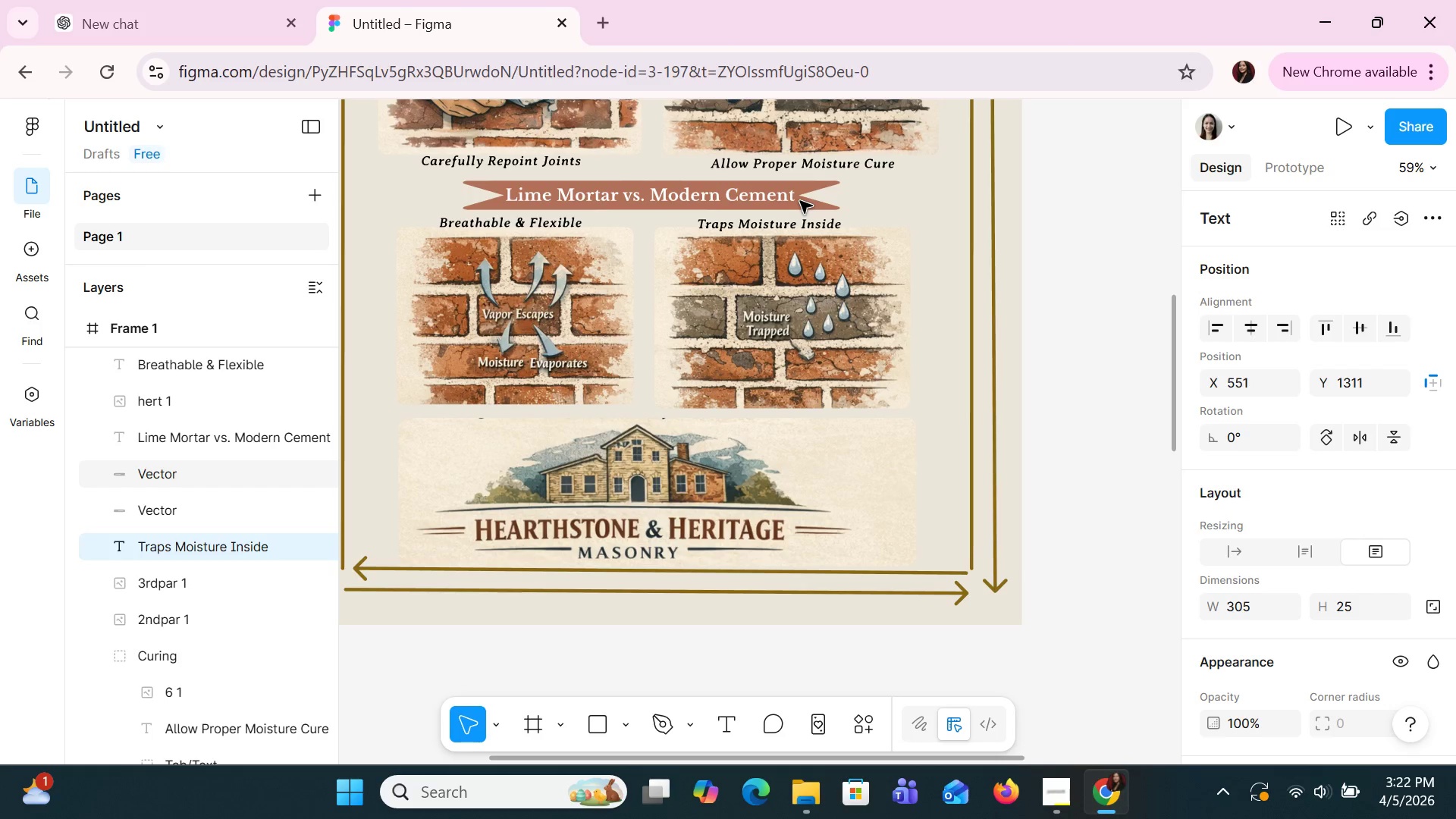 
key(ArrowDown)
 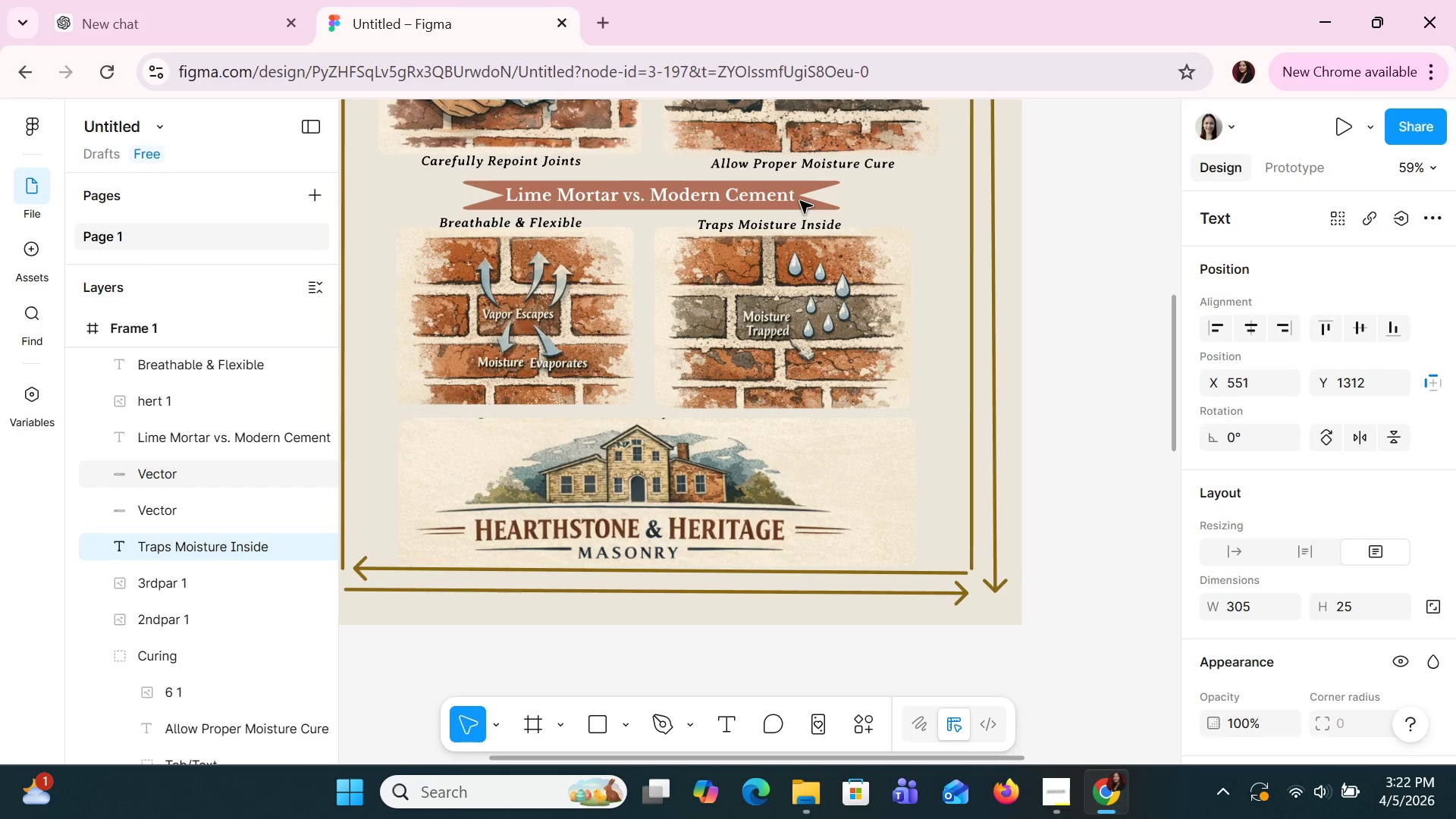 
key(ArrowDown)
 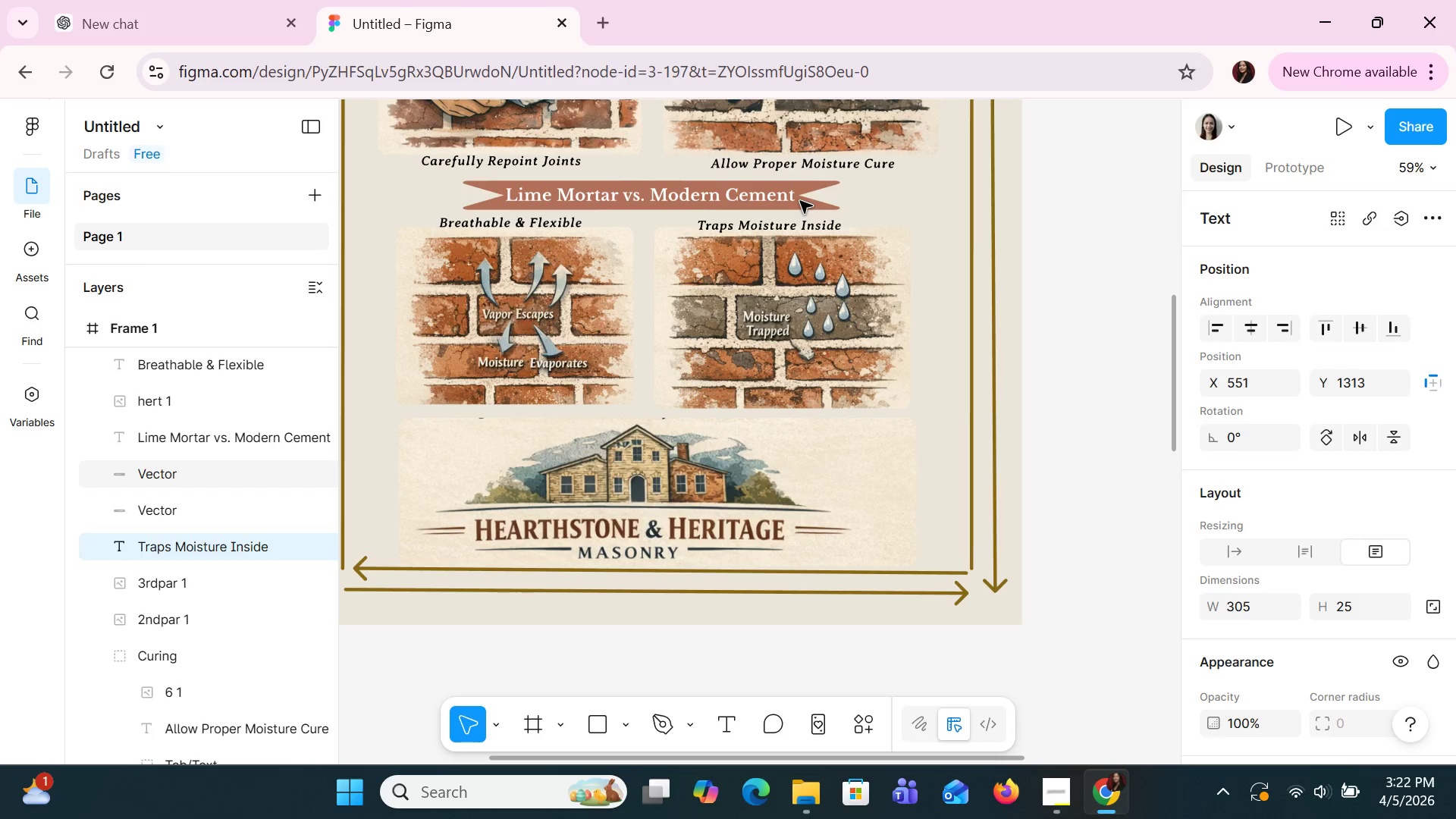 
key(ArrowDown)
 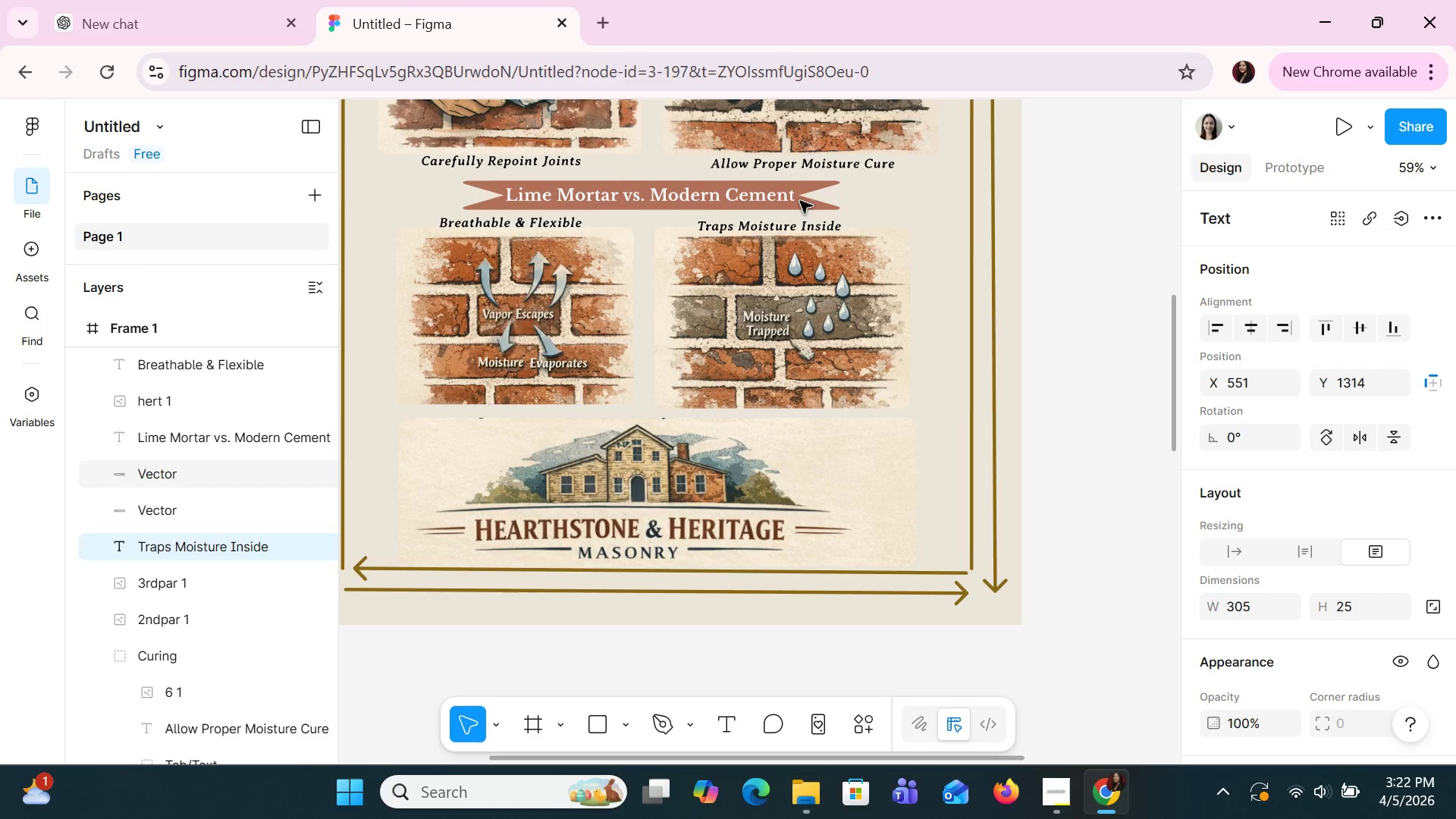 
key(ArrowDown)
 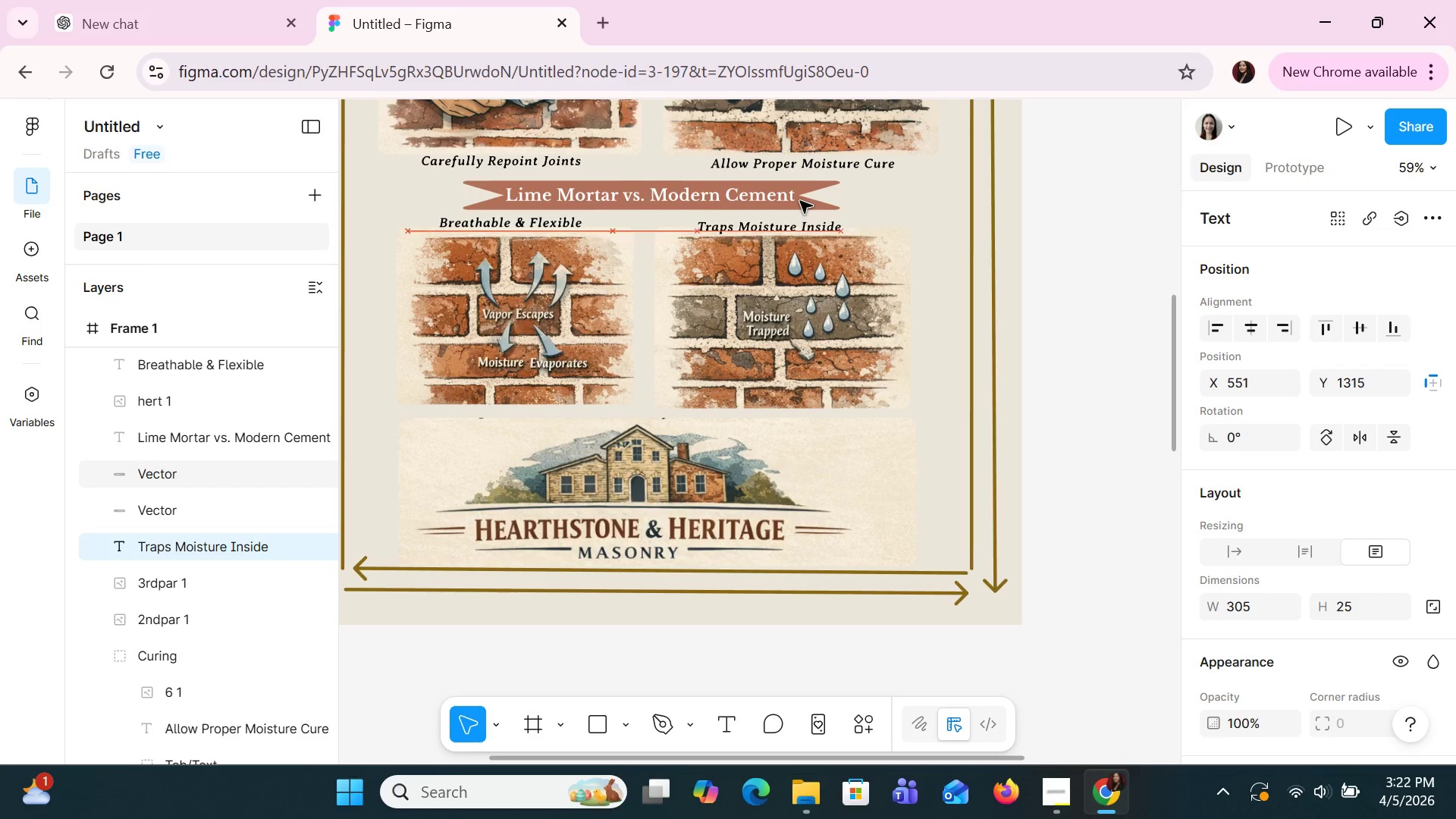 
key(ArrowDown)
 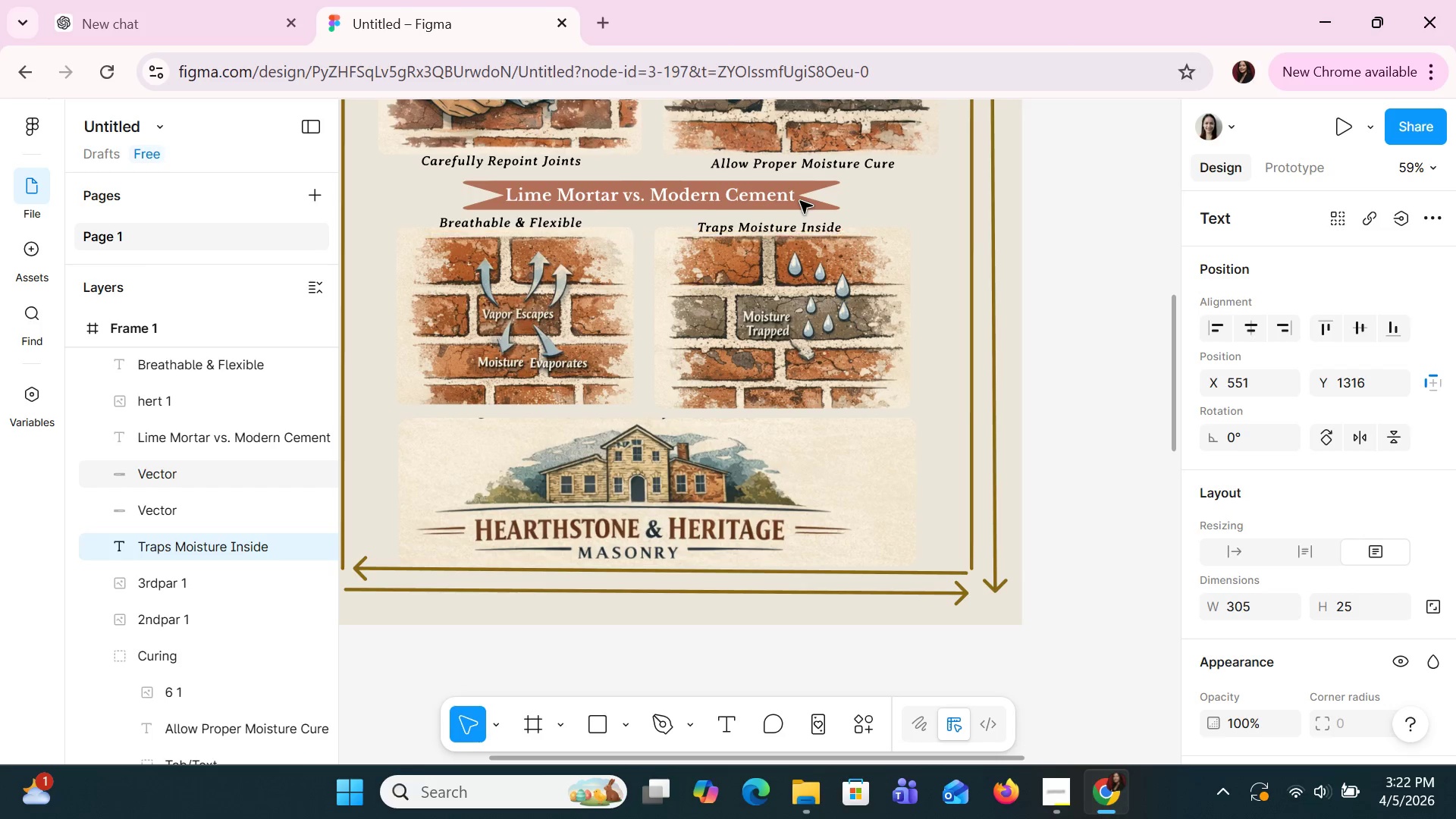 
key(ArrowRight)
 